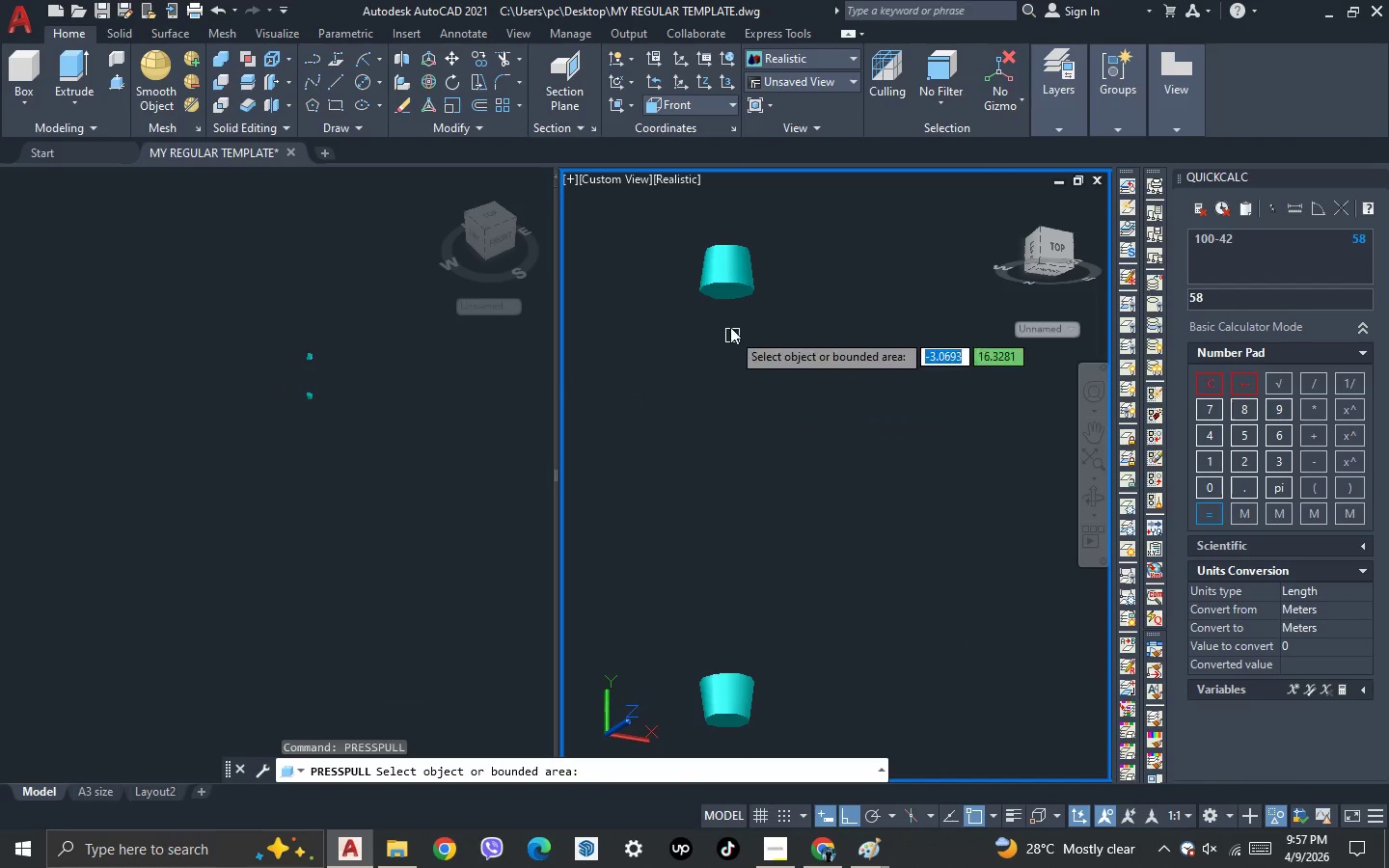 
scroll: coordinate [729, 320], scroll_direction: up, amount: 3.0
 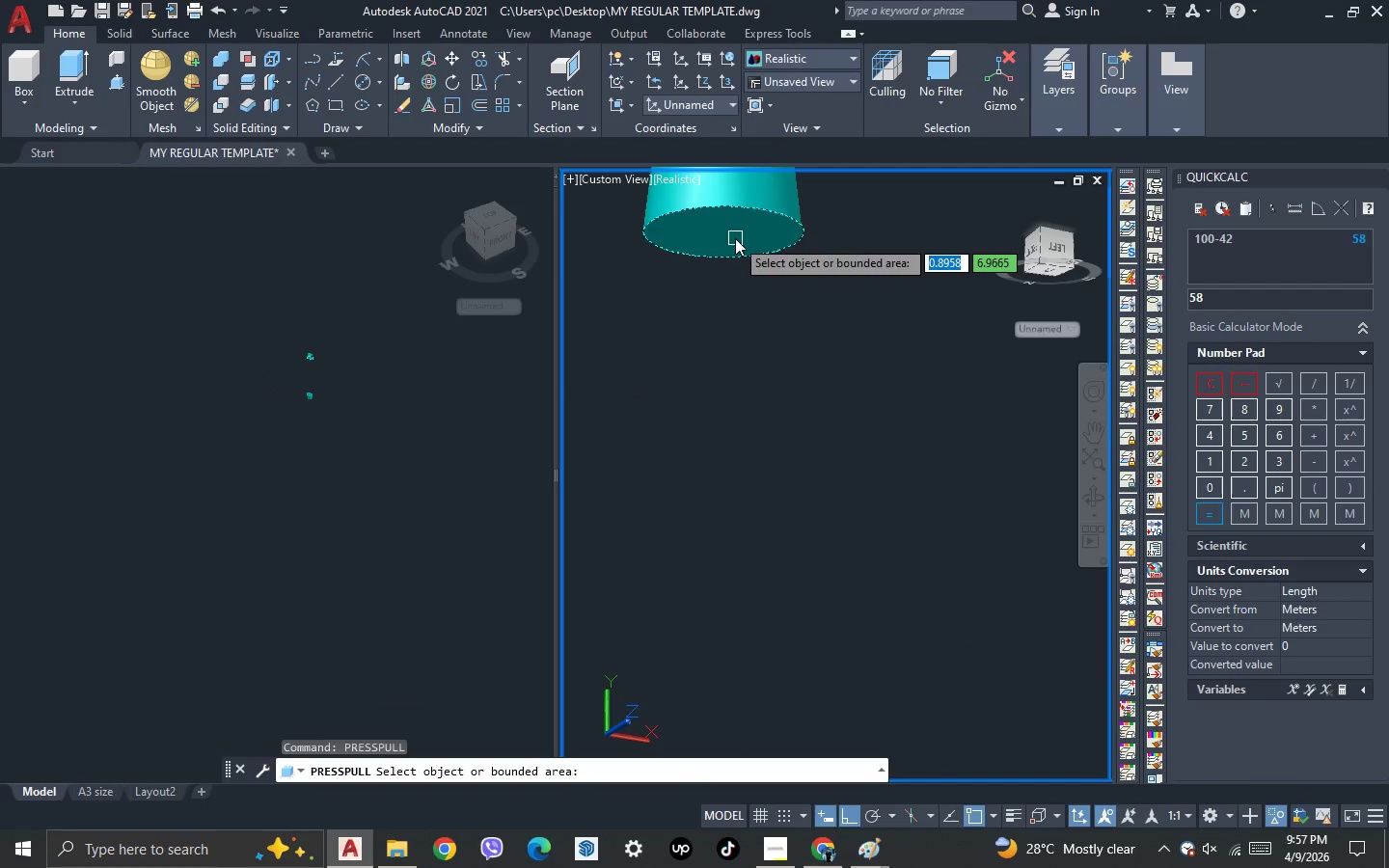 
left_click([735, 238])
 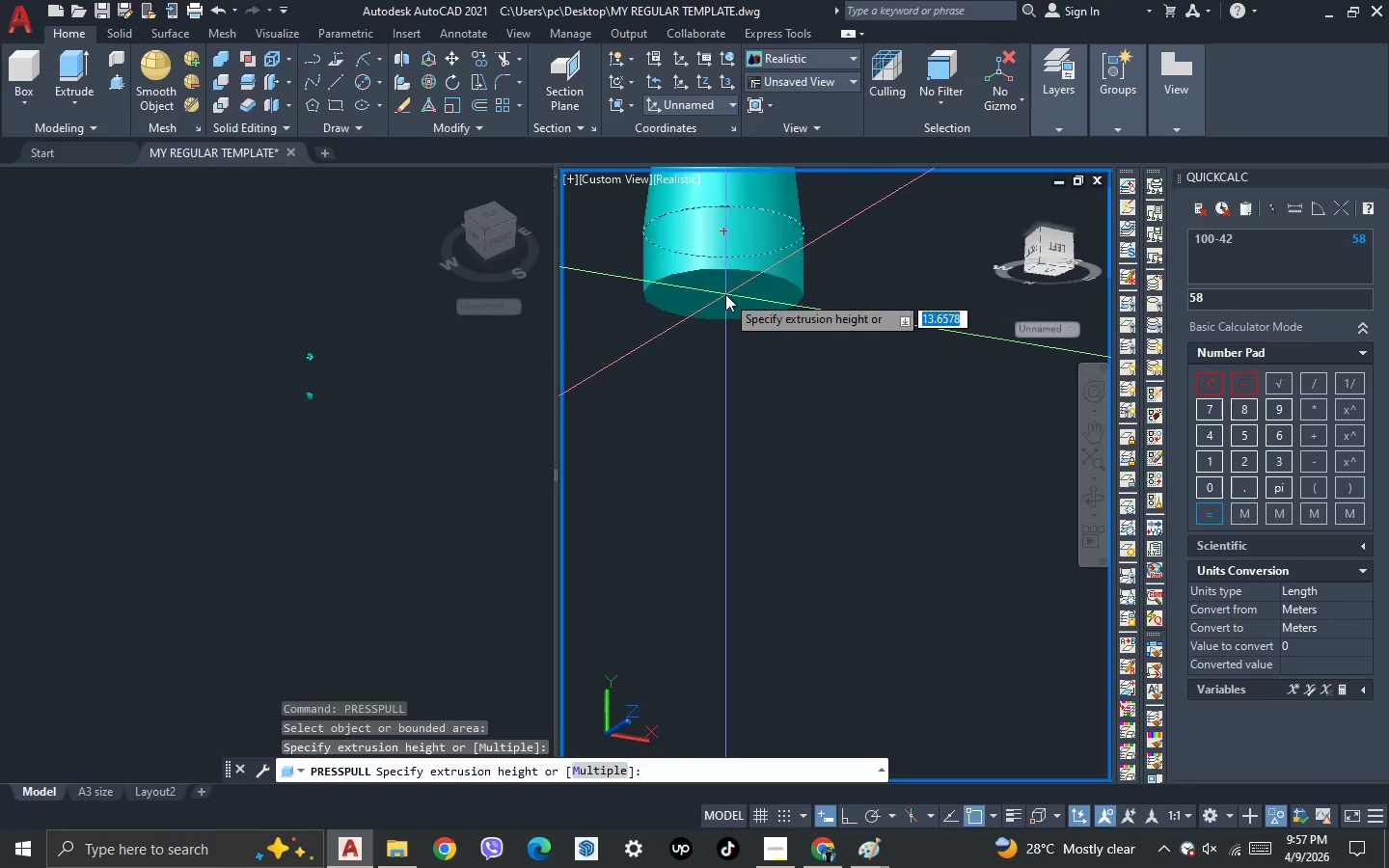 
scroll: coordinate [725, 302], scroll_direction: down, amount: 2.0
 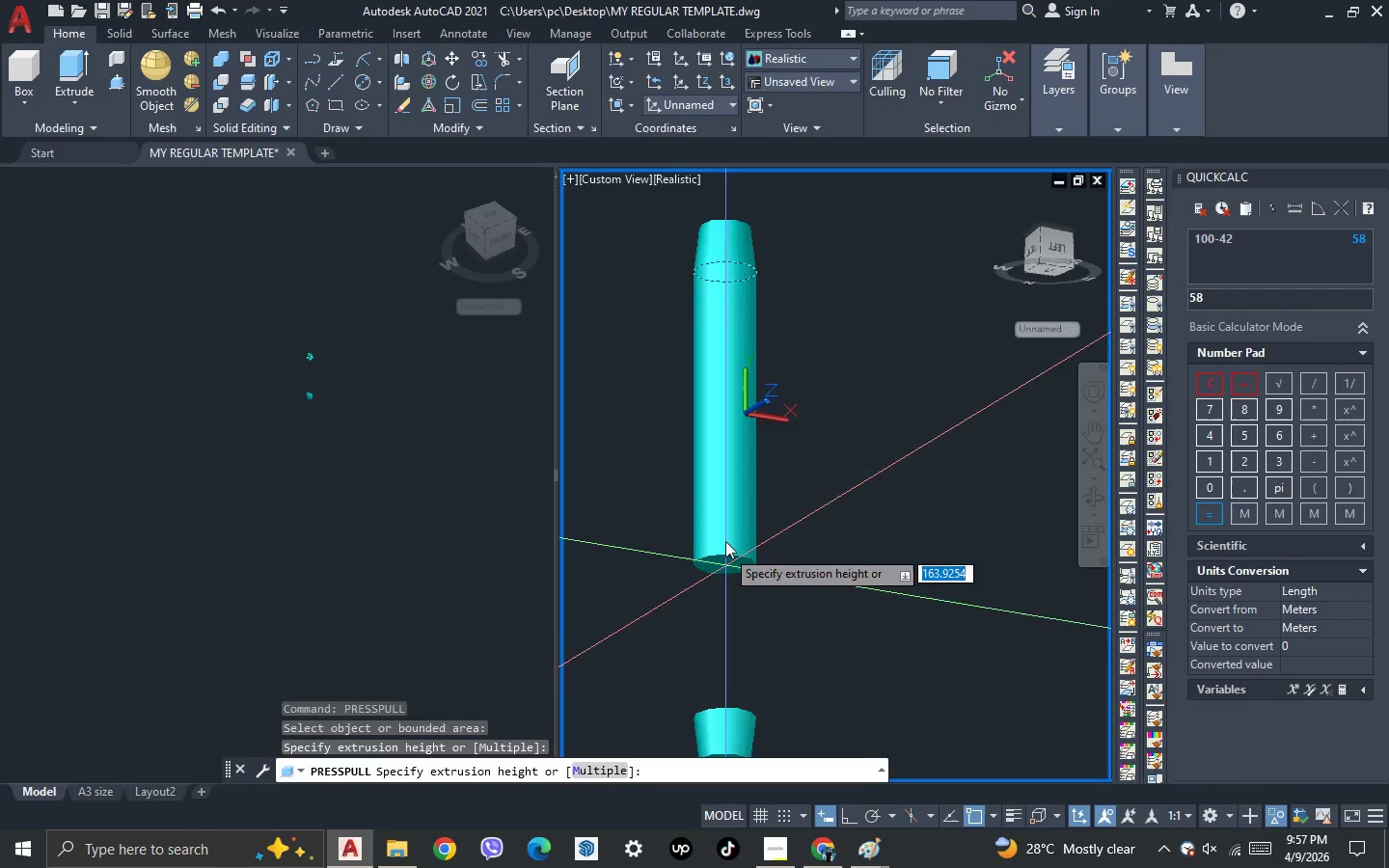 
scroll: coordinate [728, 592], scroll_direction: up, amount: 1.0
 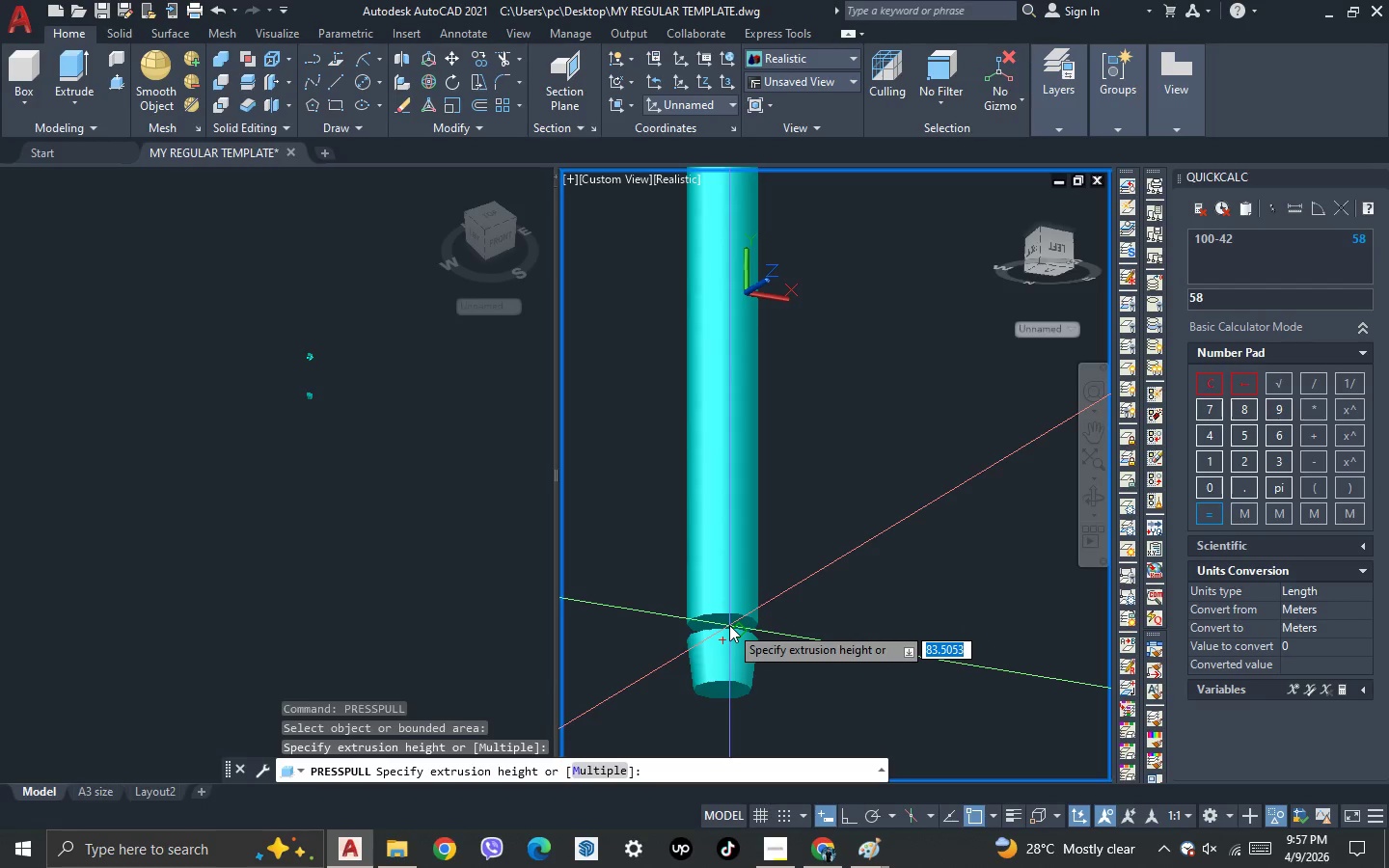 
left_click([729, 625])
 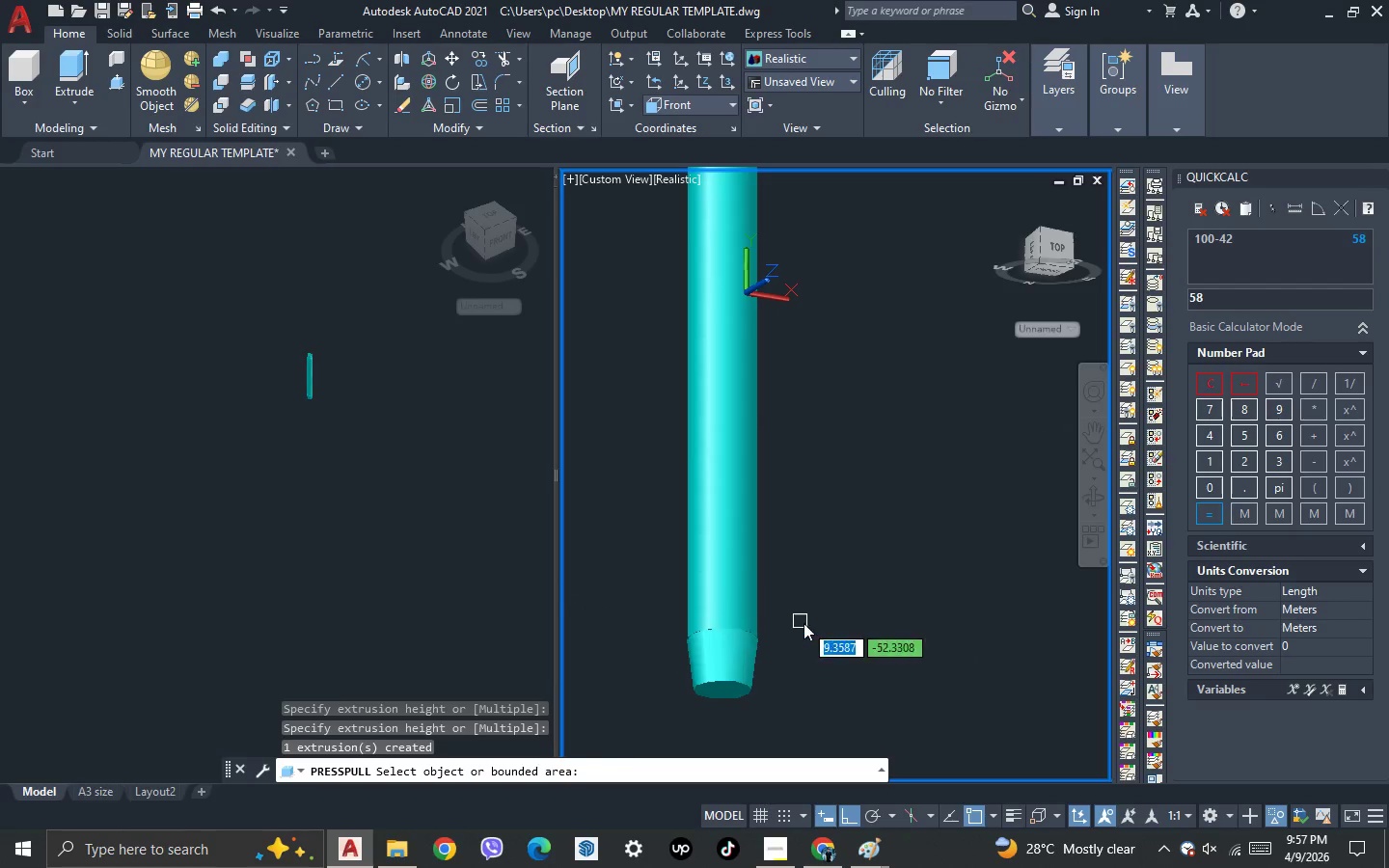 
key(Escape)
 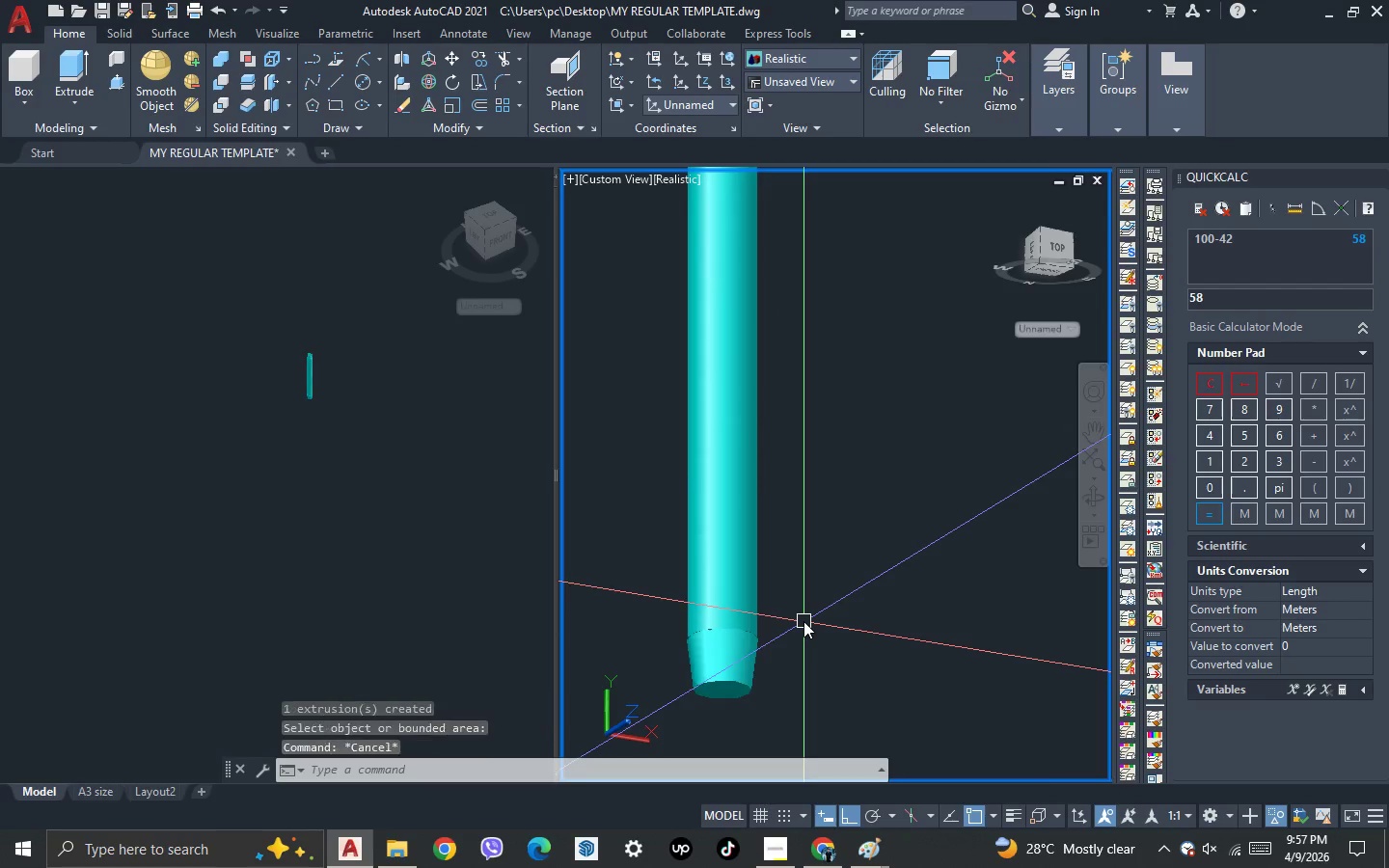 
key(Escape)
 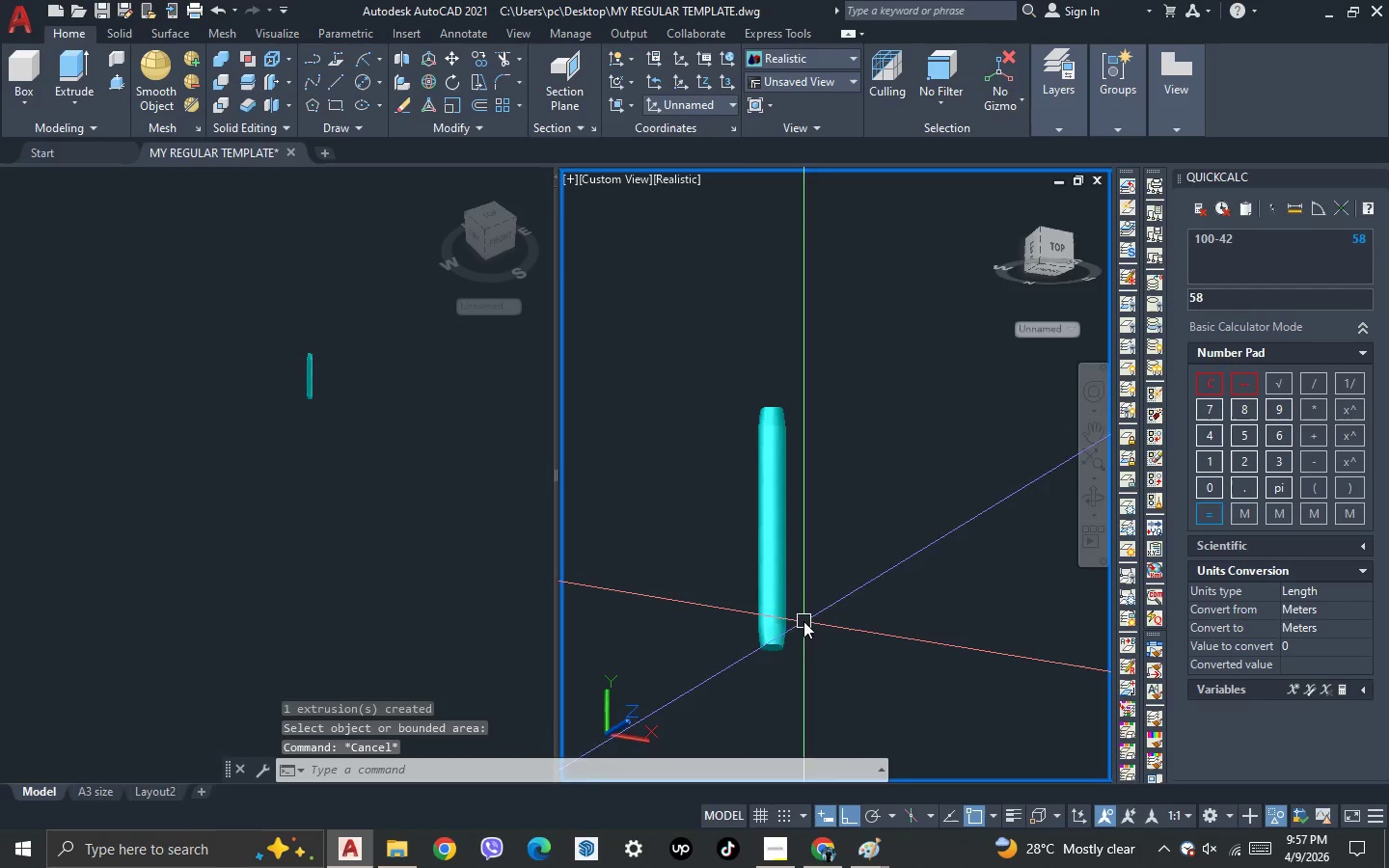 
scroll: coordinate [803, 621], scroll_direction: down, amount: 2.0
 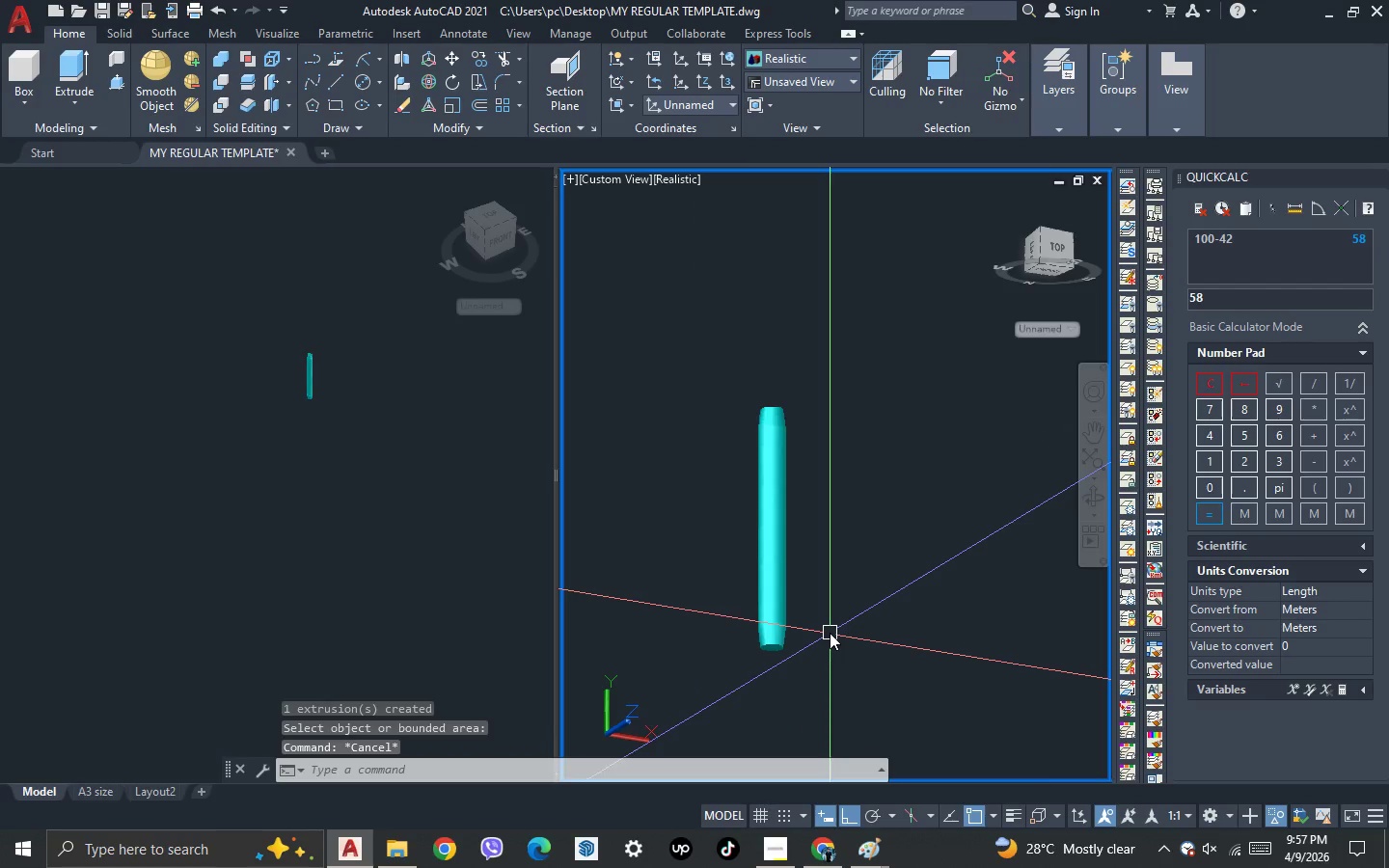 
key(U)
 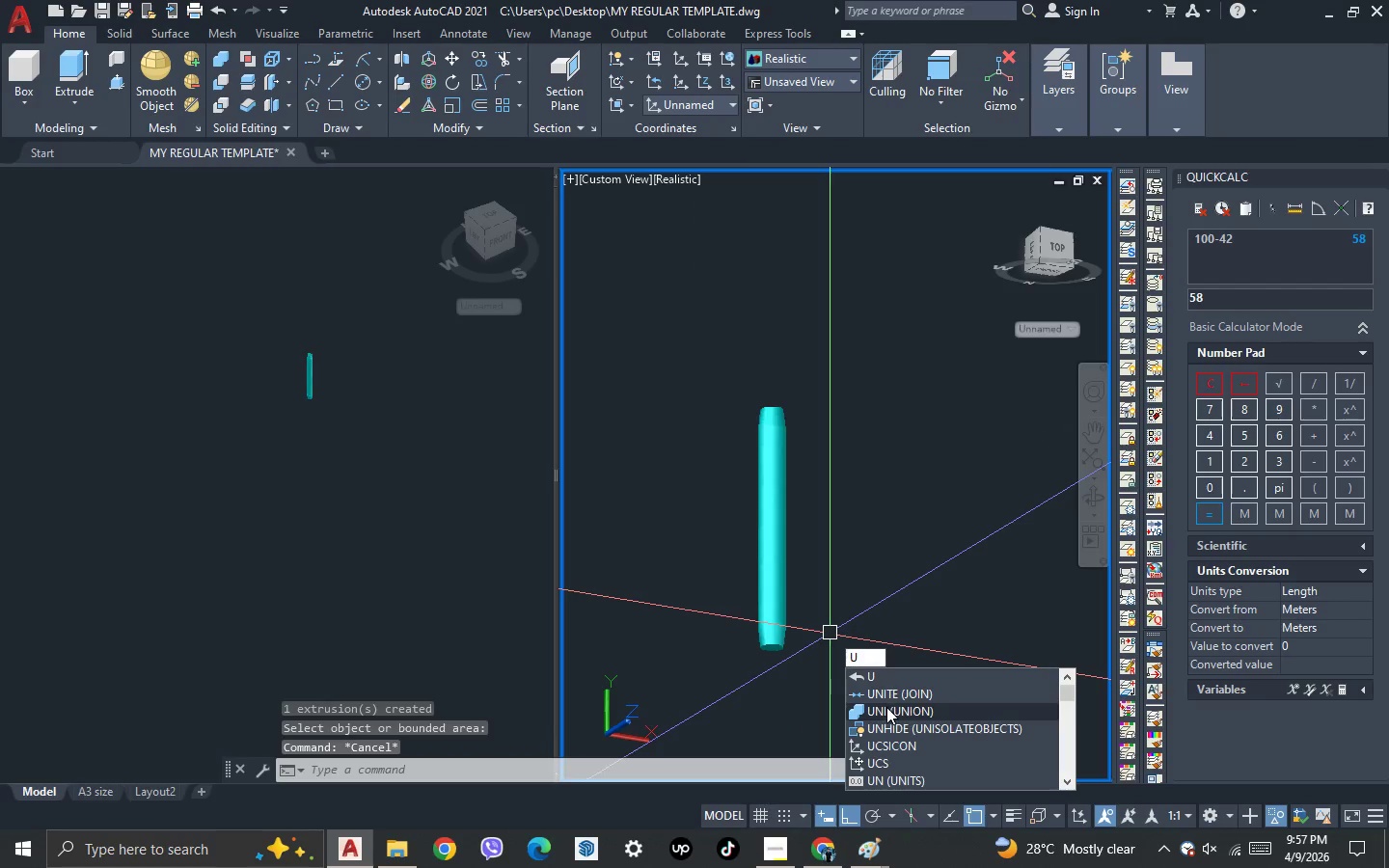 
left_click([886, 708])
 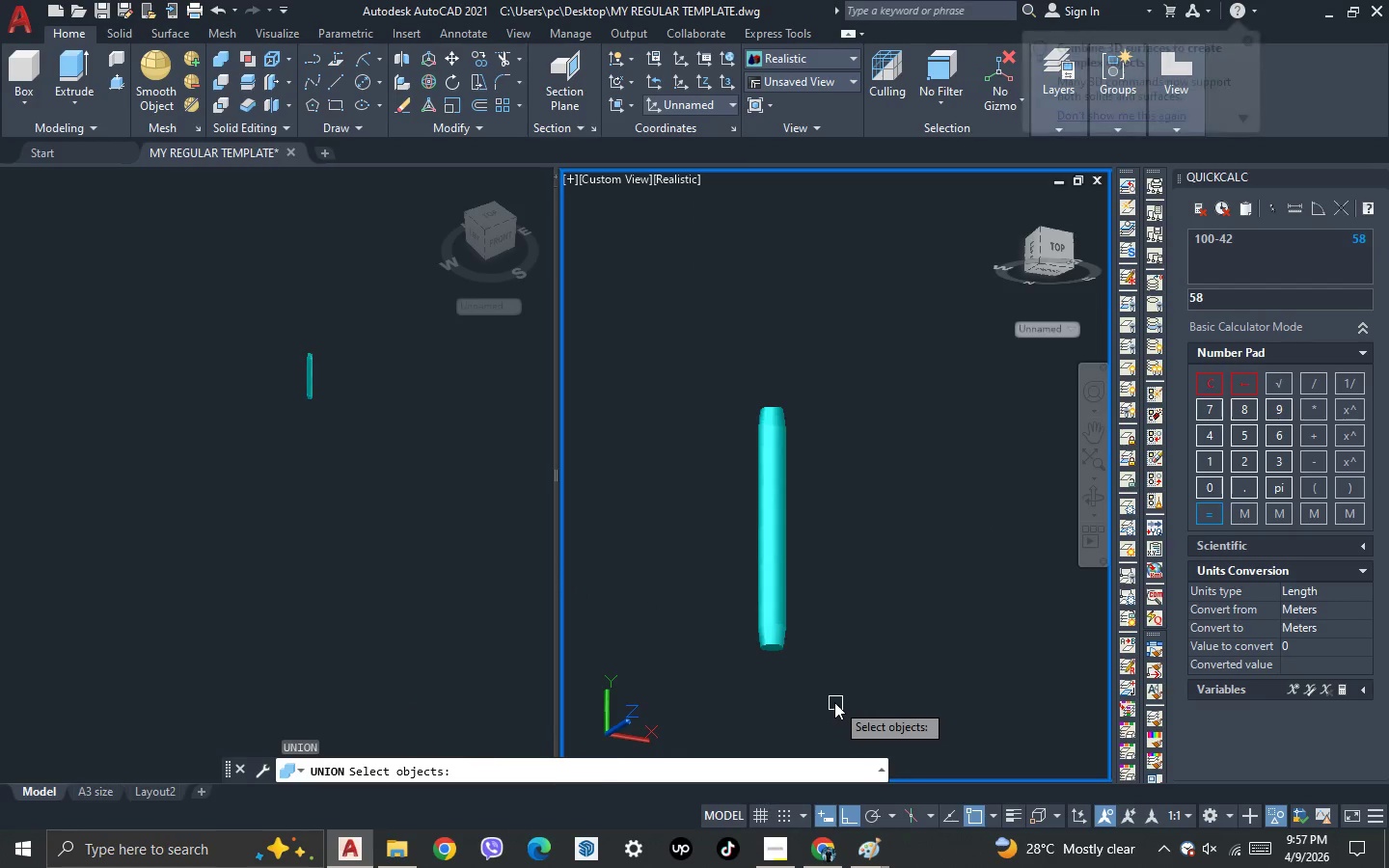 
left_click_drag(start_coordinate=[834, 702], to_coordinate=[834, 684])
 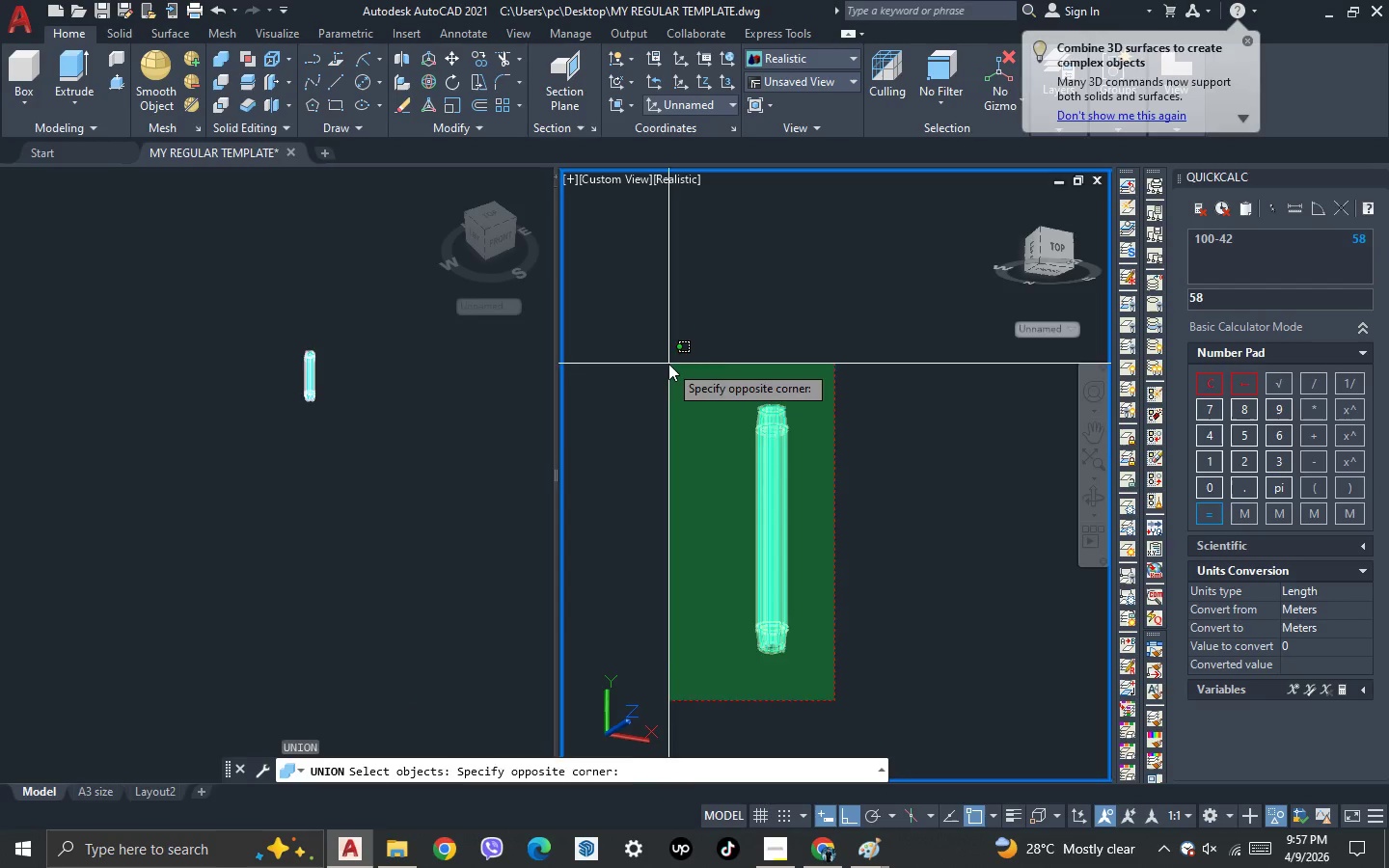 
left_click([668, 364])
 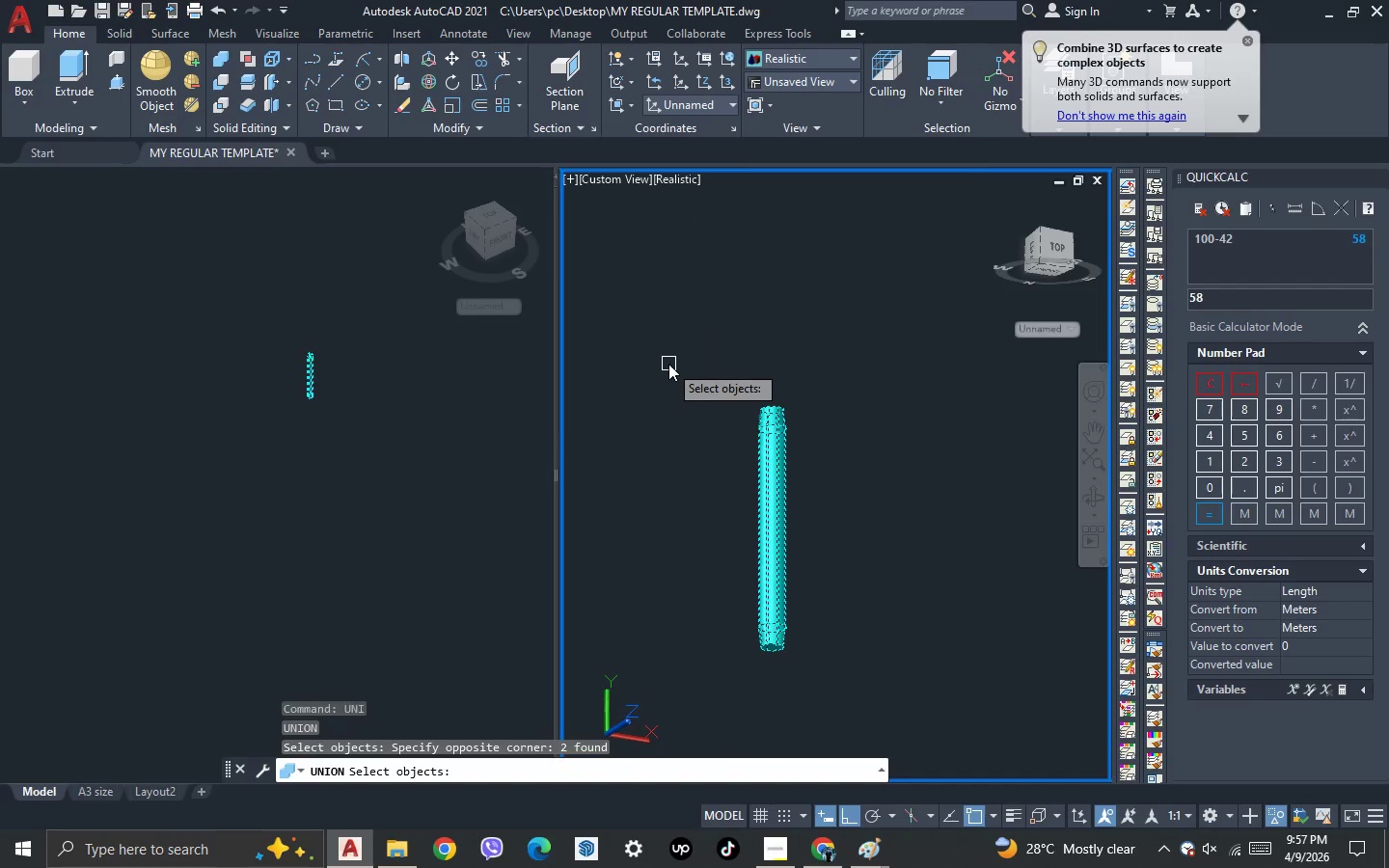 
key(Space)
 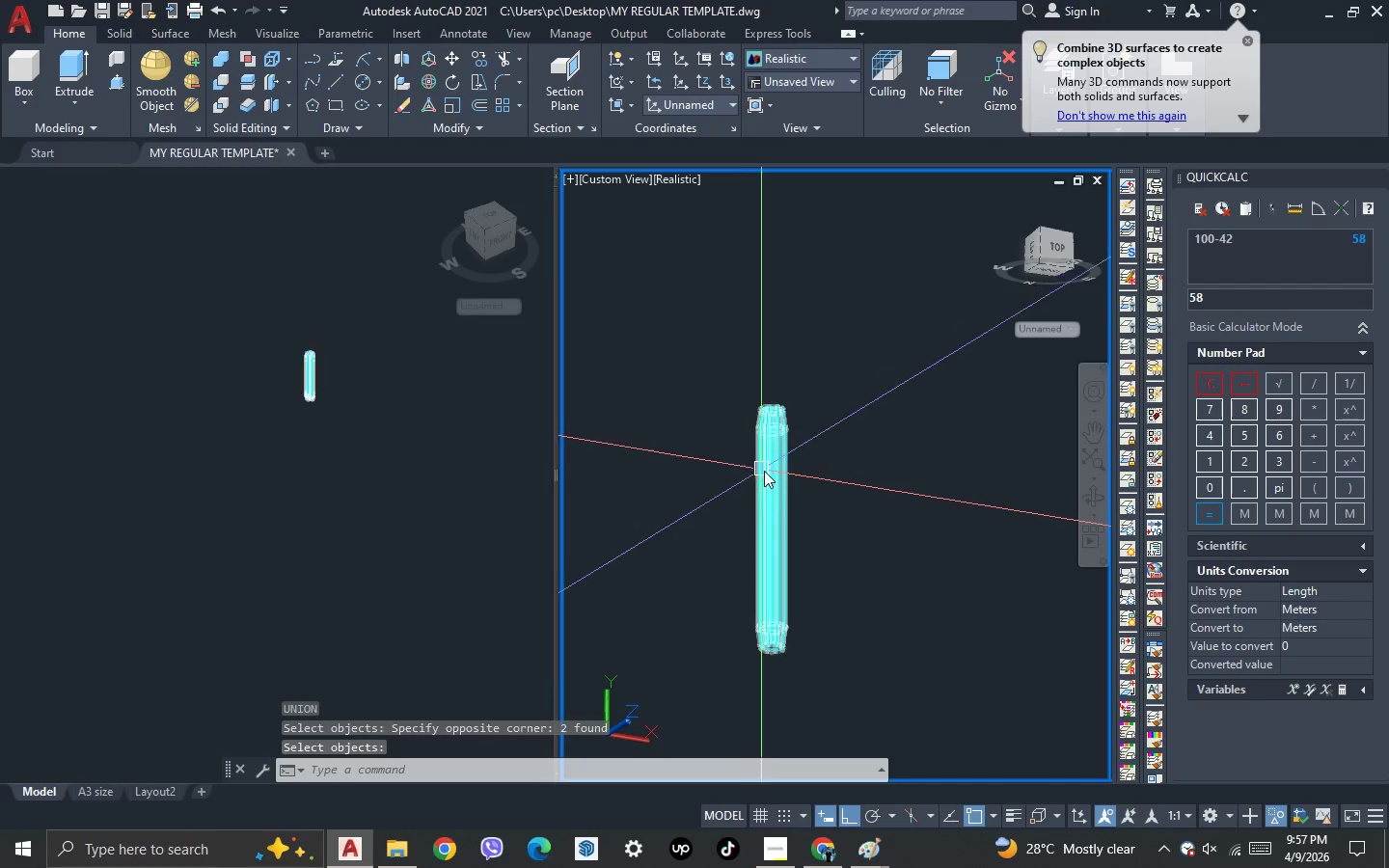 
left_click([766, 472])
 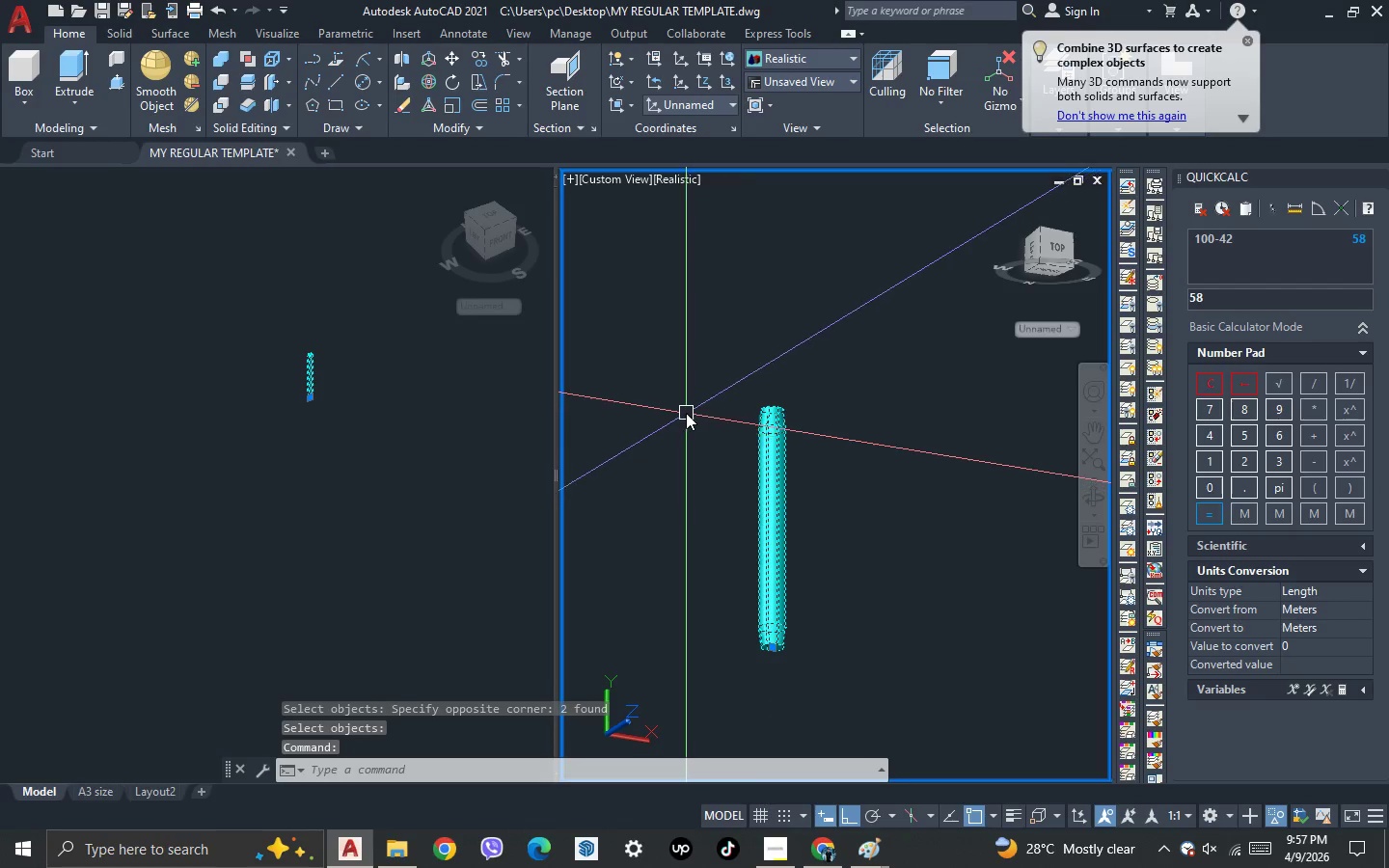 
key(Control+1)
 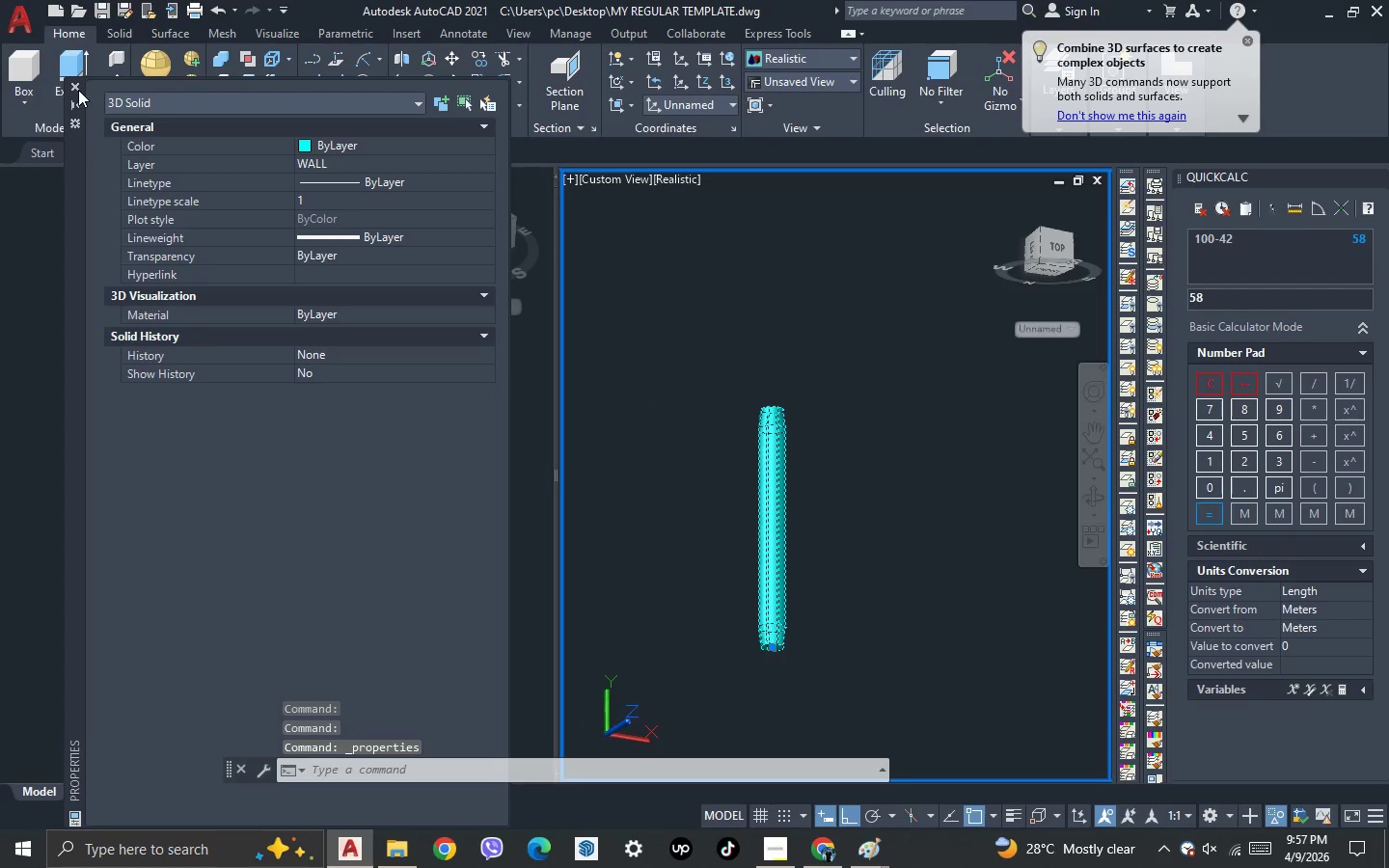 
key(Escape)
 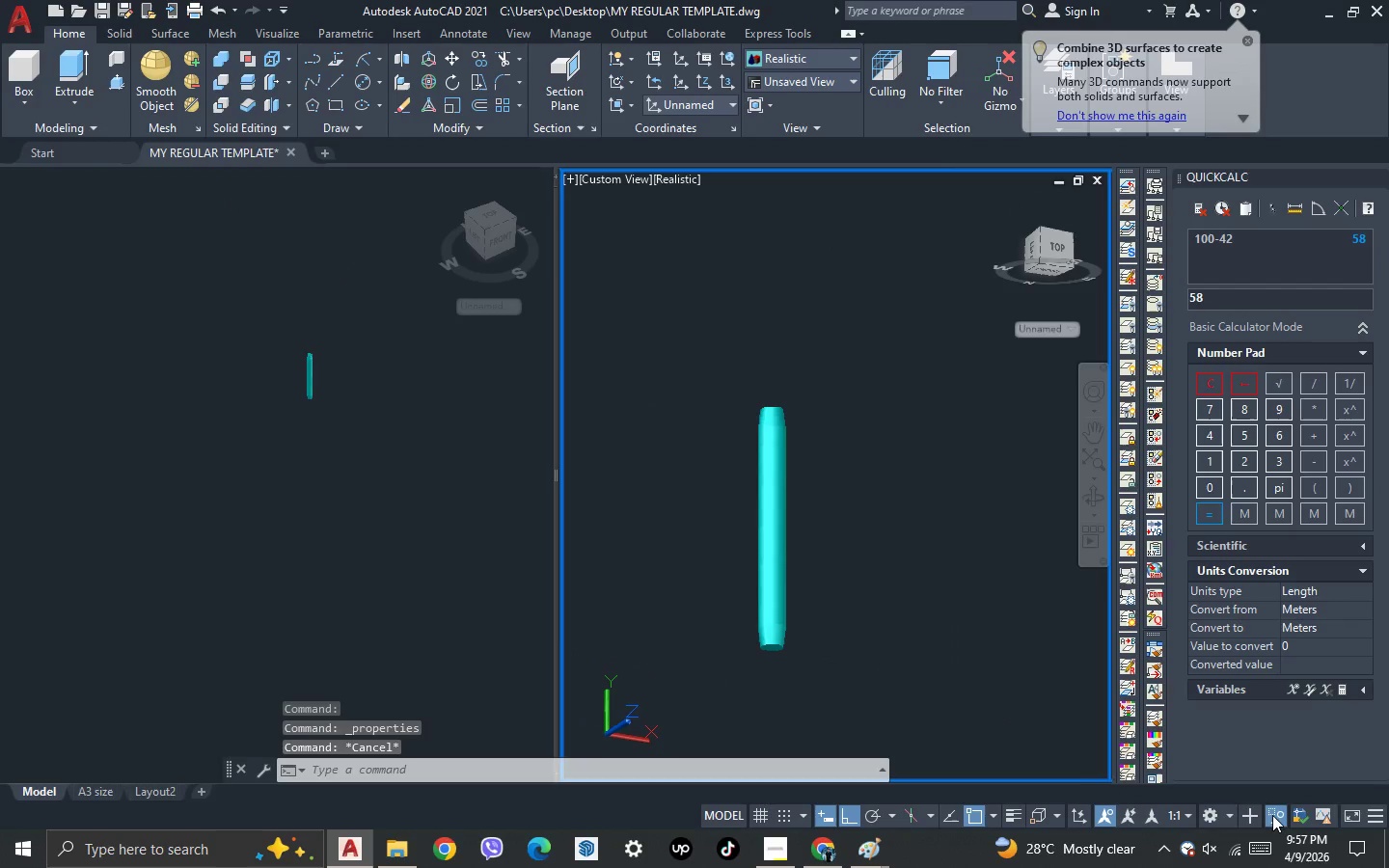 
double_click([1272, 805])
 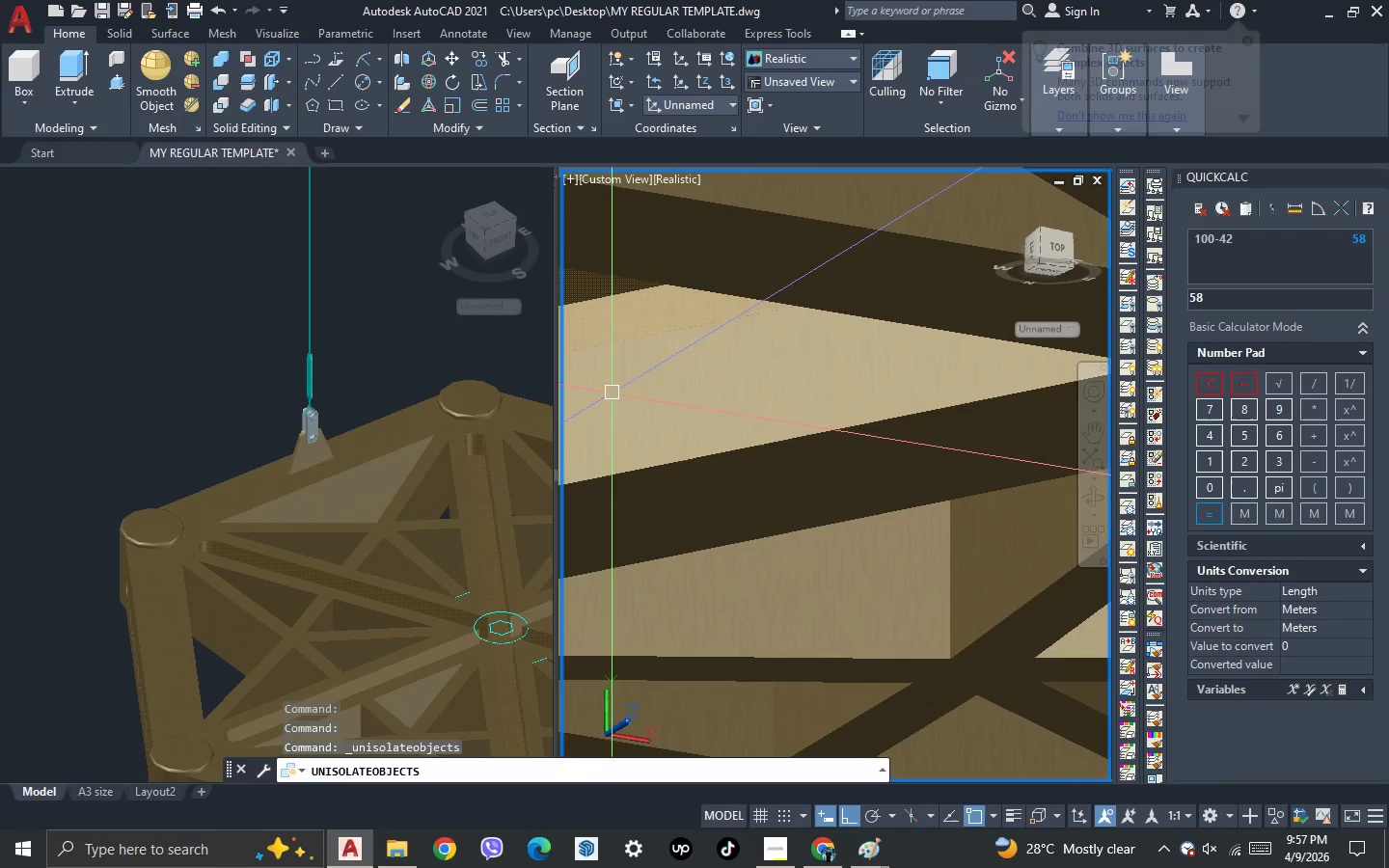 
left_click([381, 339])
 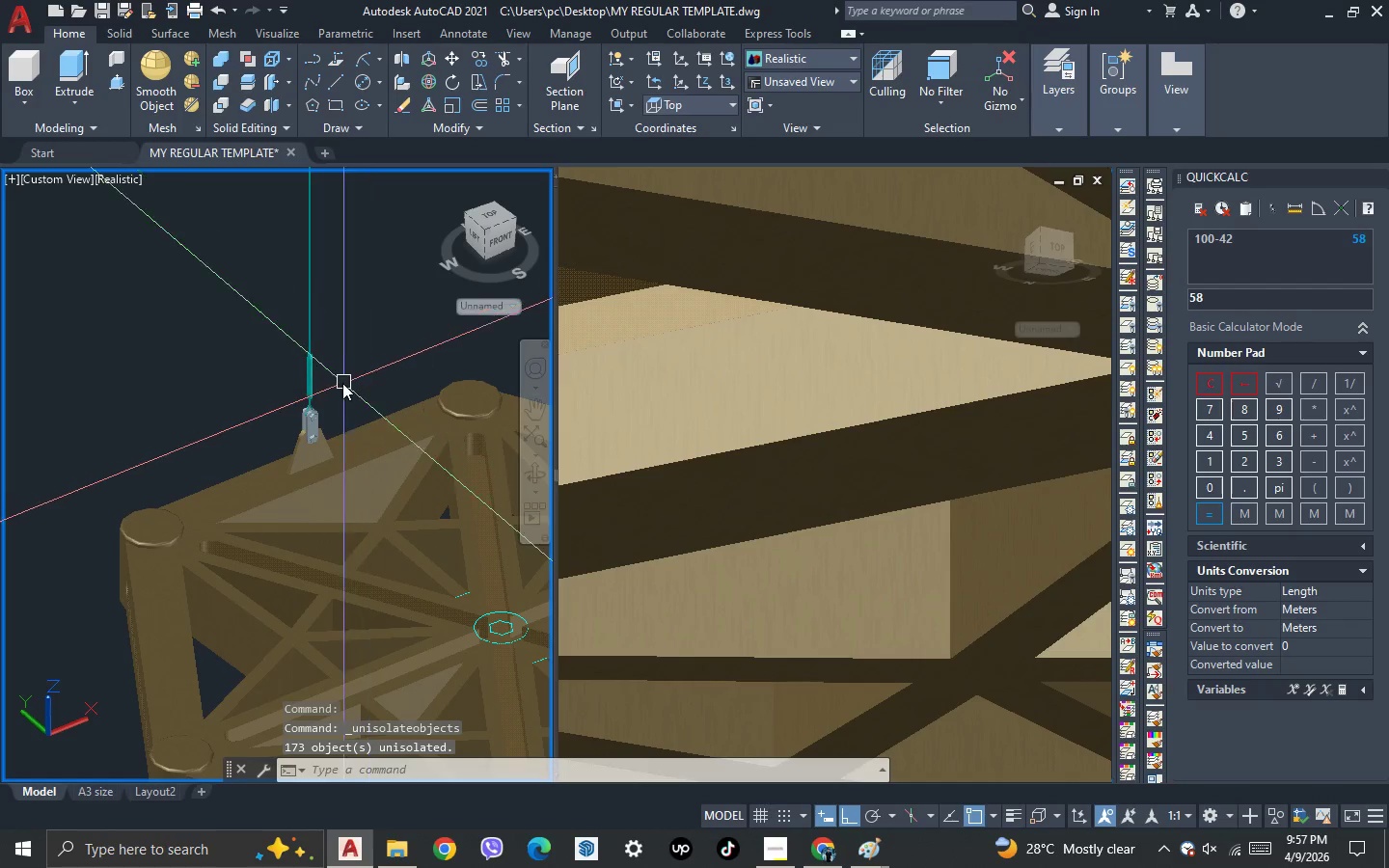 
scroll: coordinate [122, 331], scroll_direction: up, amount: 6.0
 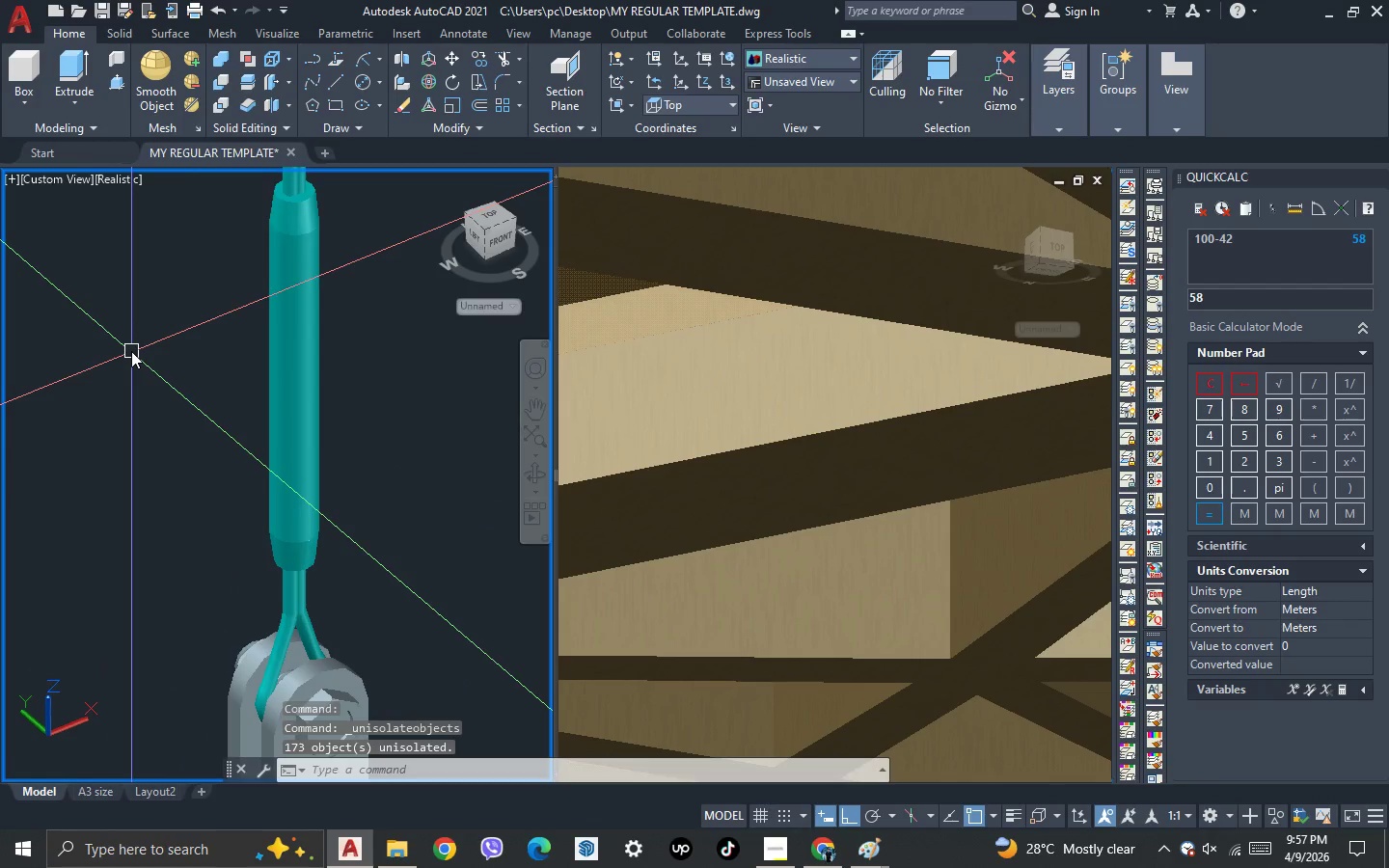 
scroll: coordinate [131, 351], scroll_direction: down, amount: 1.0
 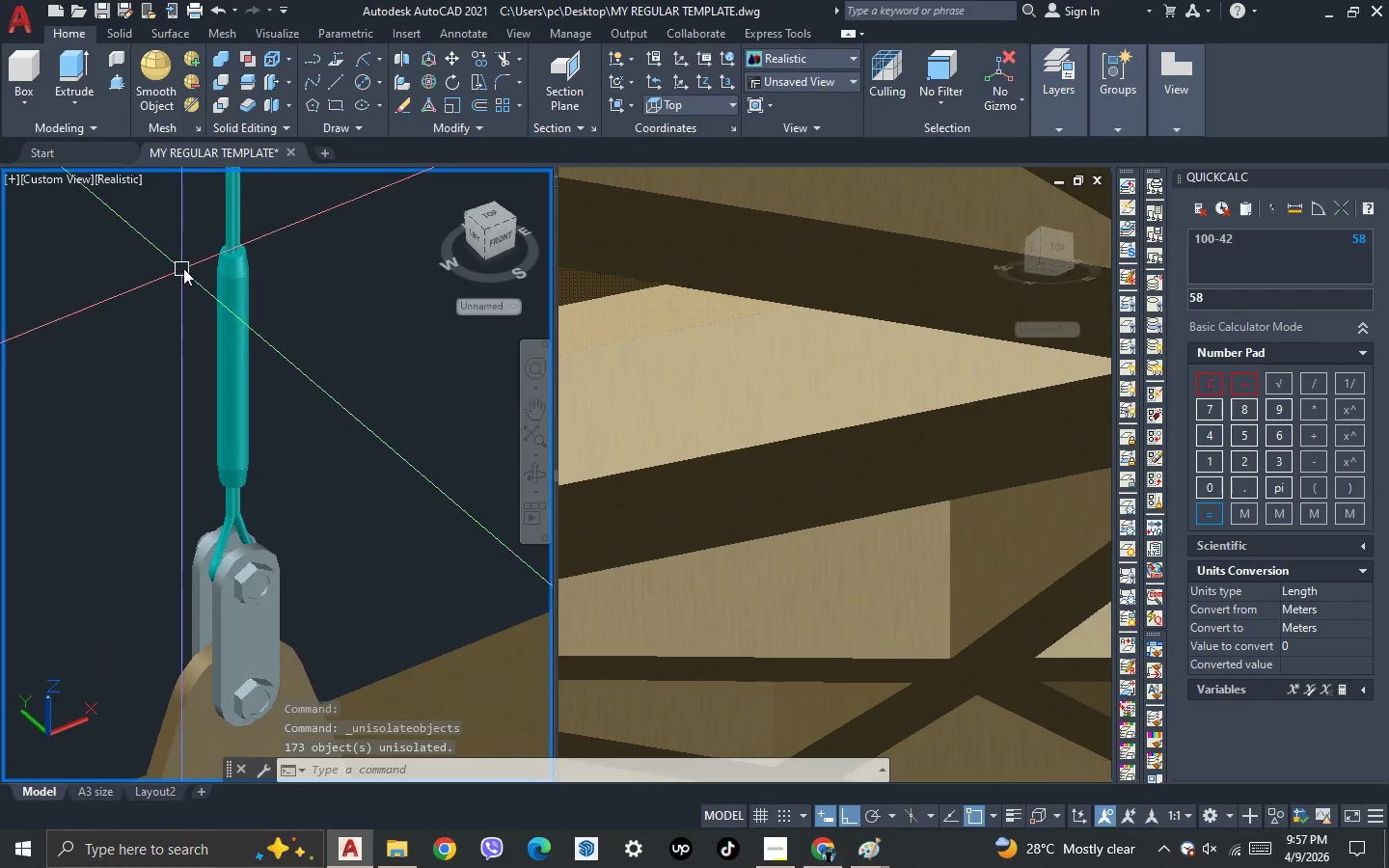 
scroll: coordinate [197, 255], scroll_direction: up, amount: 2.0
 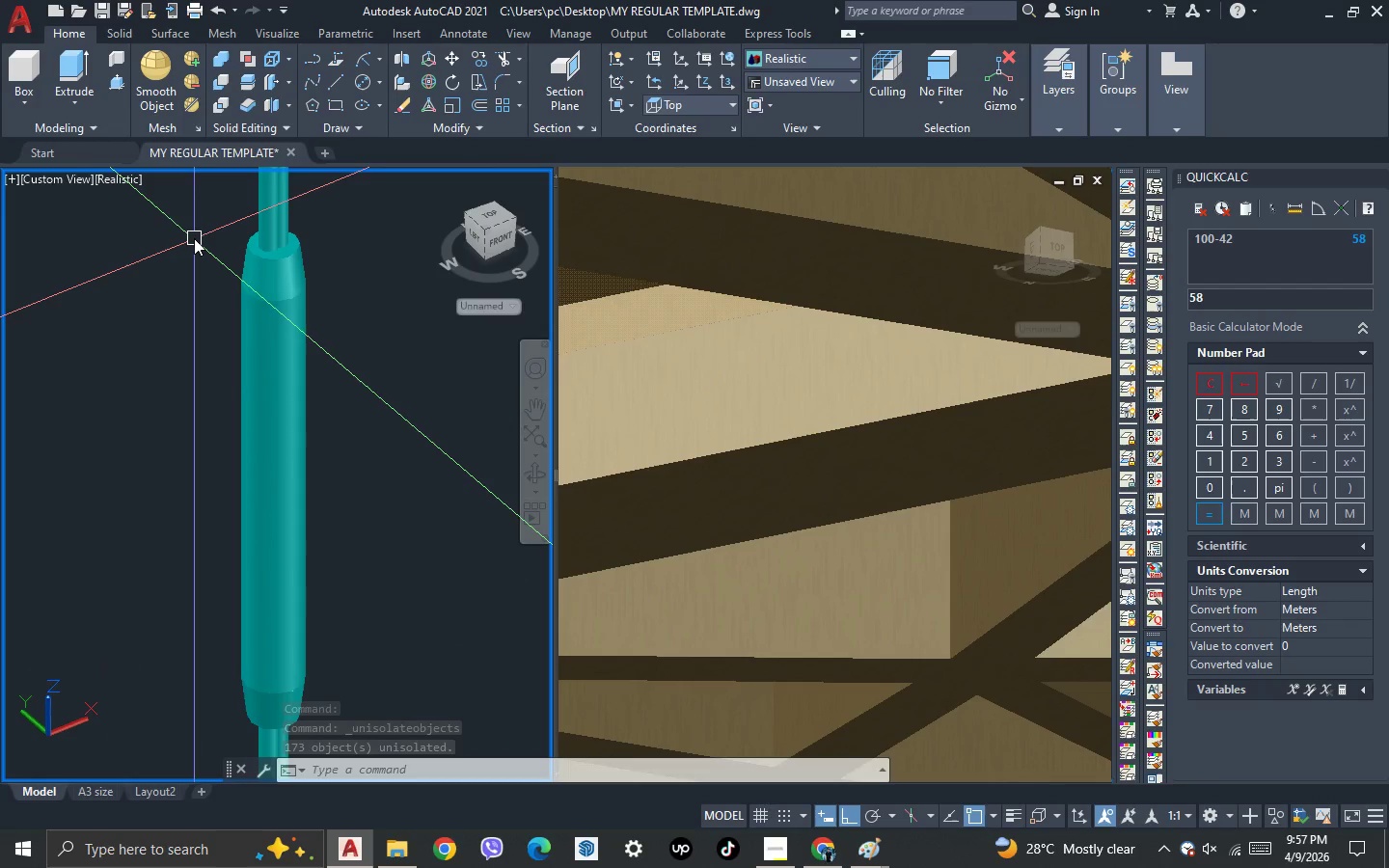 
scroll: coordinate [191, 238], scroll_direction: down, amount: 2.0
 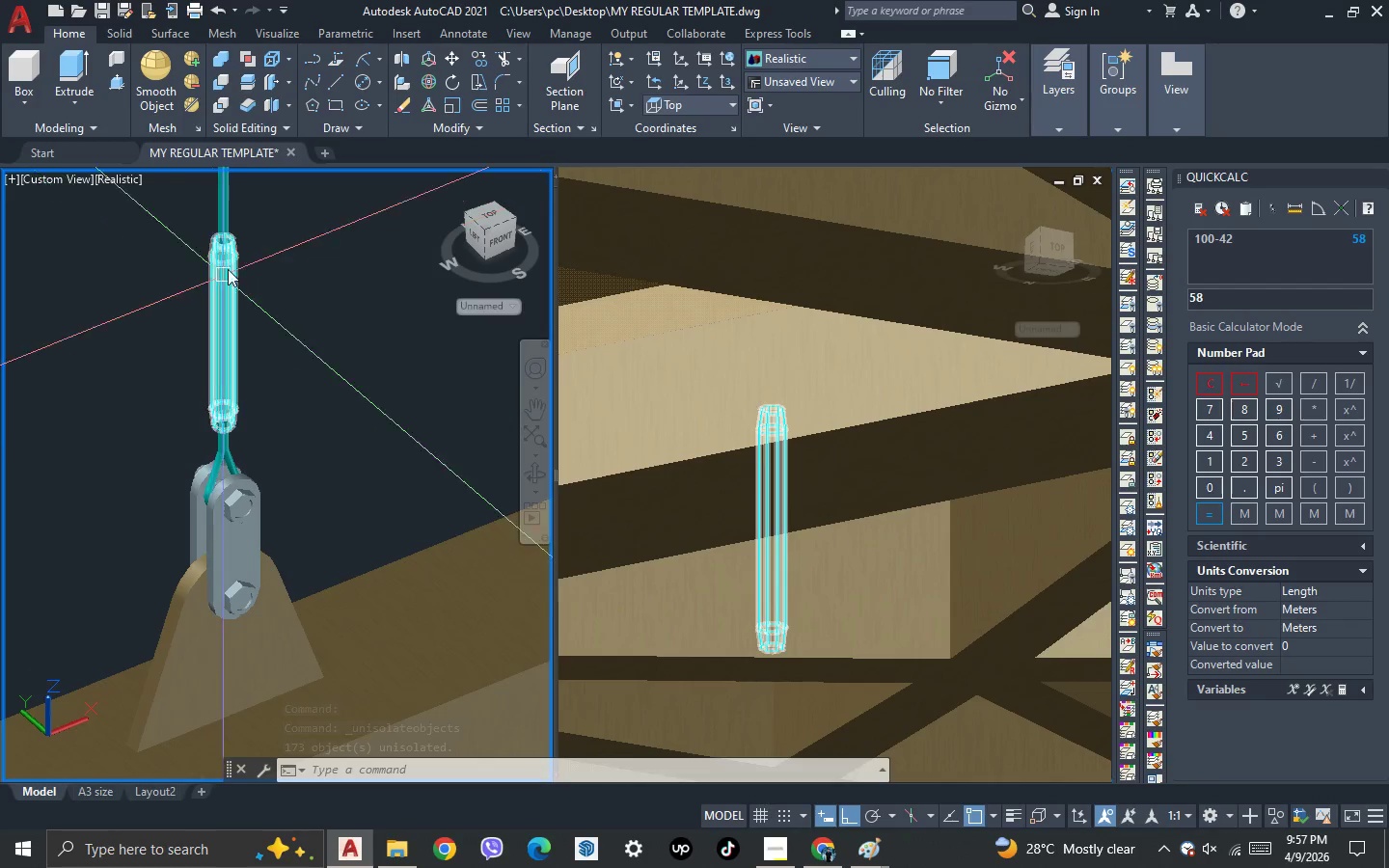 
scroll: coordinate [186, 318], scroll_direction: up, amount: 6.0
 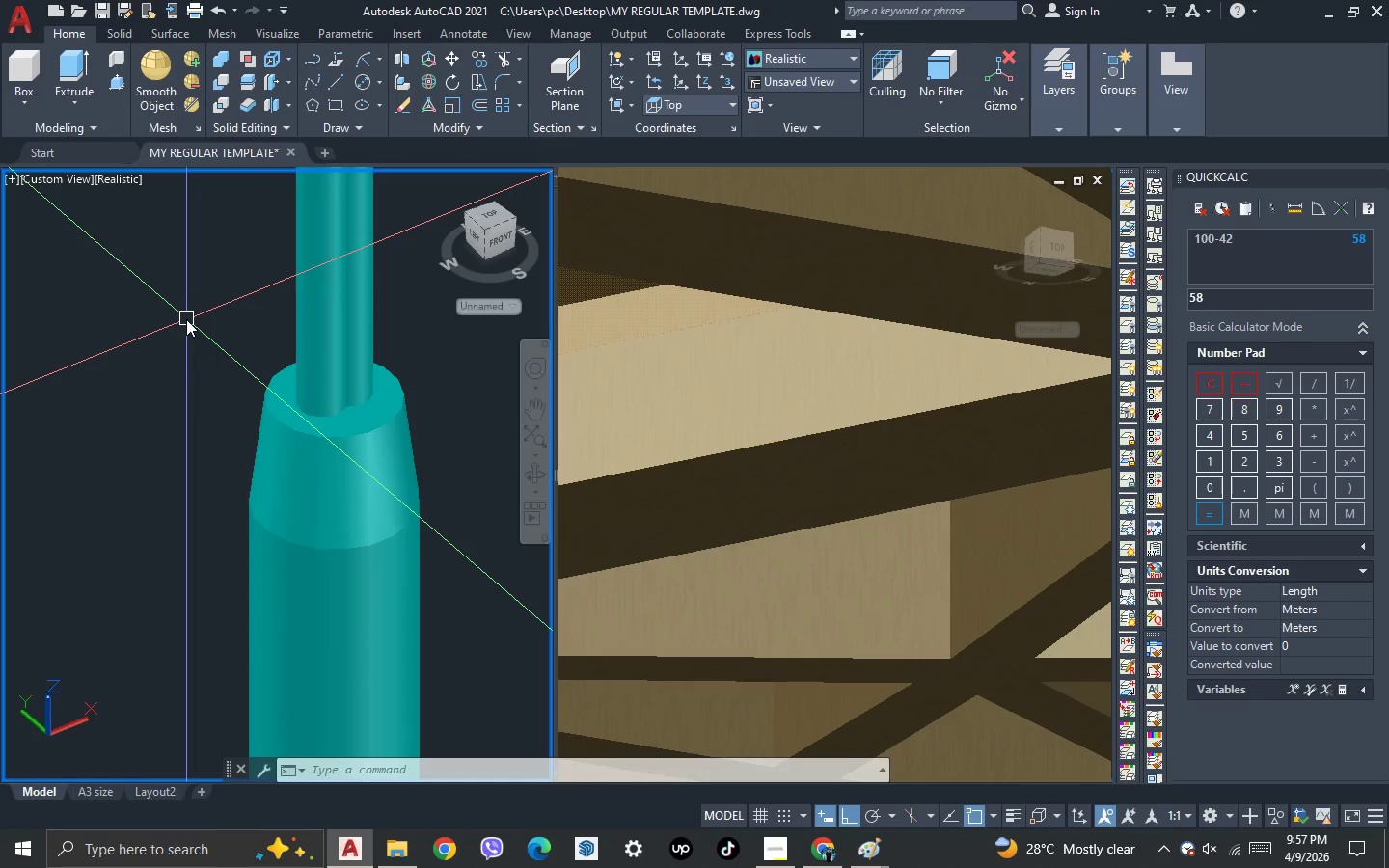 
key(F)
 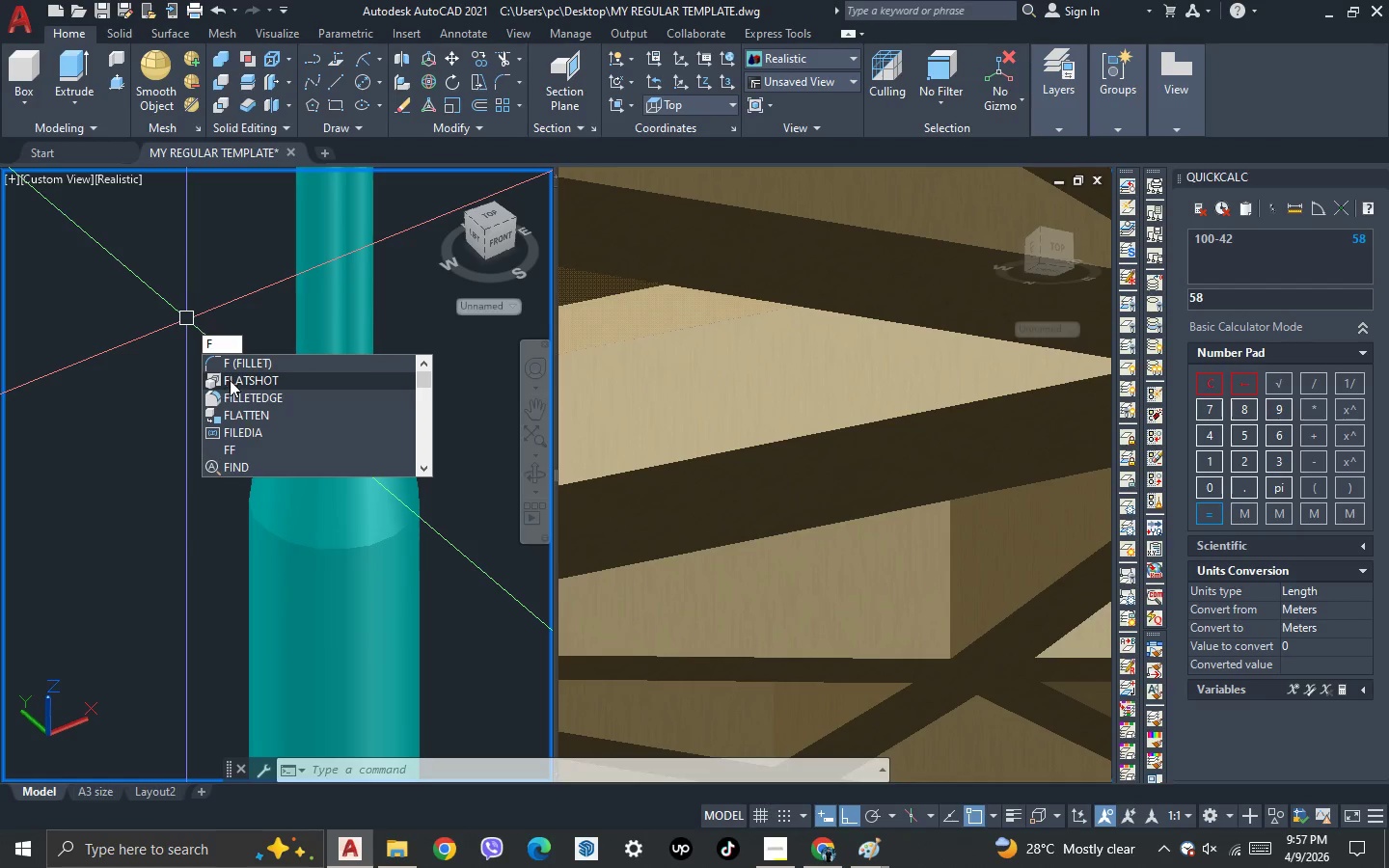 
mouse_move([237, 413])
 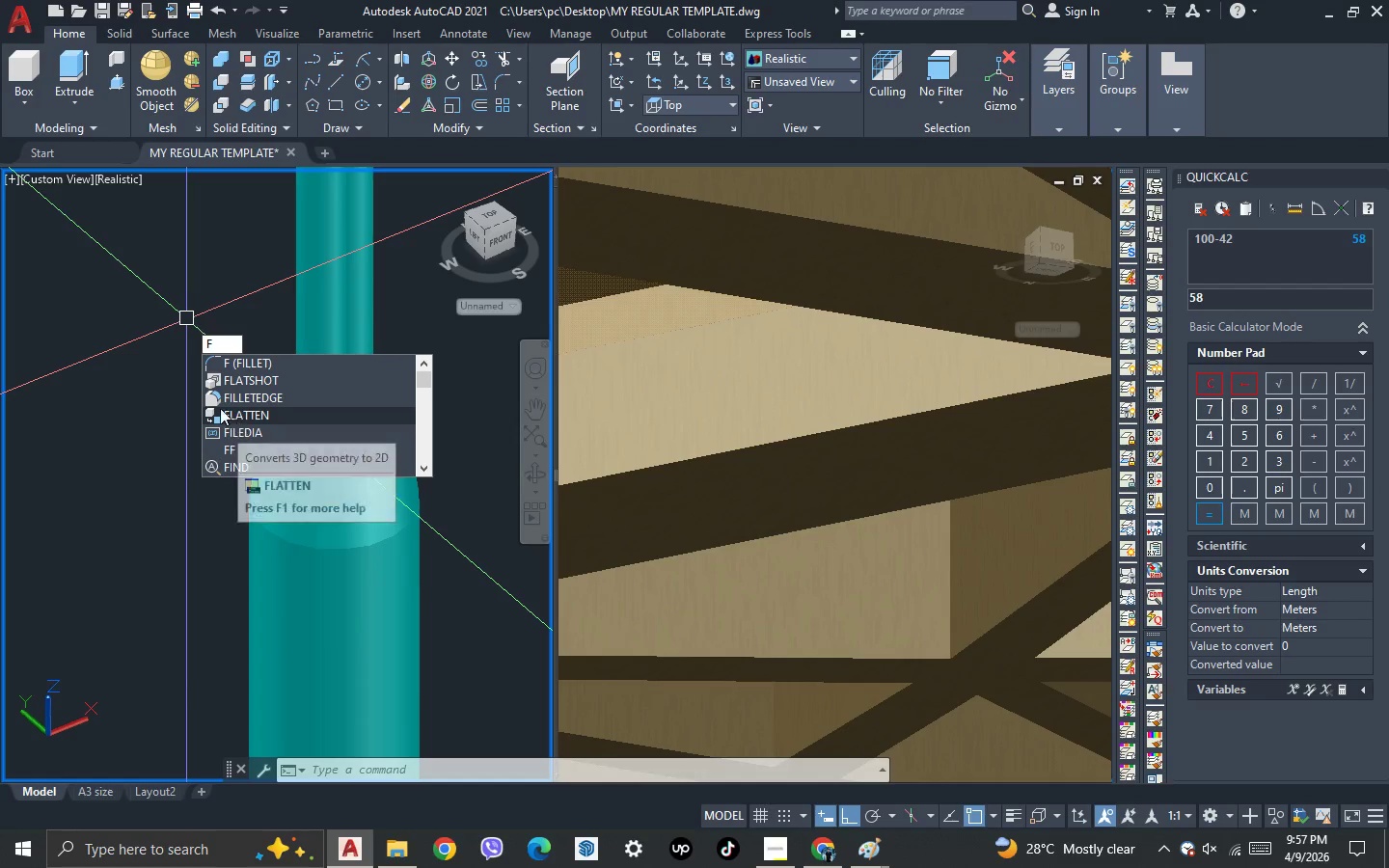 
key(Escape)
key(Escape)
key(Escape)
type(ch)
 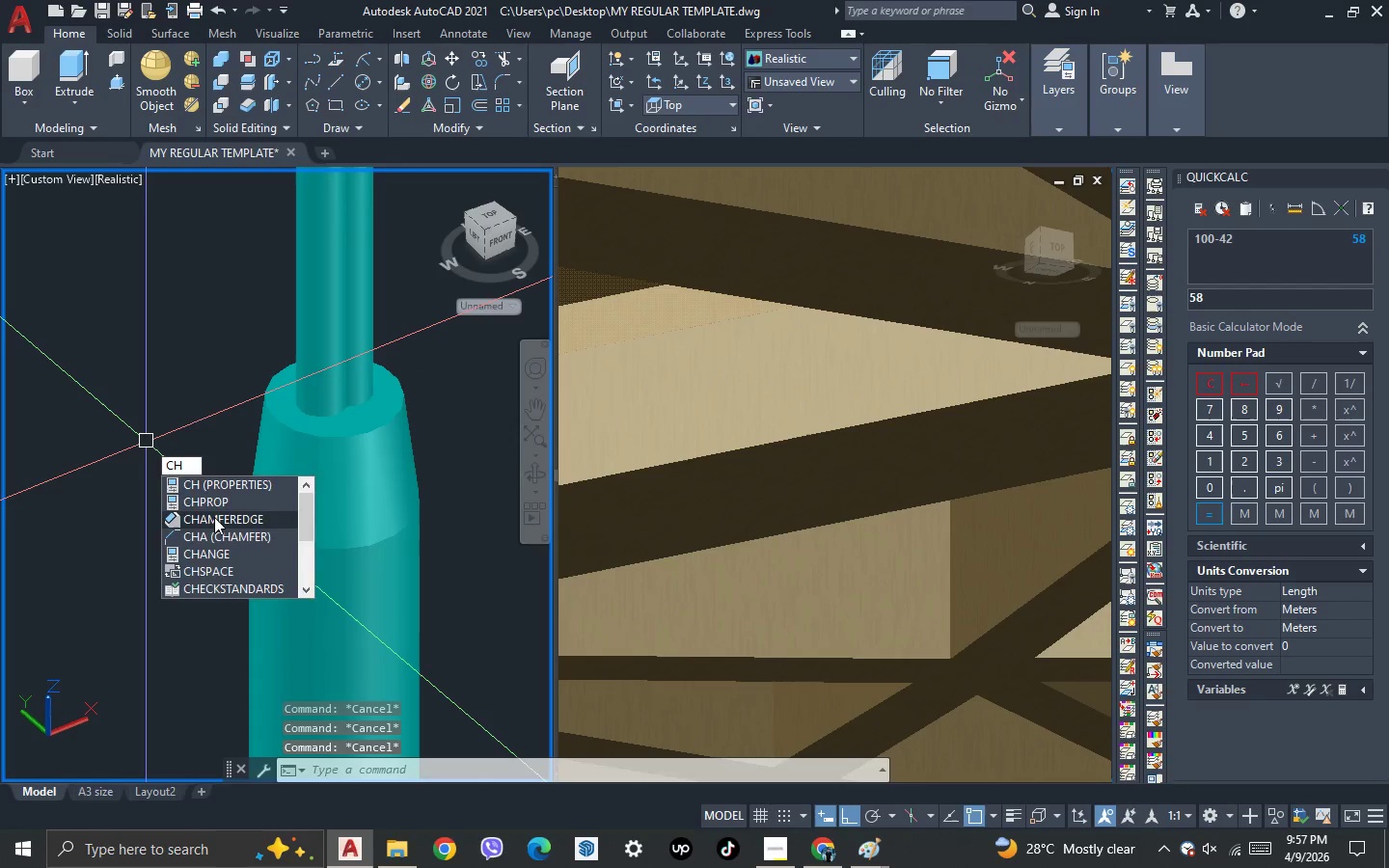 
left_click([215, 519])
 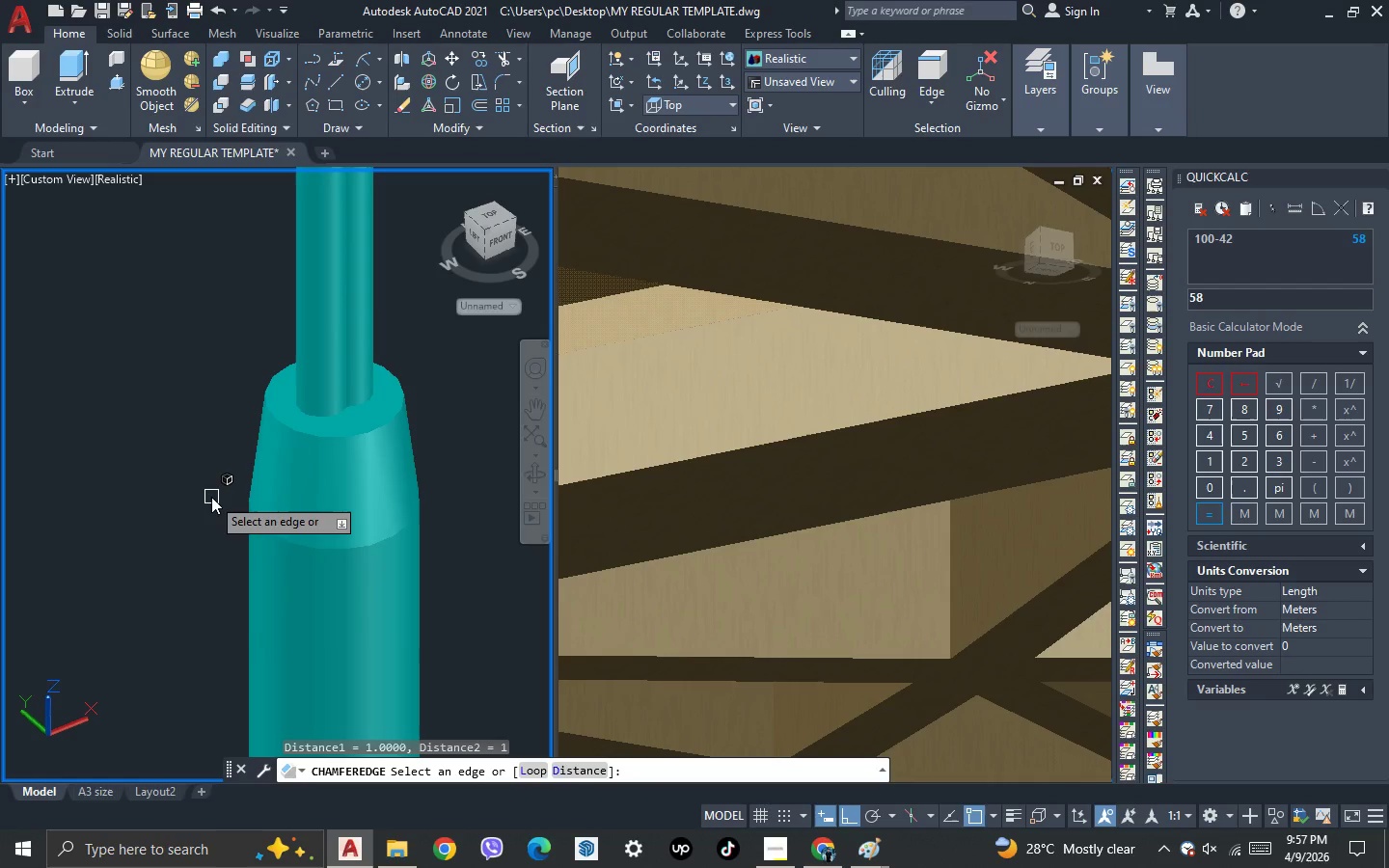 
key(D)
 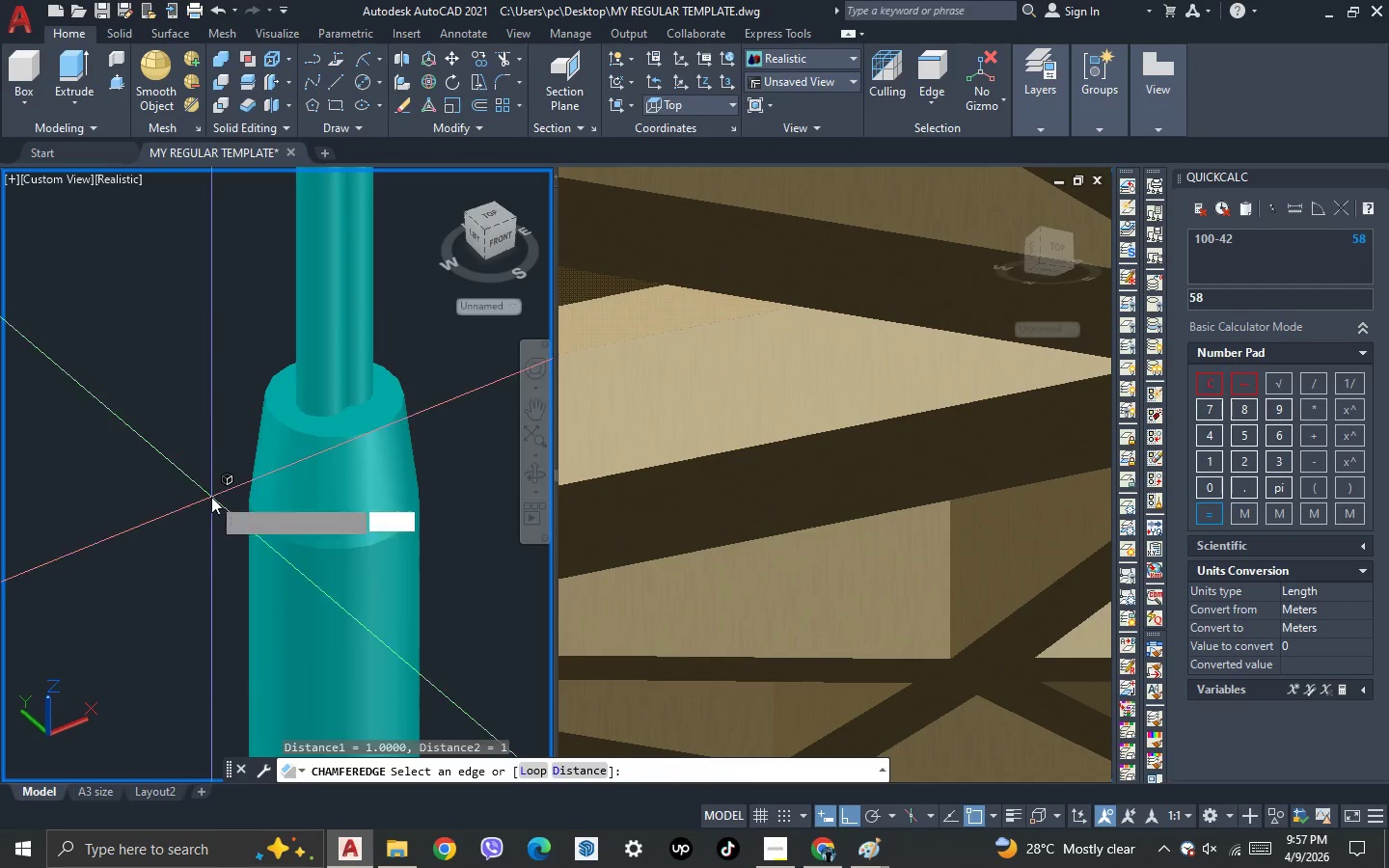 
key(Space)
 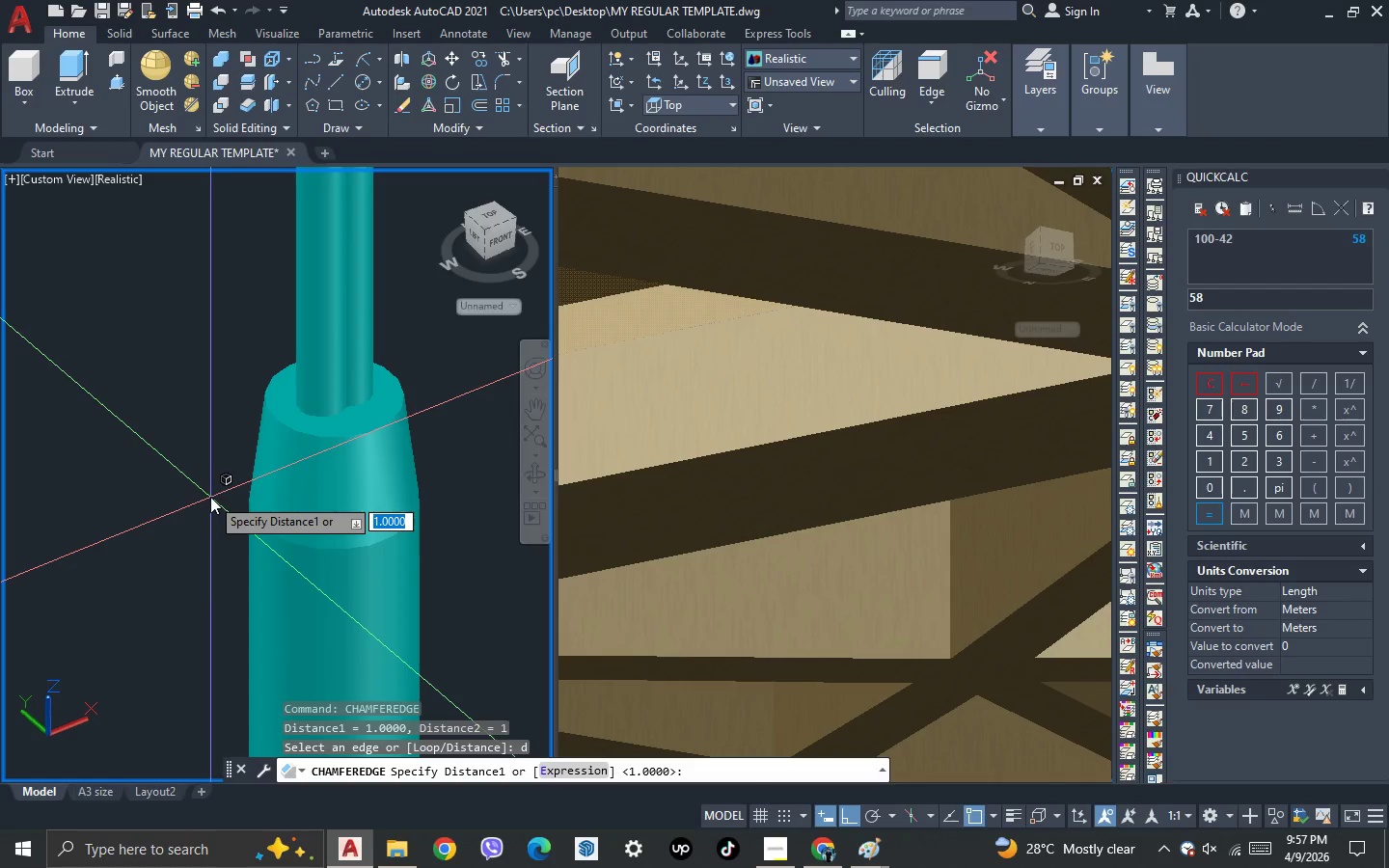 
key(2)
 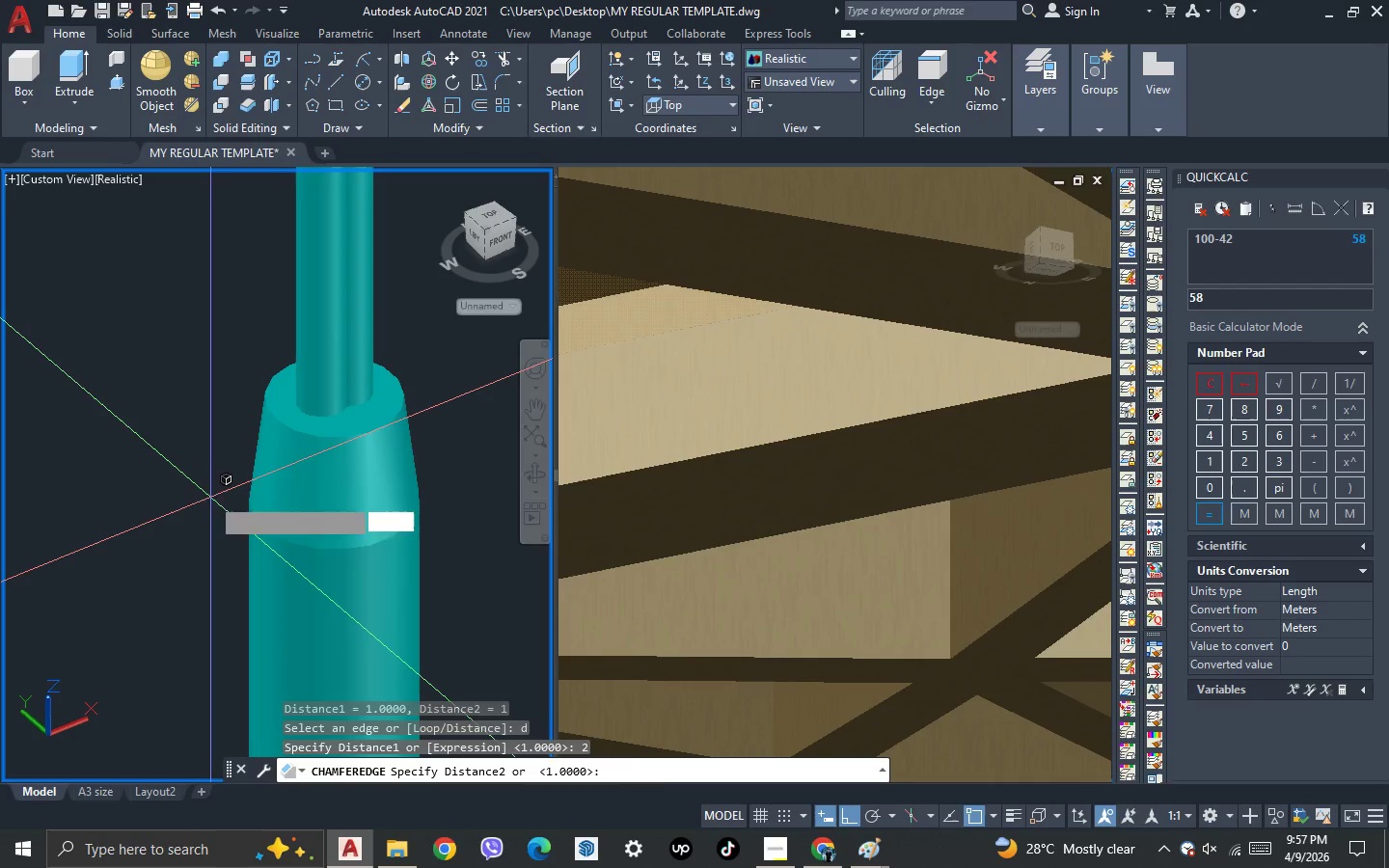 
key(Space)
 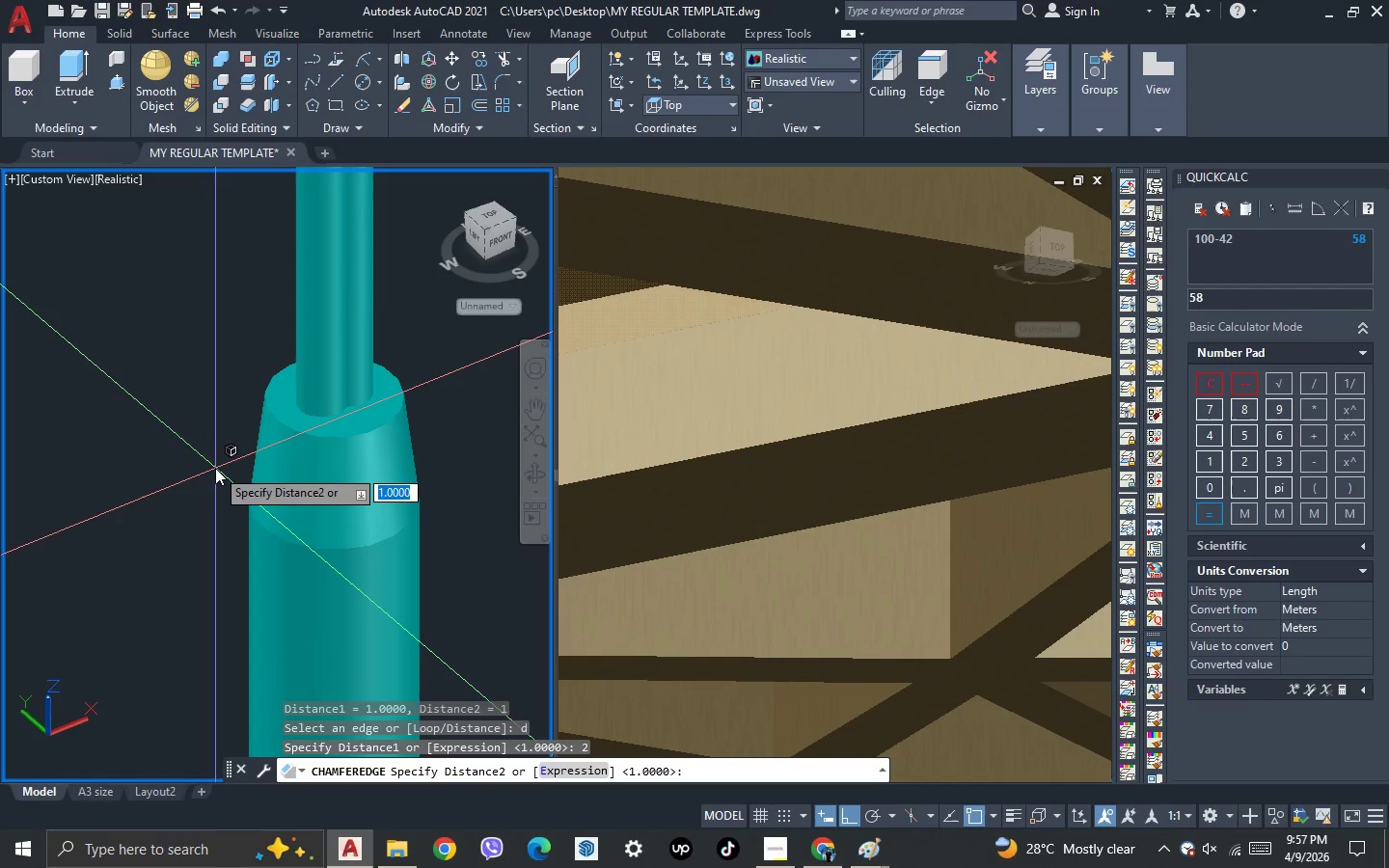 
key(2)
 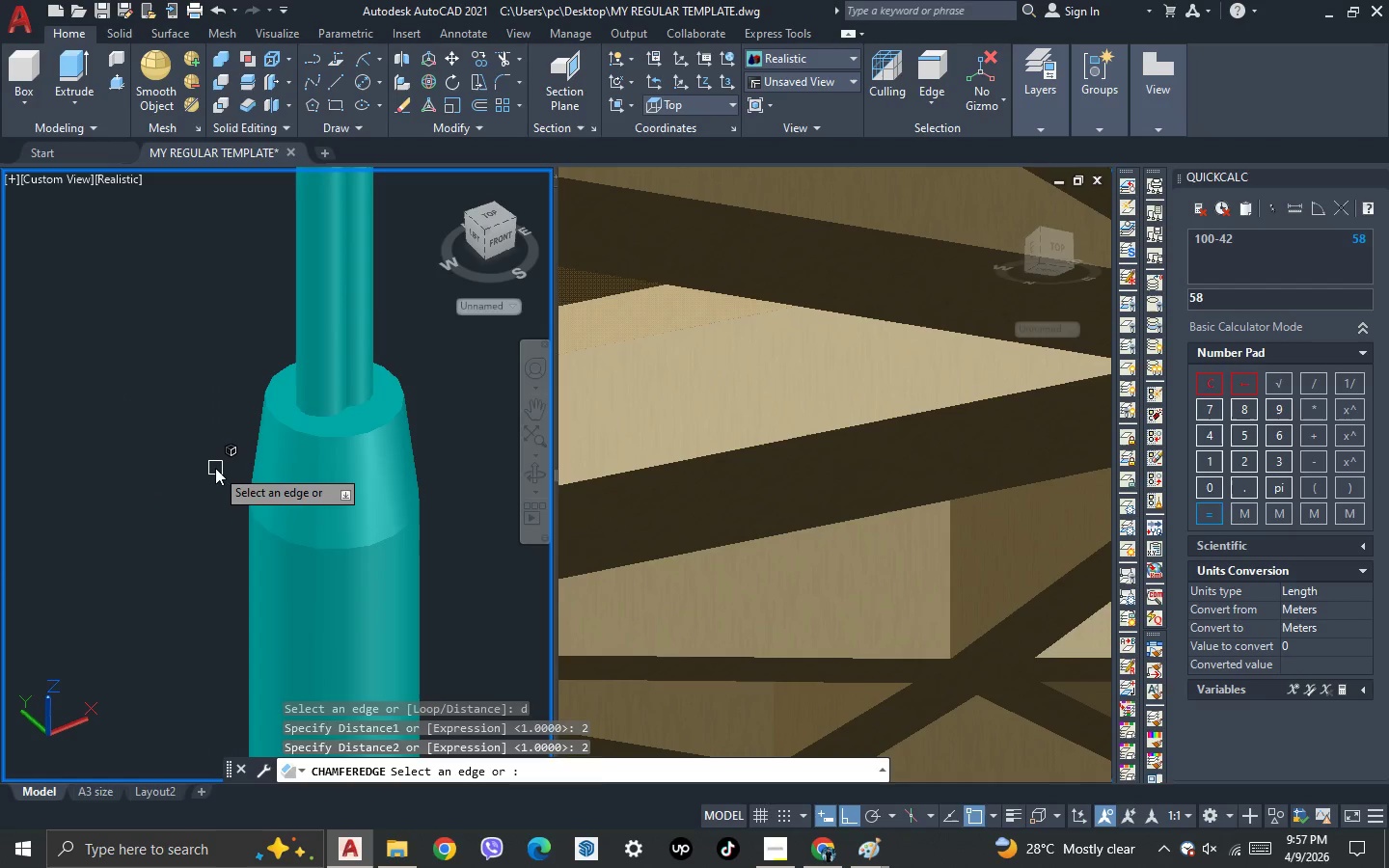 
key(Space)
 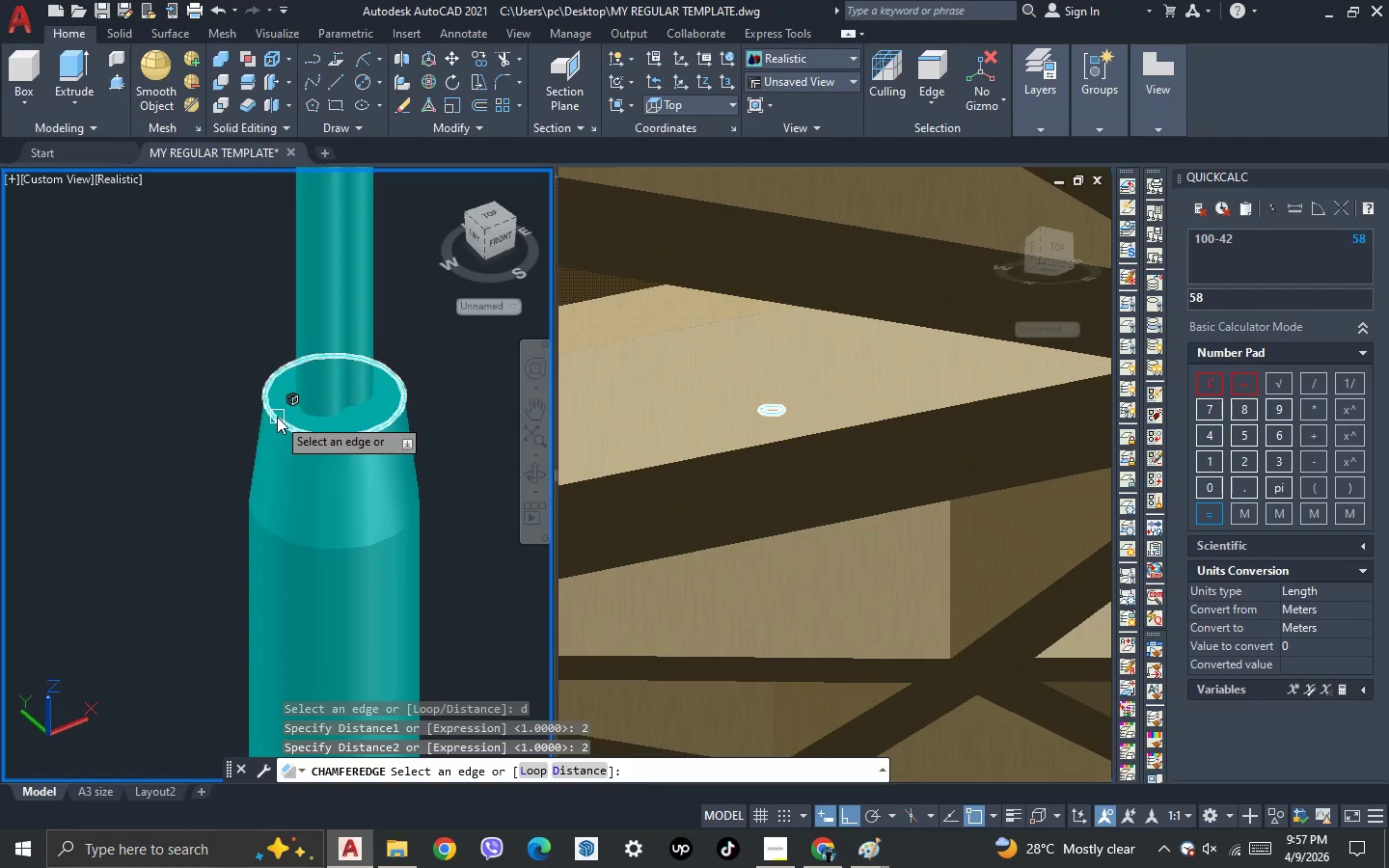 
left_click([277, 417])
 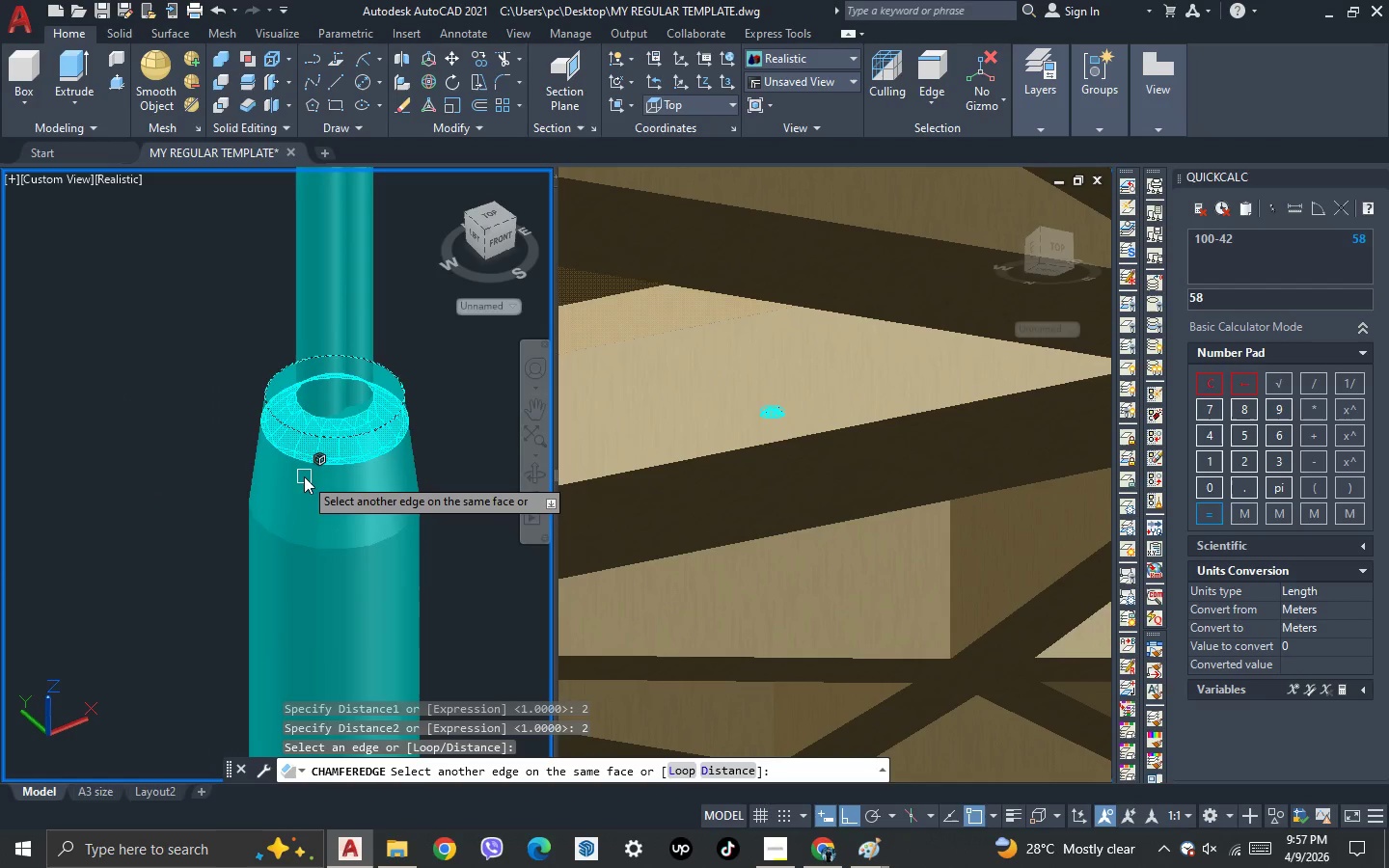 
key(Space)
 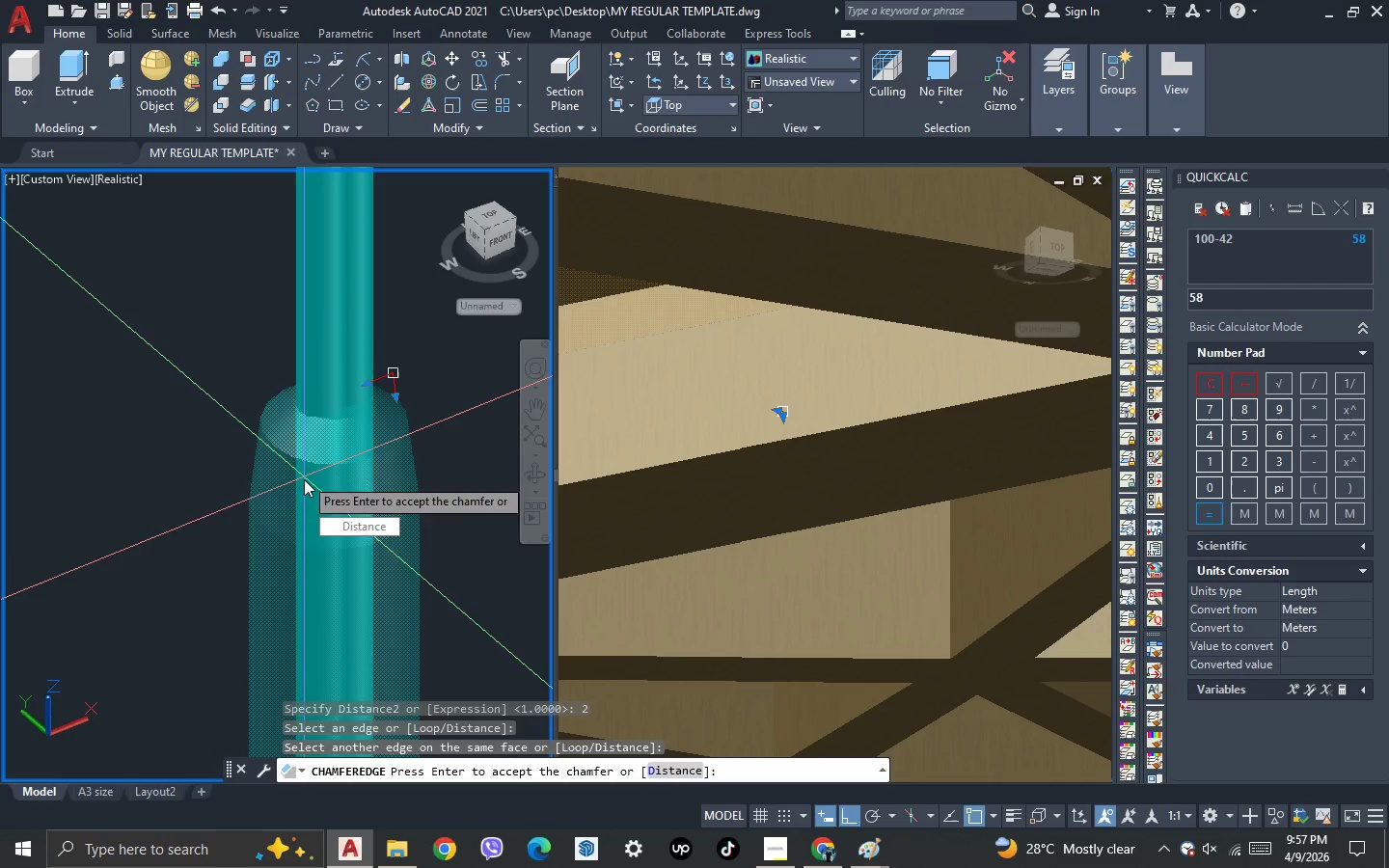 
key(Space)
 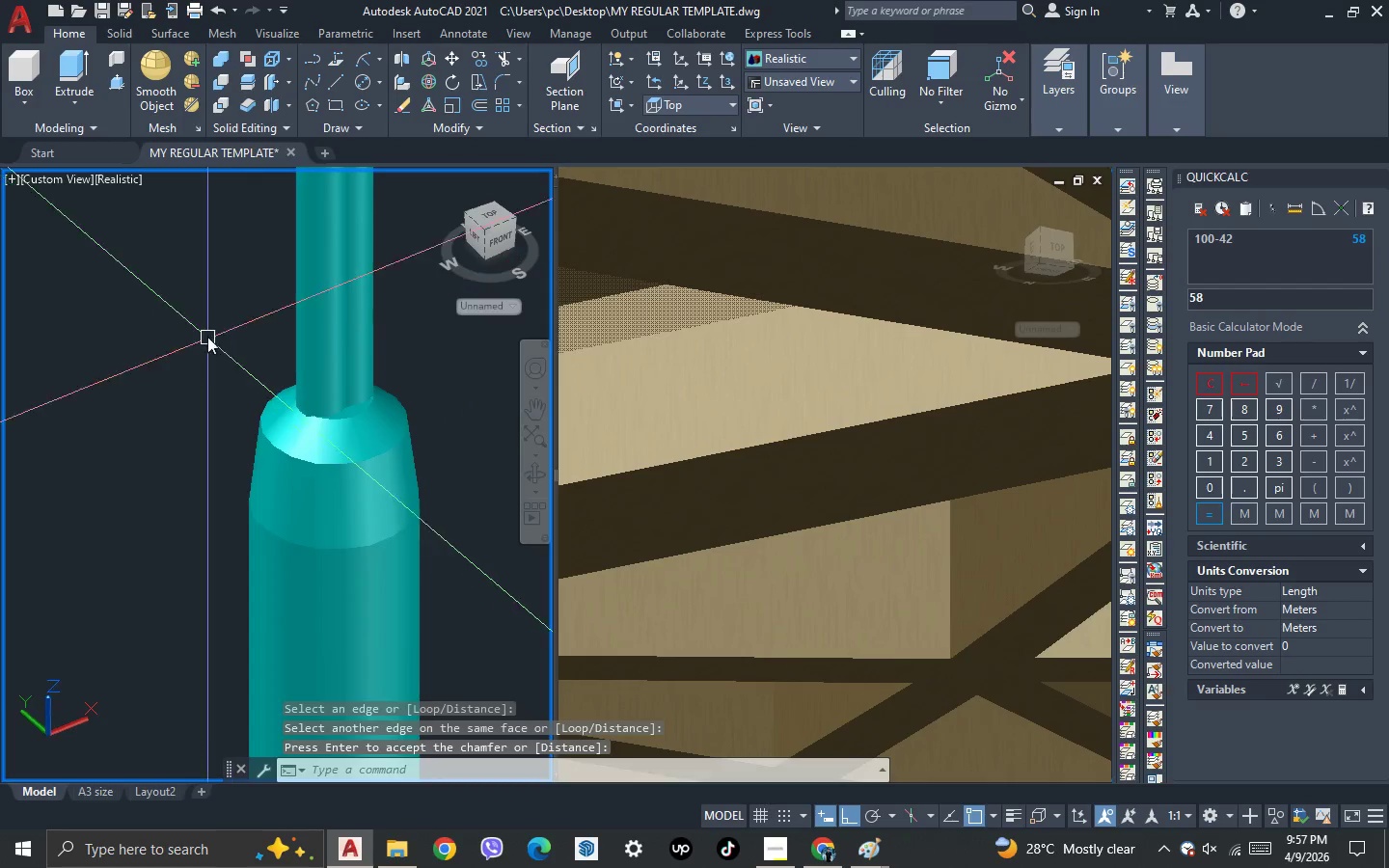 
scroll: coordinate [460, 414], scroll_direction: down, amount: 3.0
 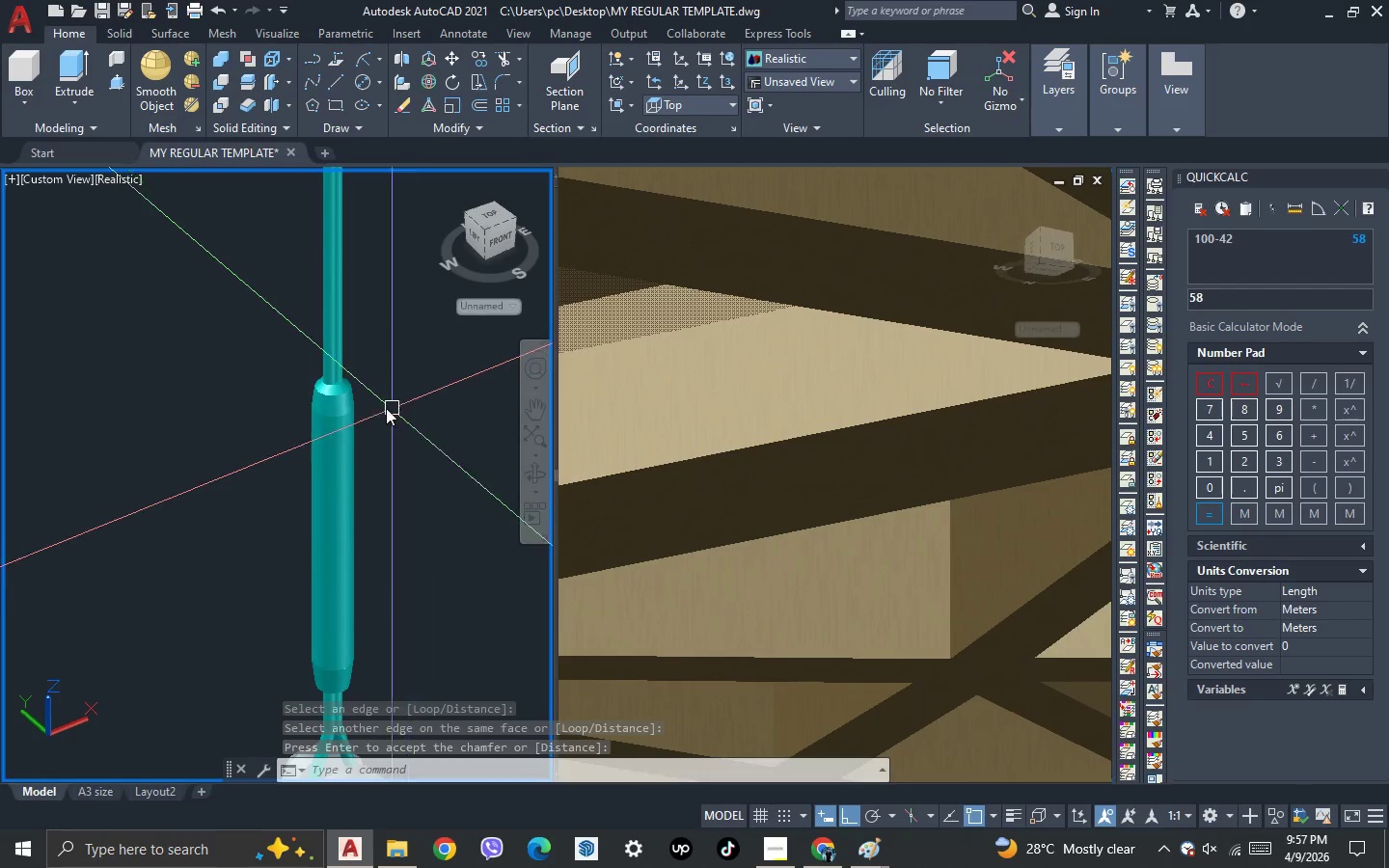 
scroll: coordinate [300, 367], scroll_direction: up, amount: 3.0
 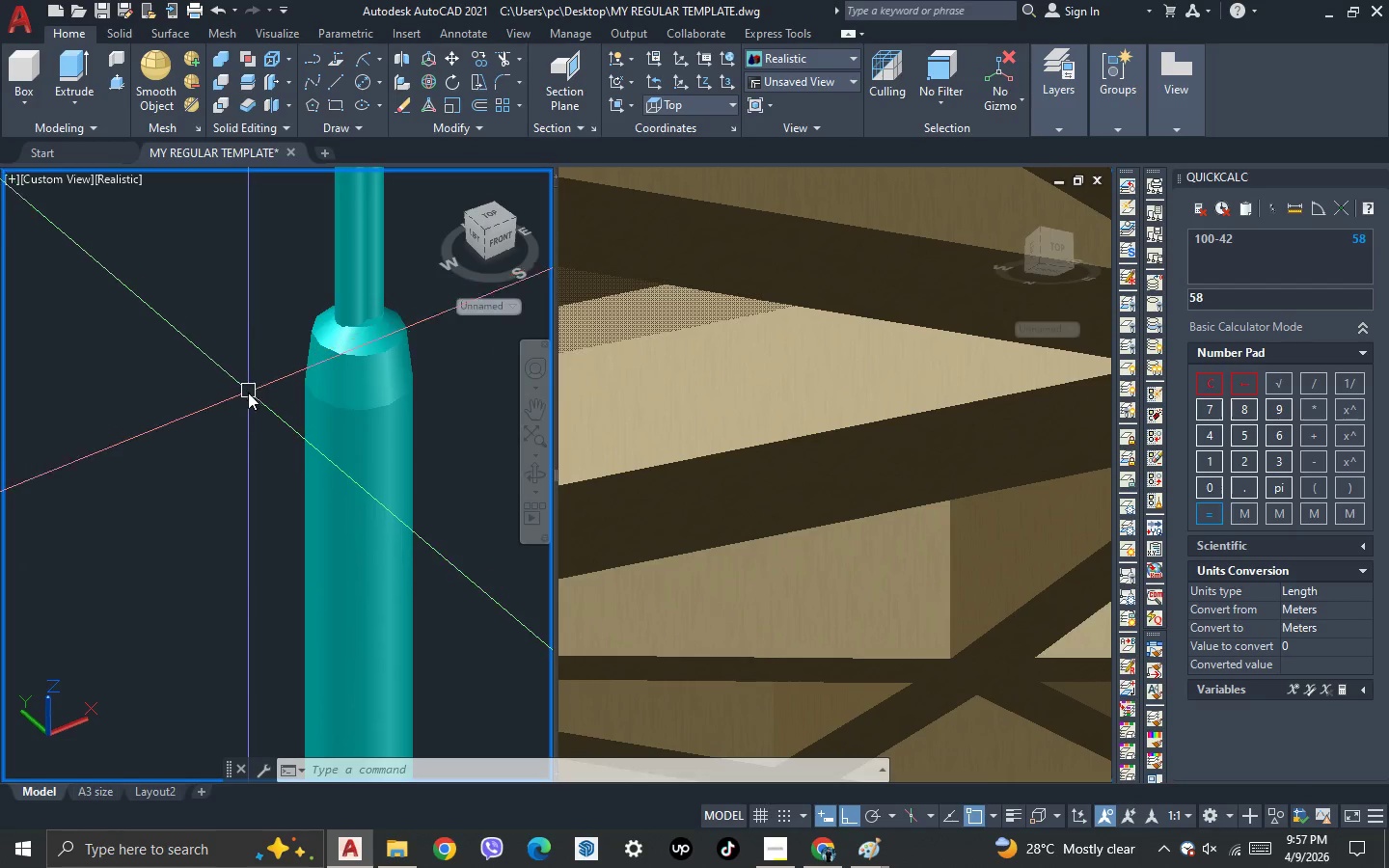 
key(3)
 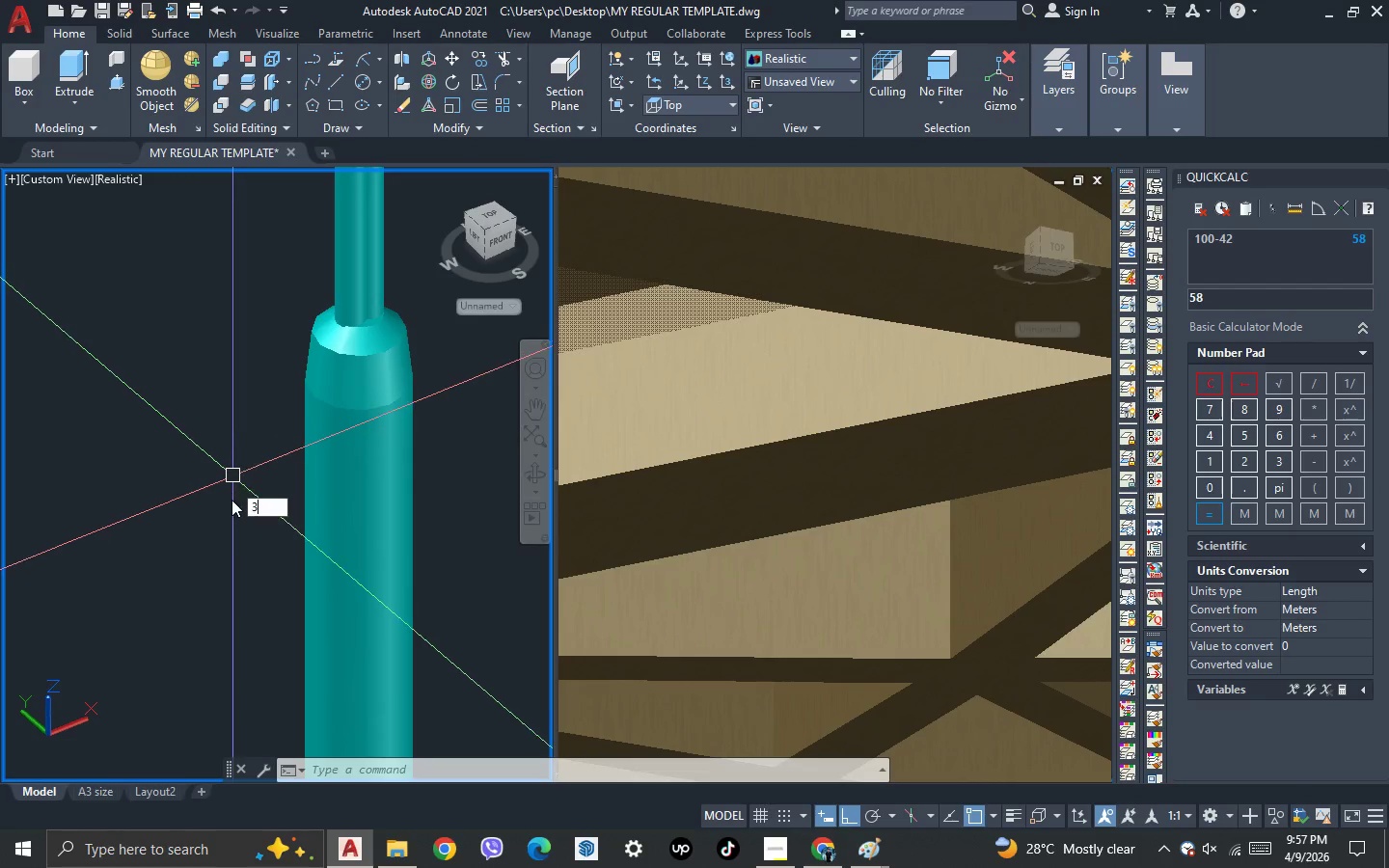 
key(Space)
 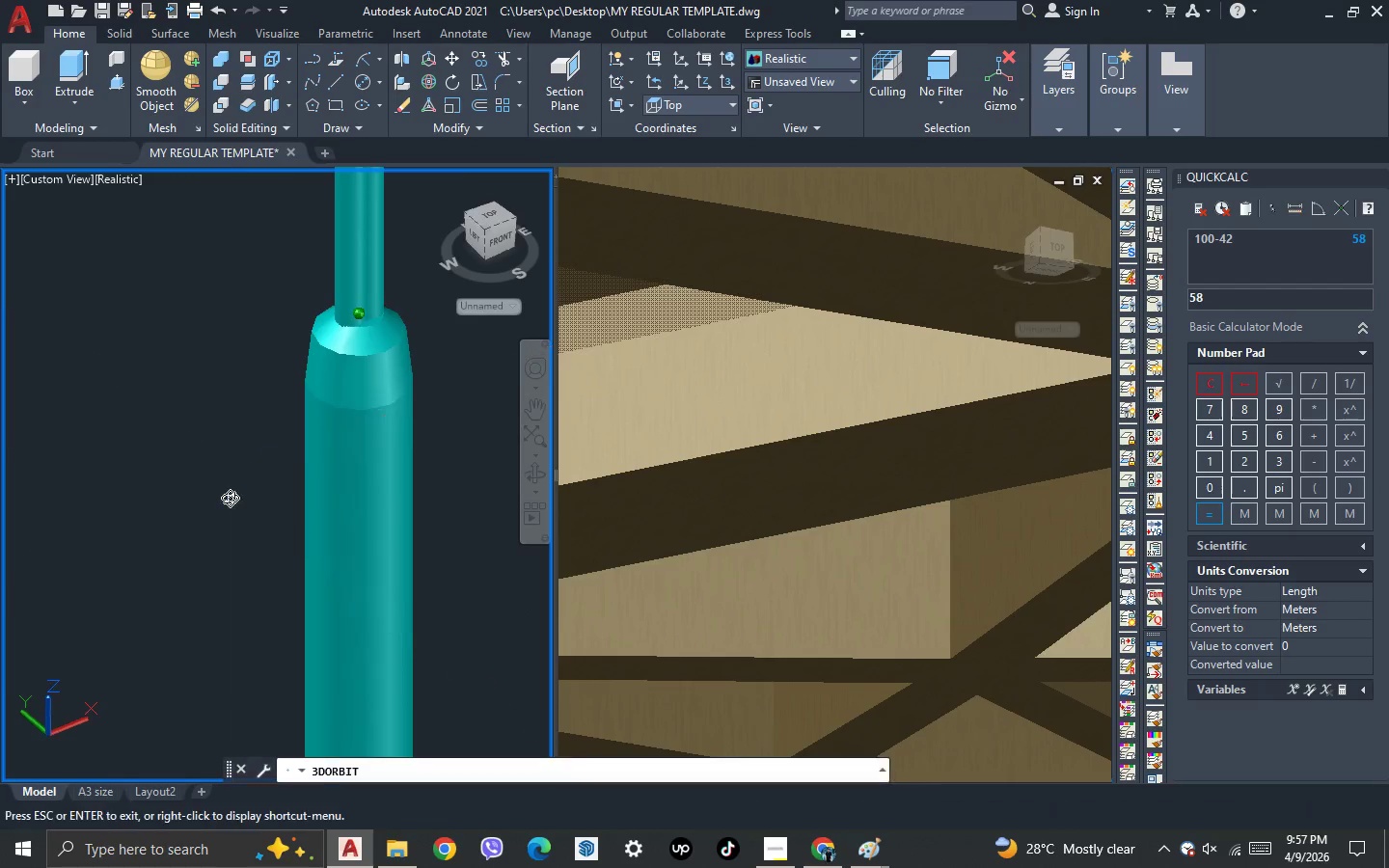 
left_click_drag(start_coordinate=[232, 500], to_coordinate=[199, 365])
 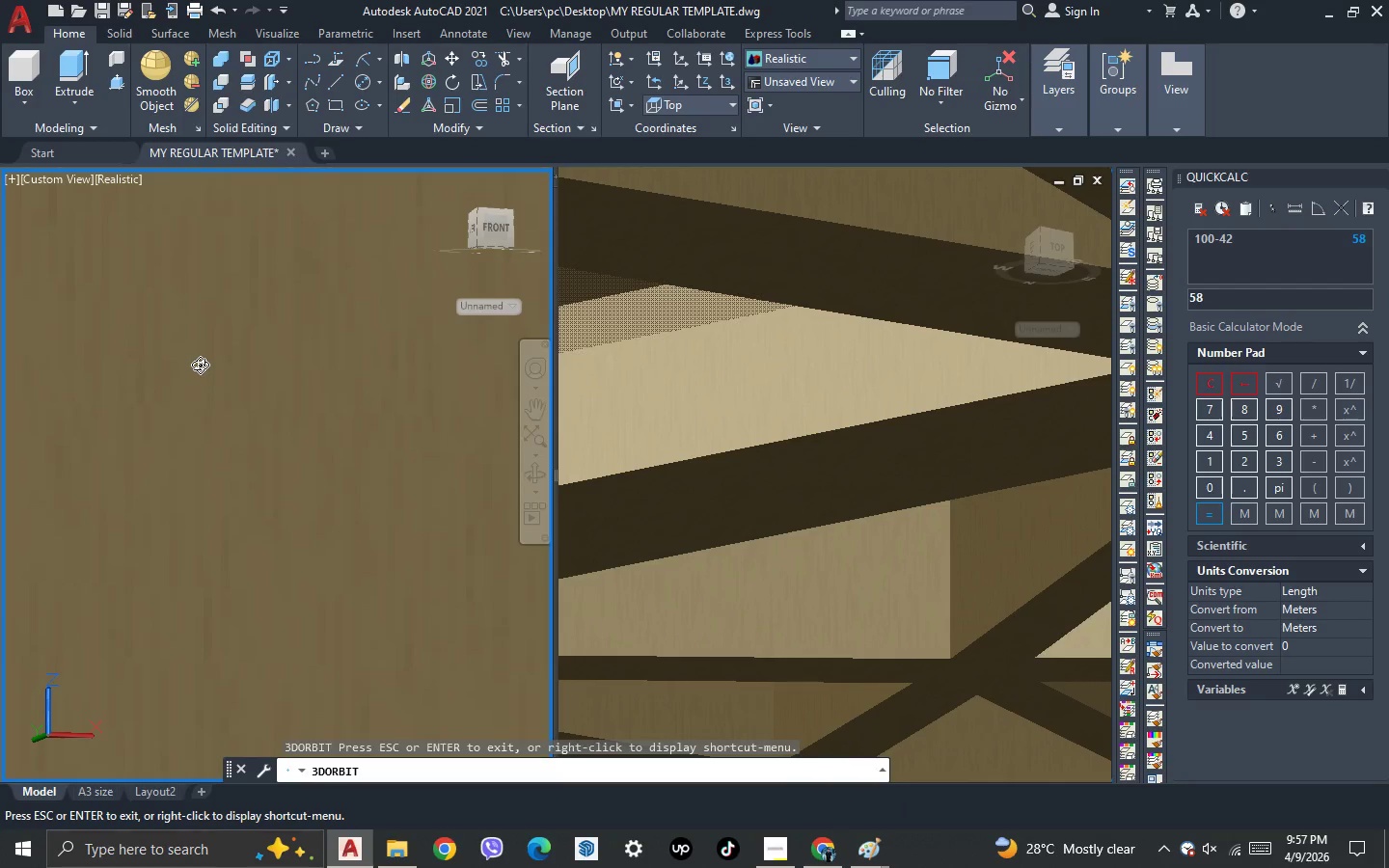 
key(Escape)
 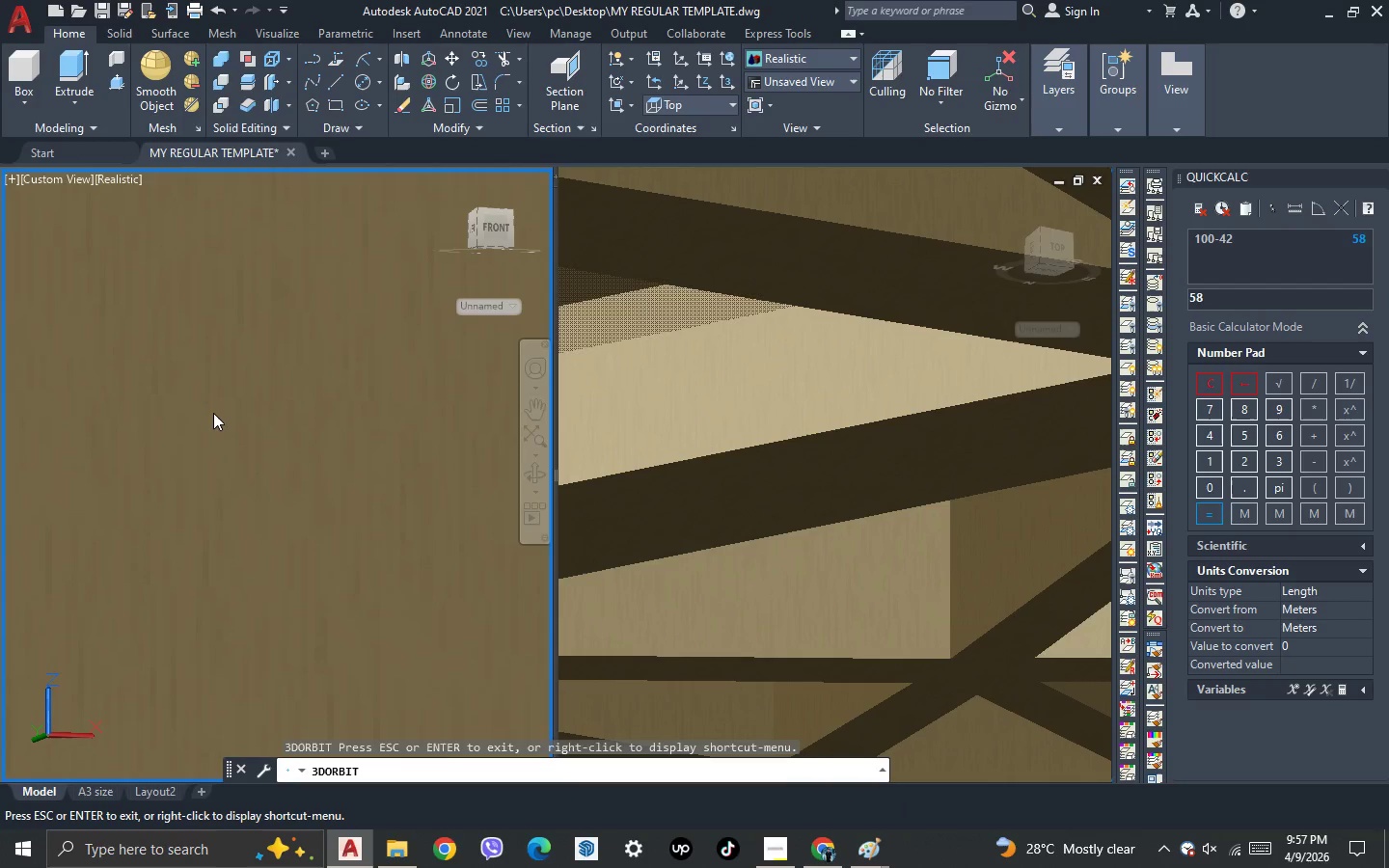 
scroll: coordinate [200, 365], scroll_direction: down, amount: 5.0
 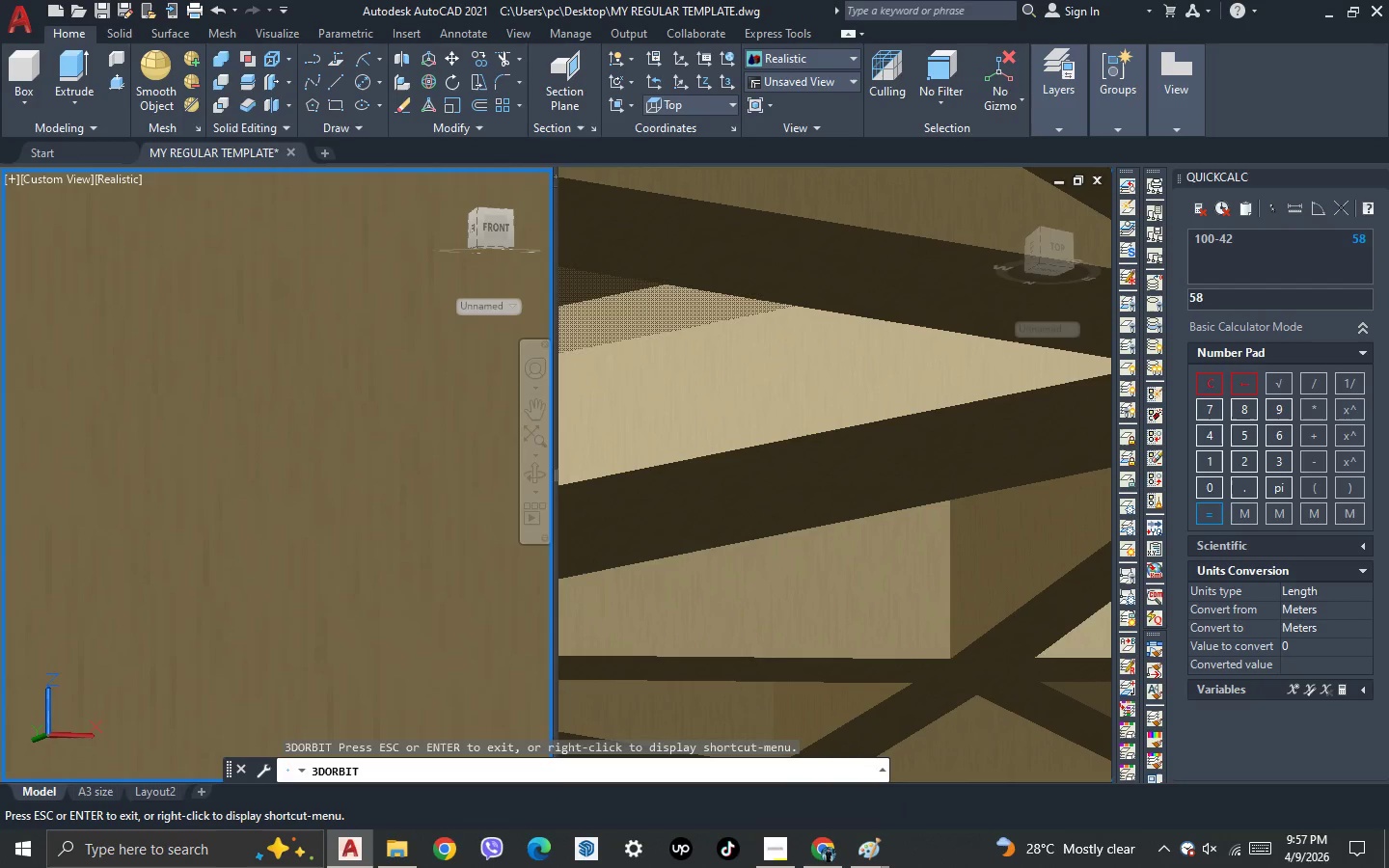 
key(Escape)
 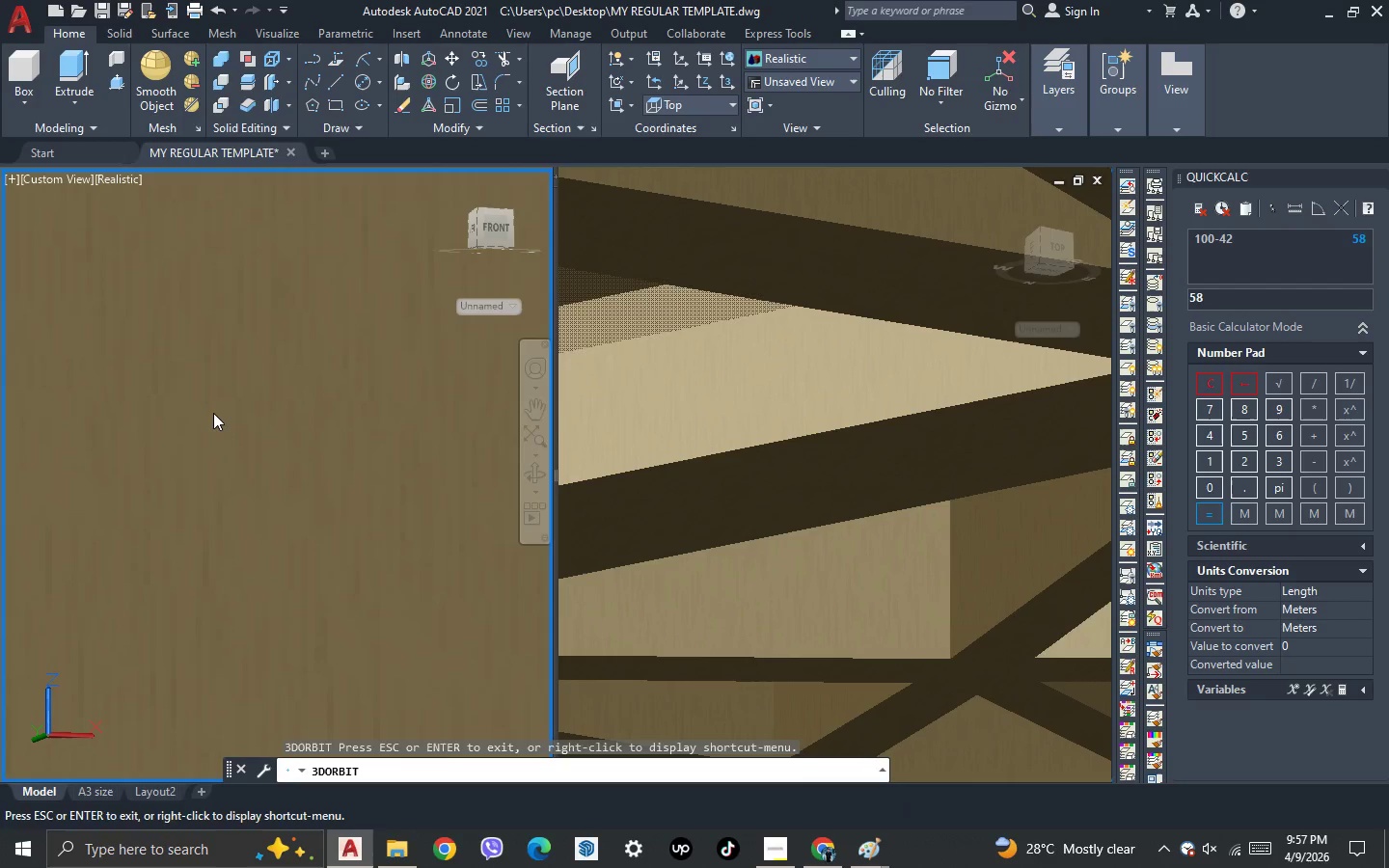 
key(Escape)
 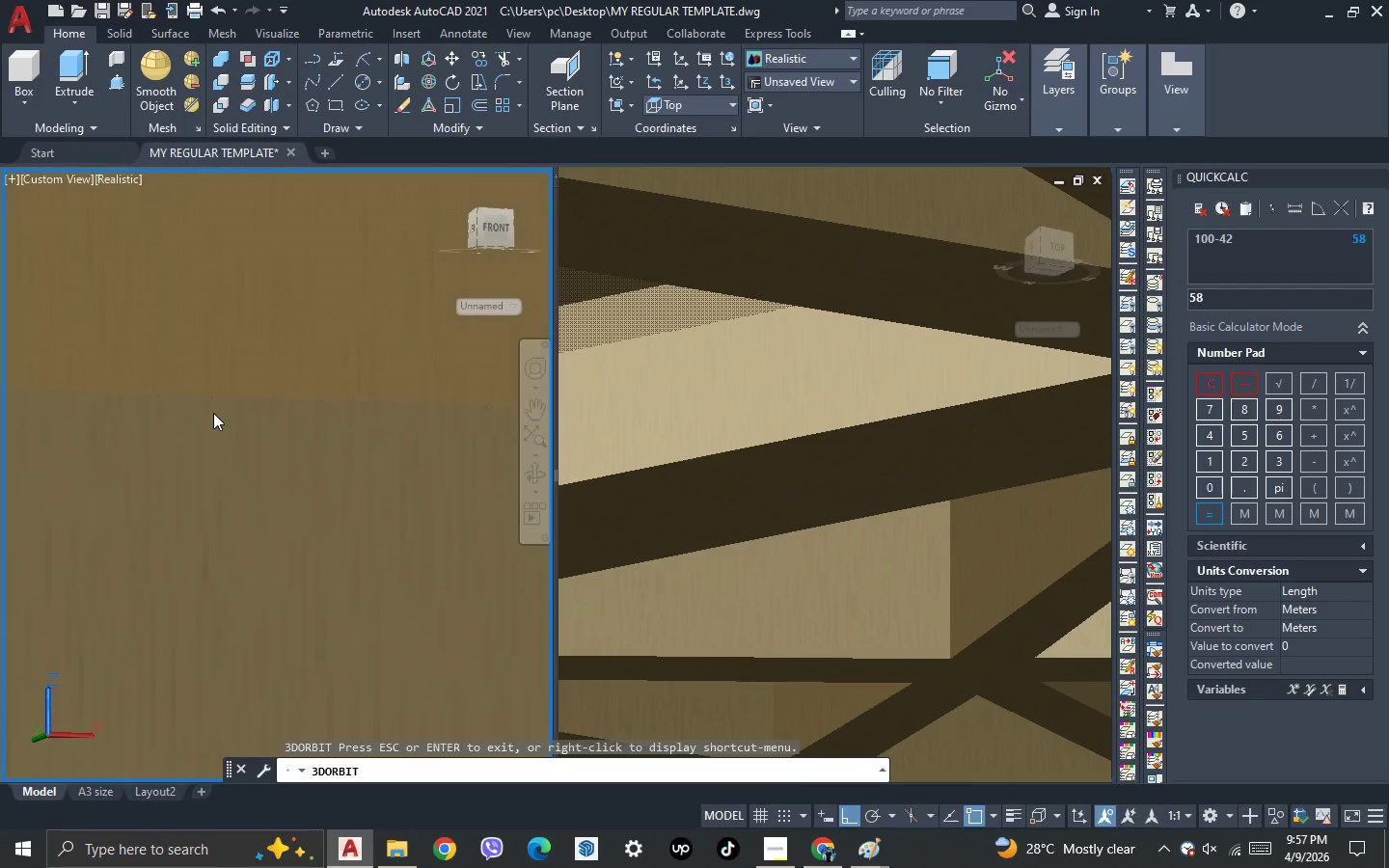 
key(Escape)
 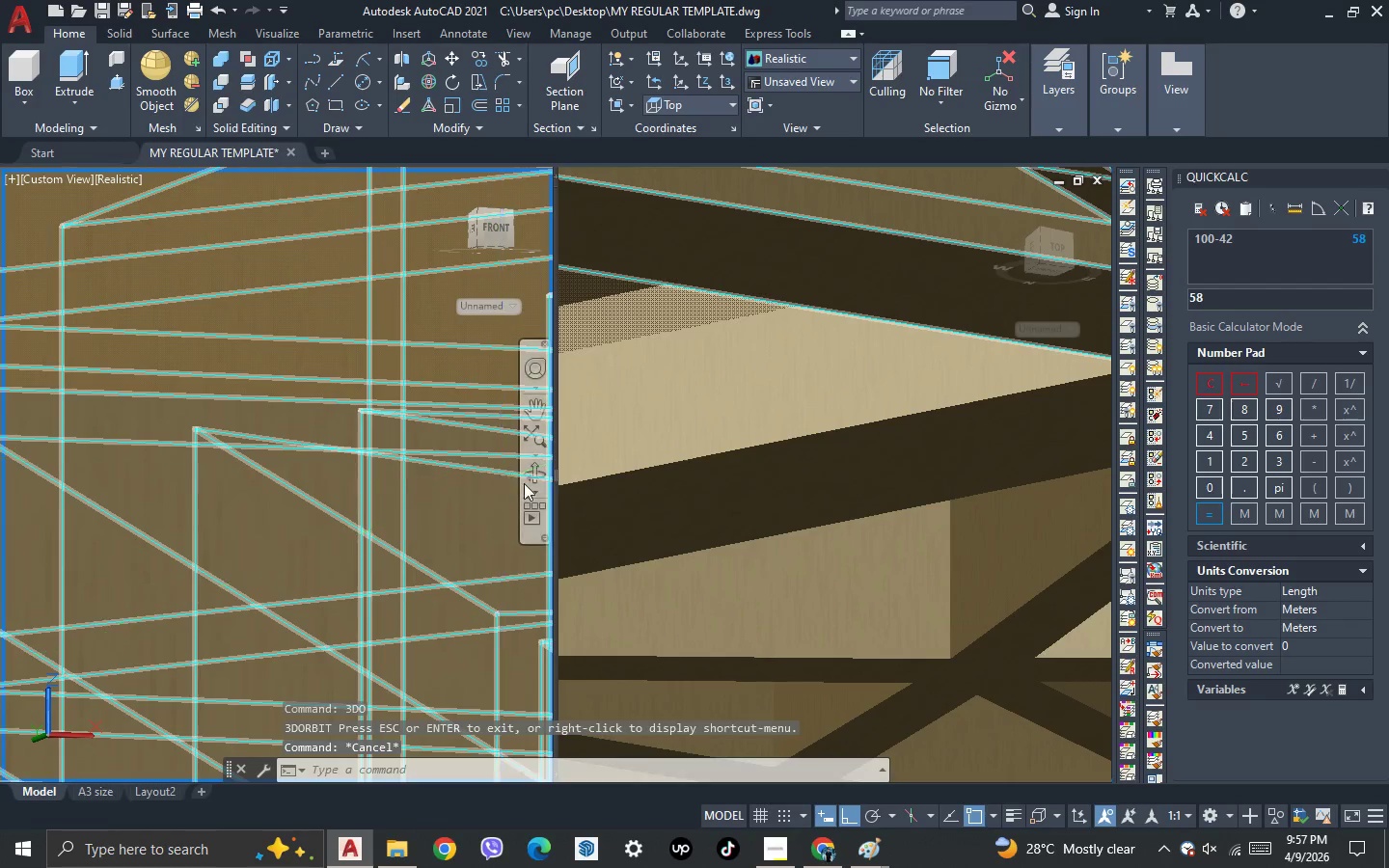 
left_click([534, 485])
 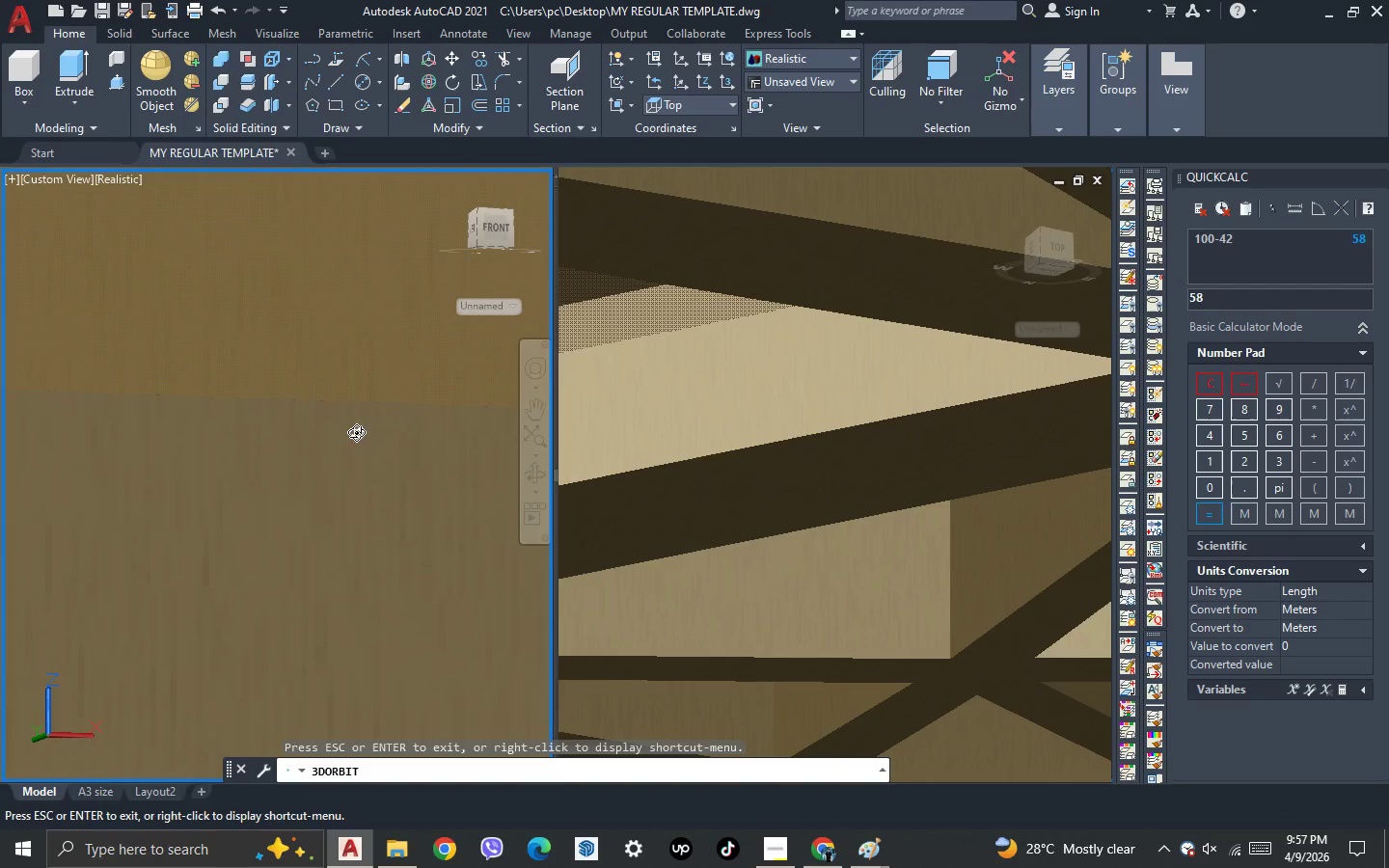 
left_click_drag(start_coordinate=[356, 432], to_coordinate=[377, 626])
 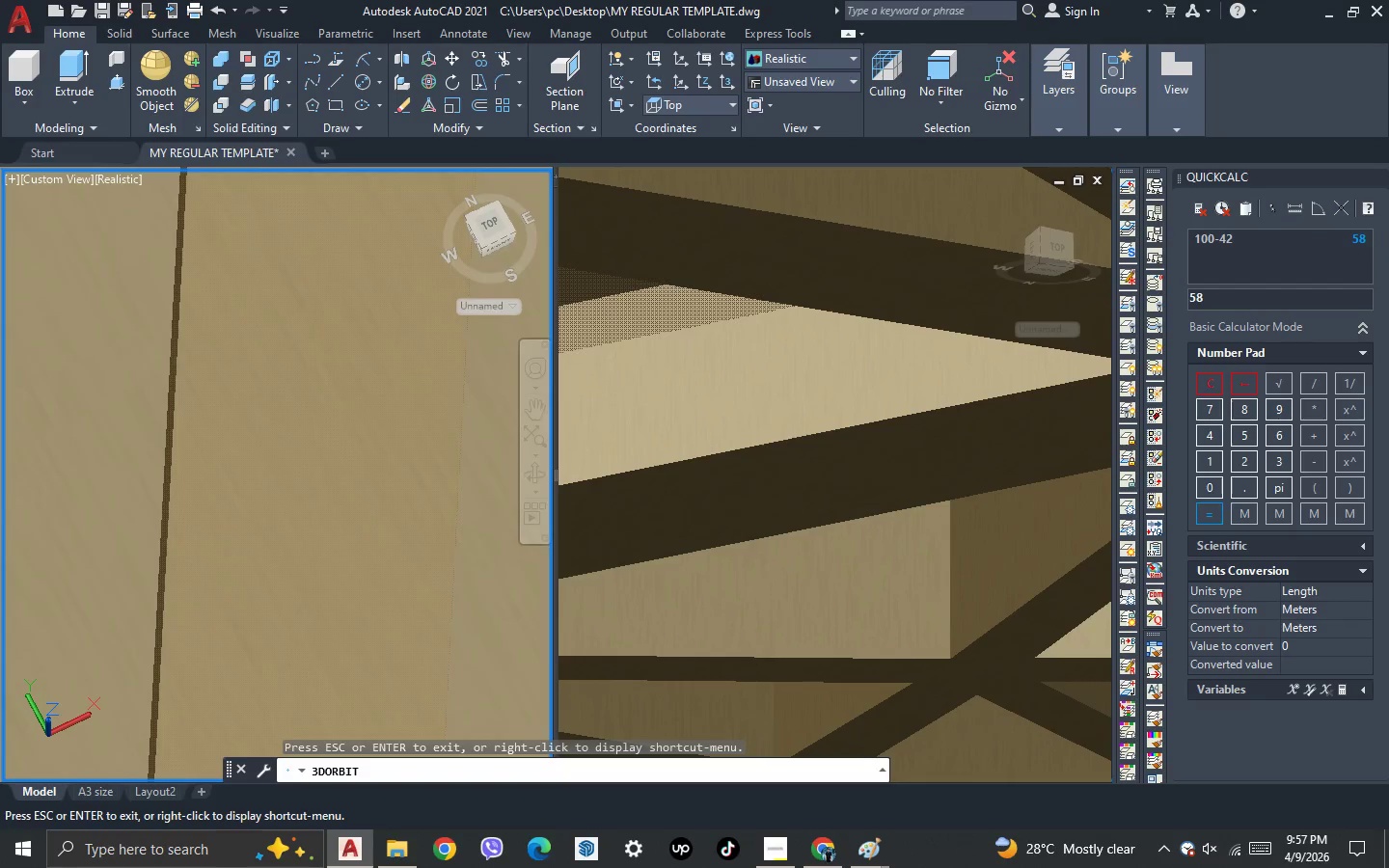 
key(Escape)
 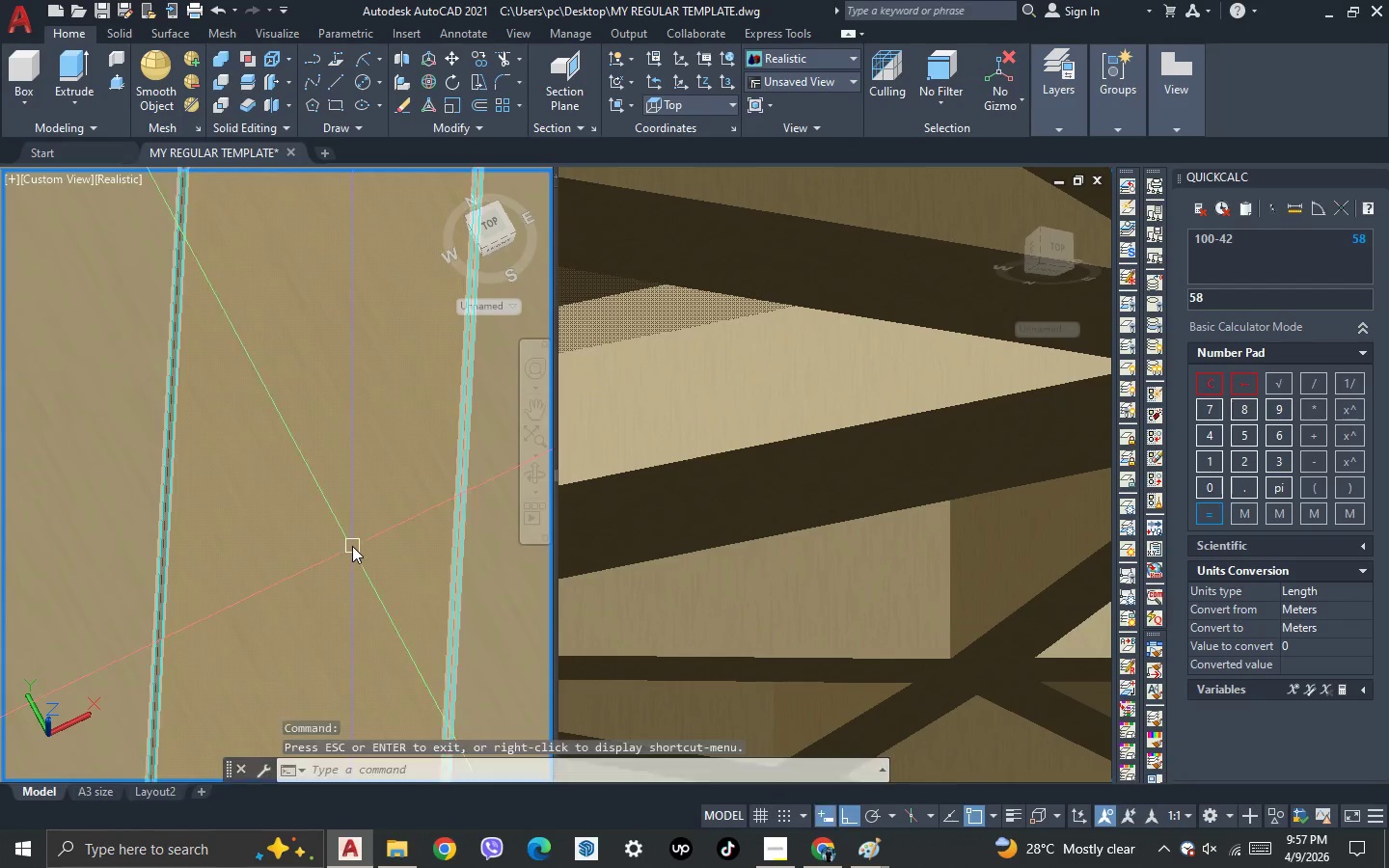 
key(Escape)
 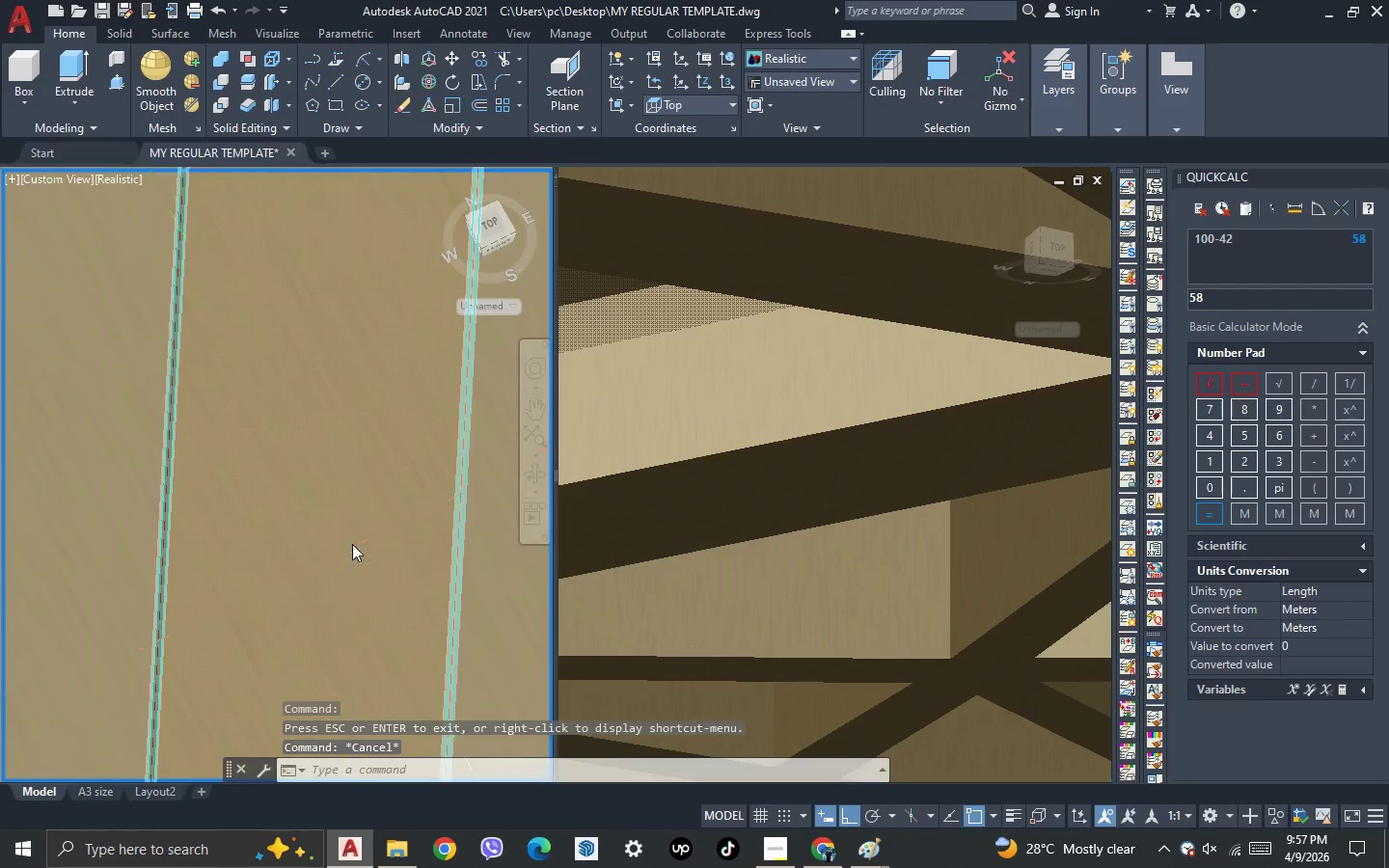 
scroll: coordinate [332, 448], scroll_direction: down, amount: 18.0
 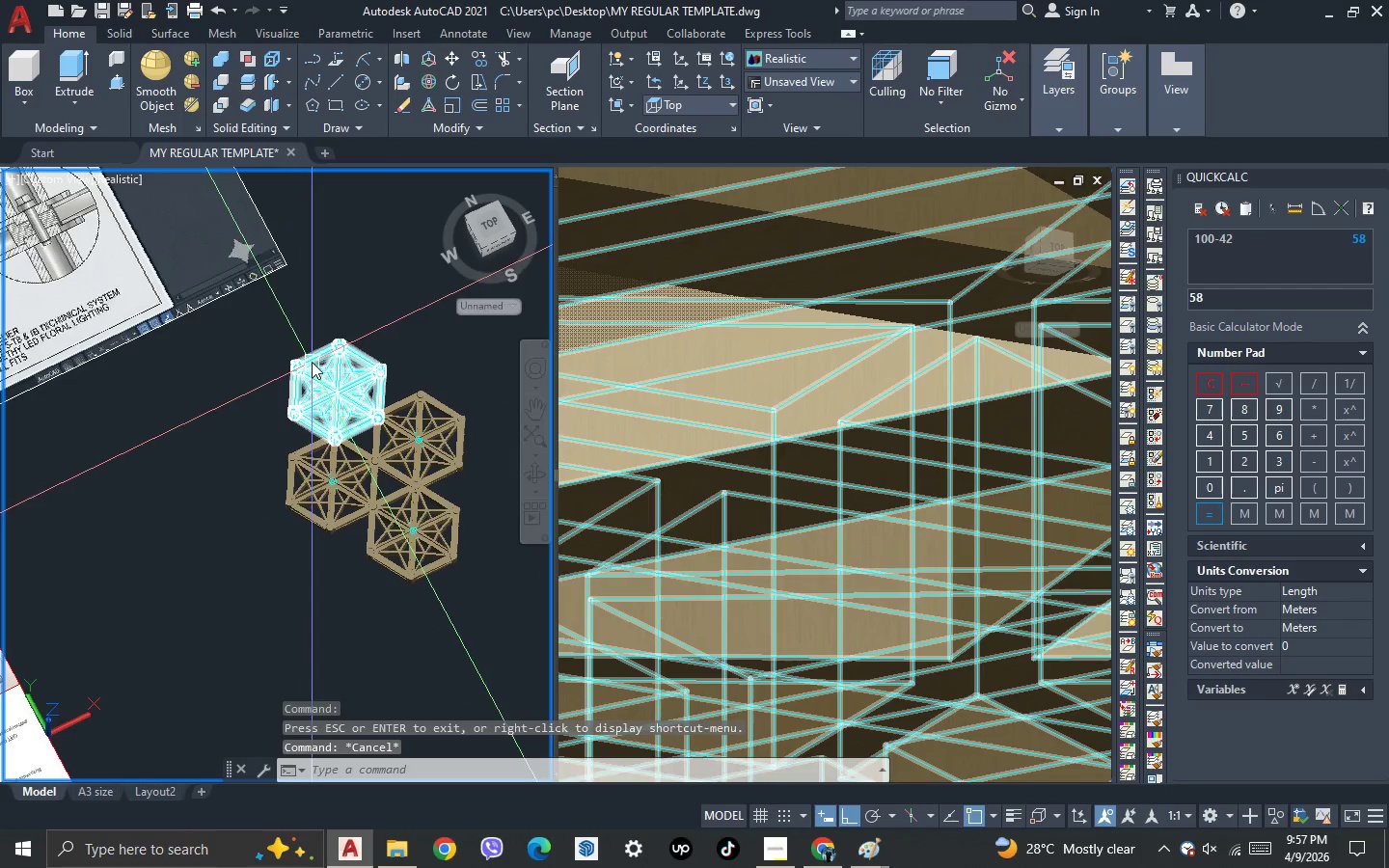 
scroll: coordinate [368, 320], scroll_direction: up, amount: 9.0
 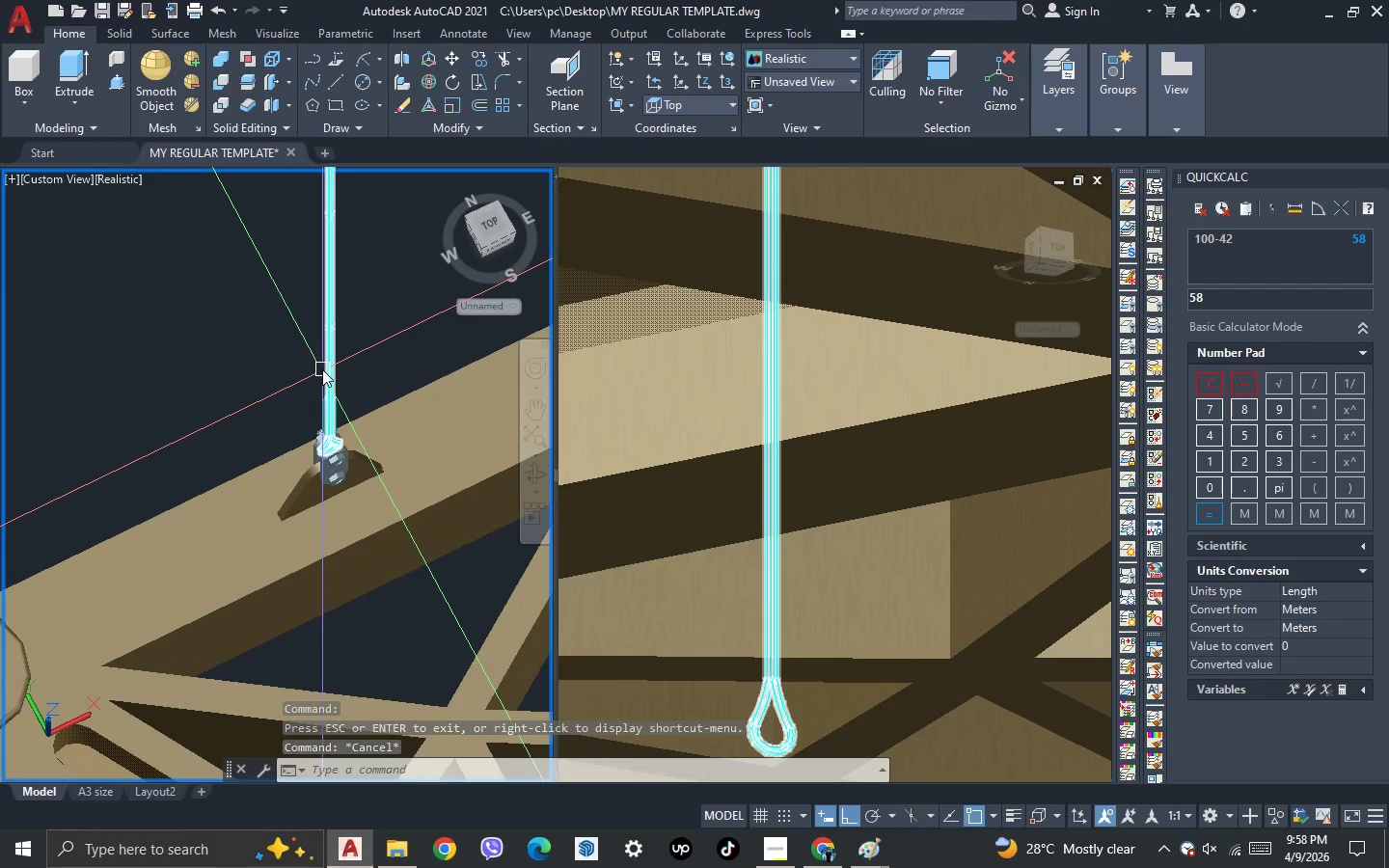 
key(3)
 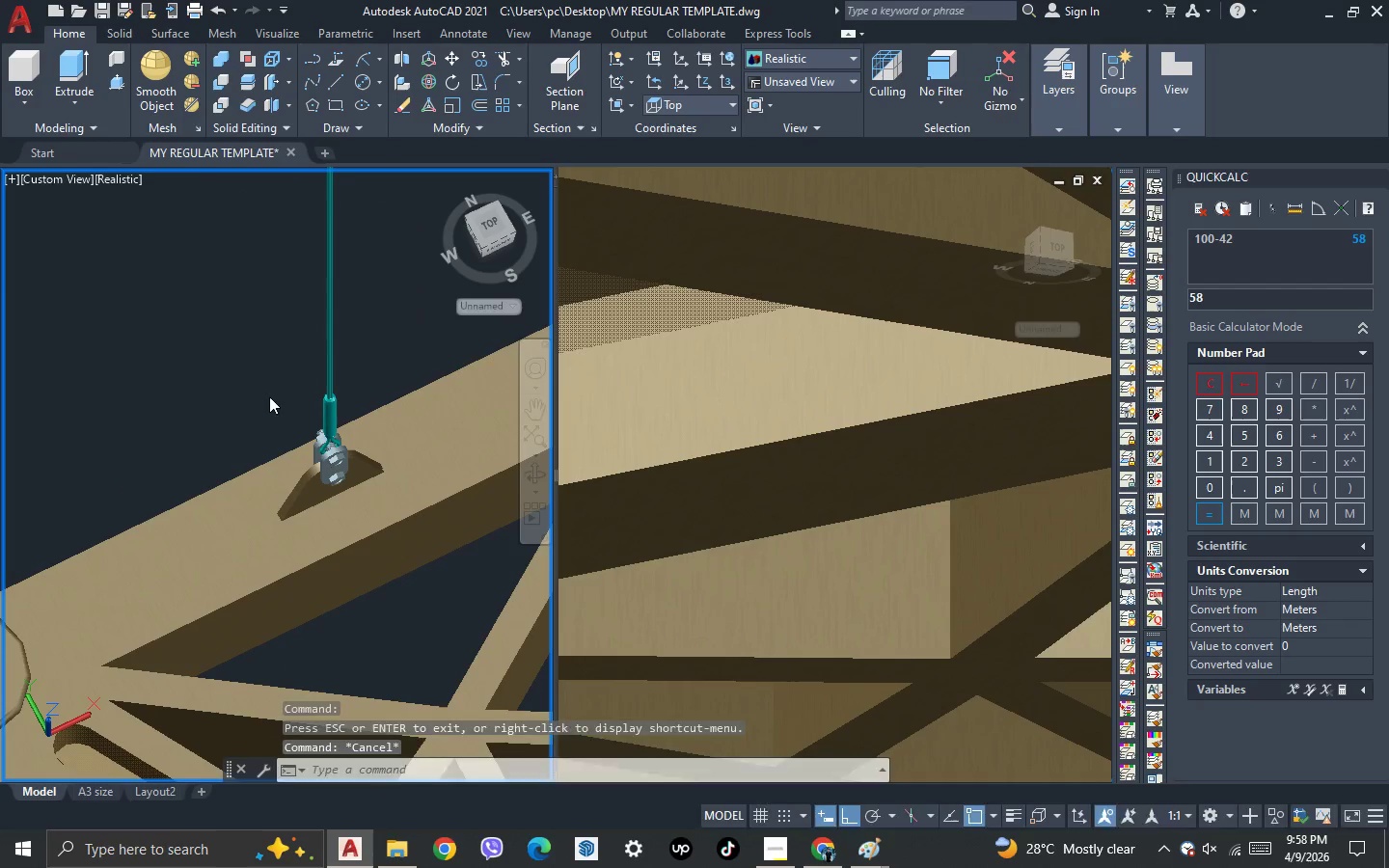 
key(Space)
 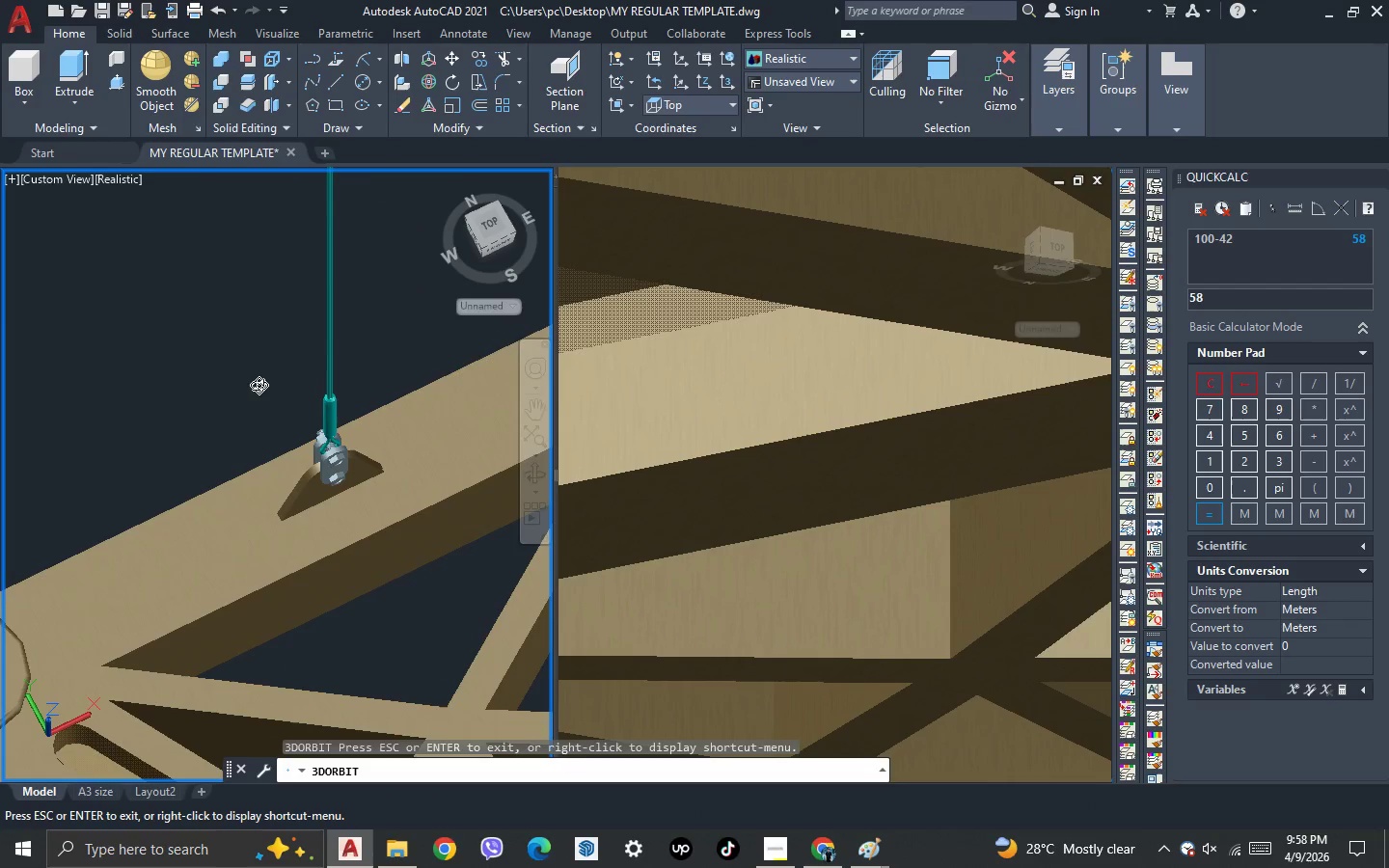 
left_click_drag(start_coordinate=[259, 385], to_coordinate=[279, 292])
 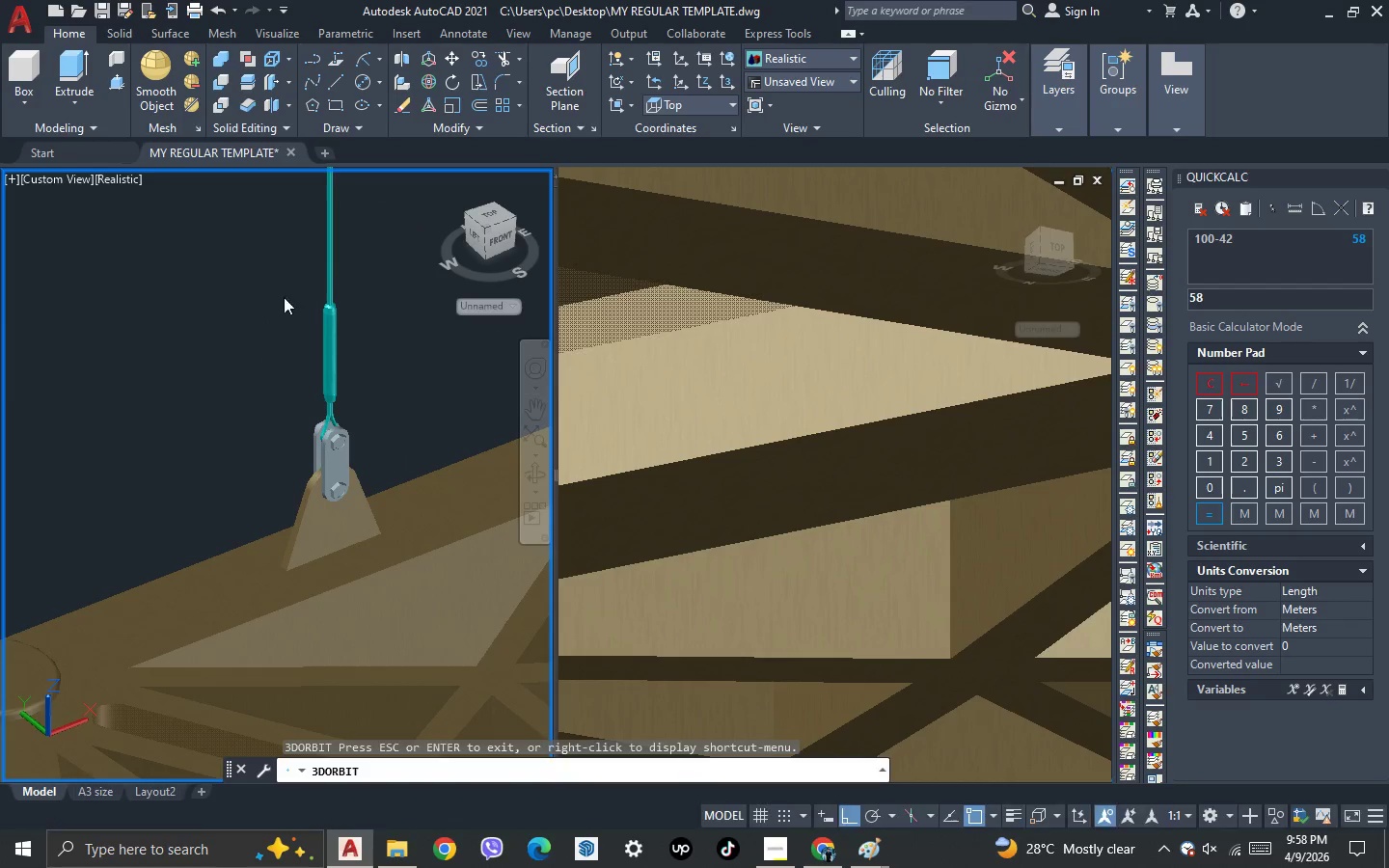 
key(Escape)
 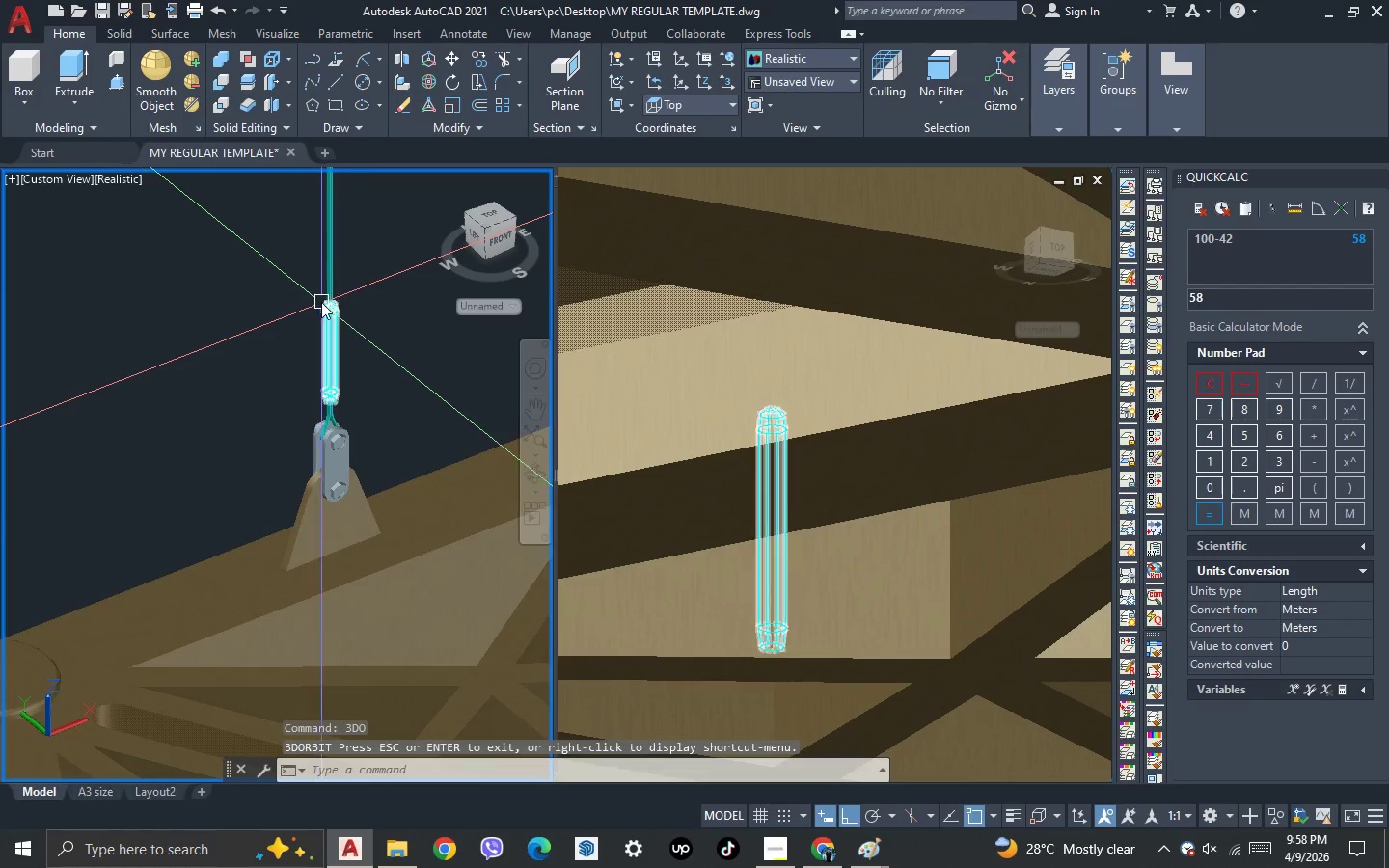 
key(Control+Z)
 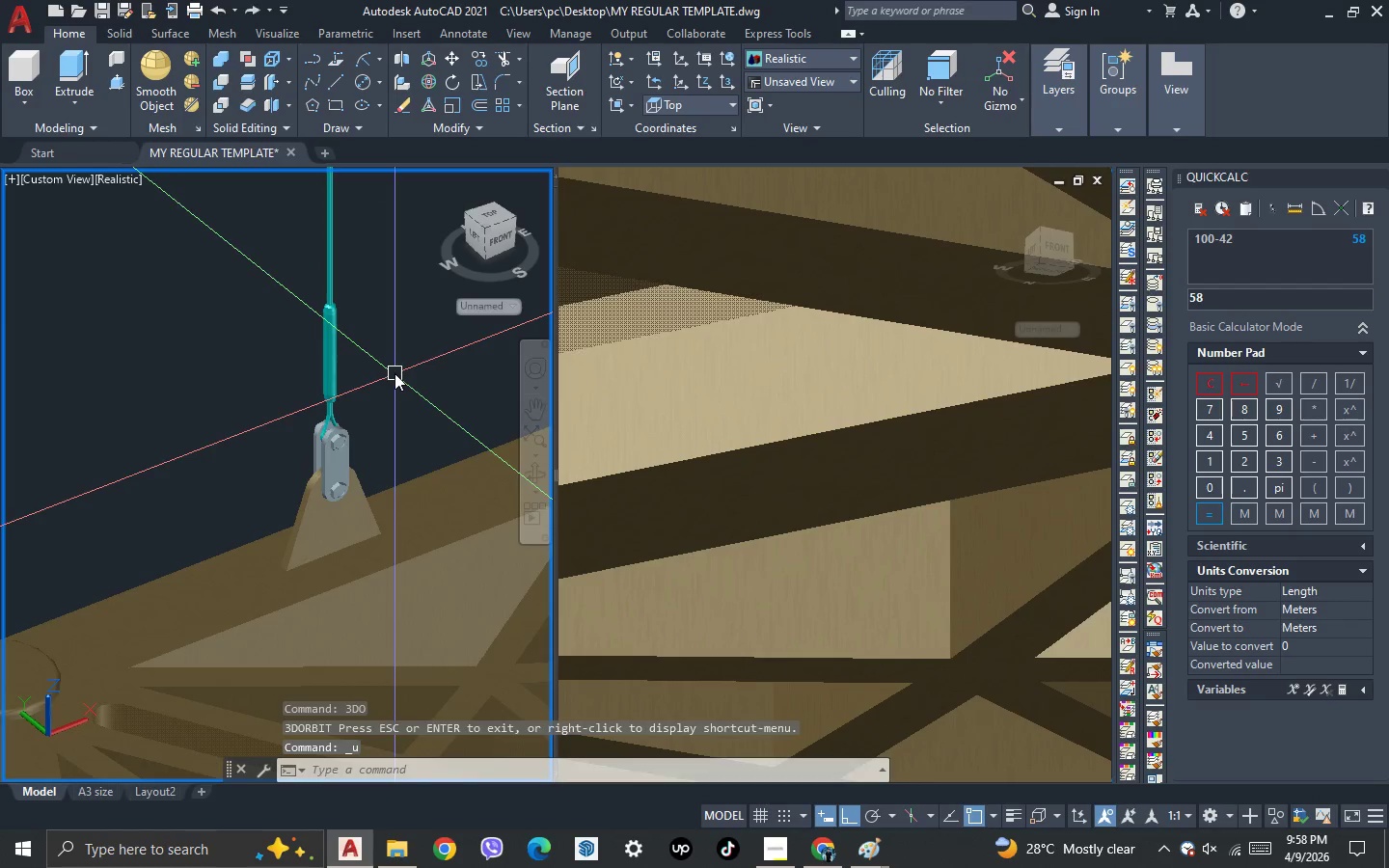 
scroll: coordinate [375, 313], scroll_direction: up, amount: 4.0
 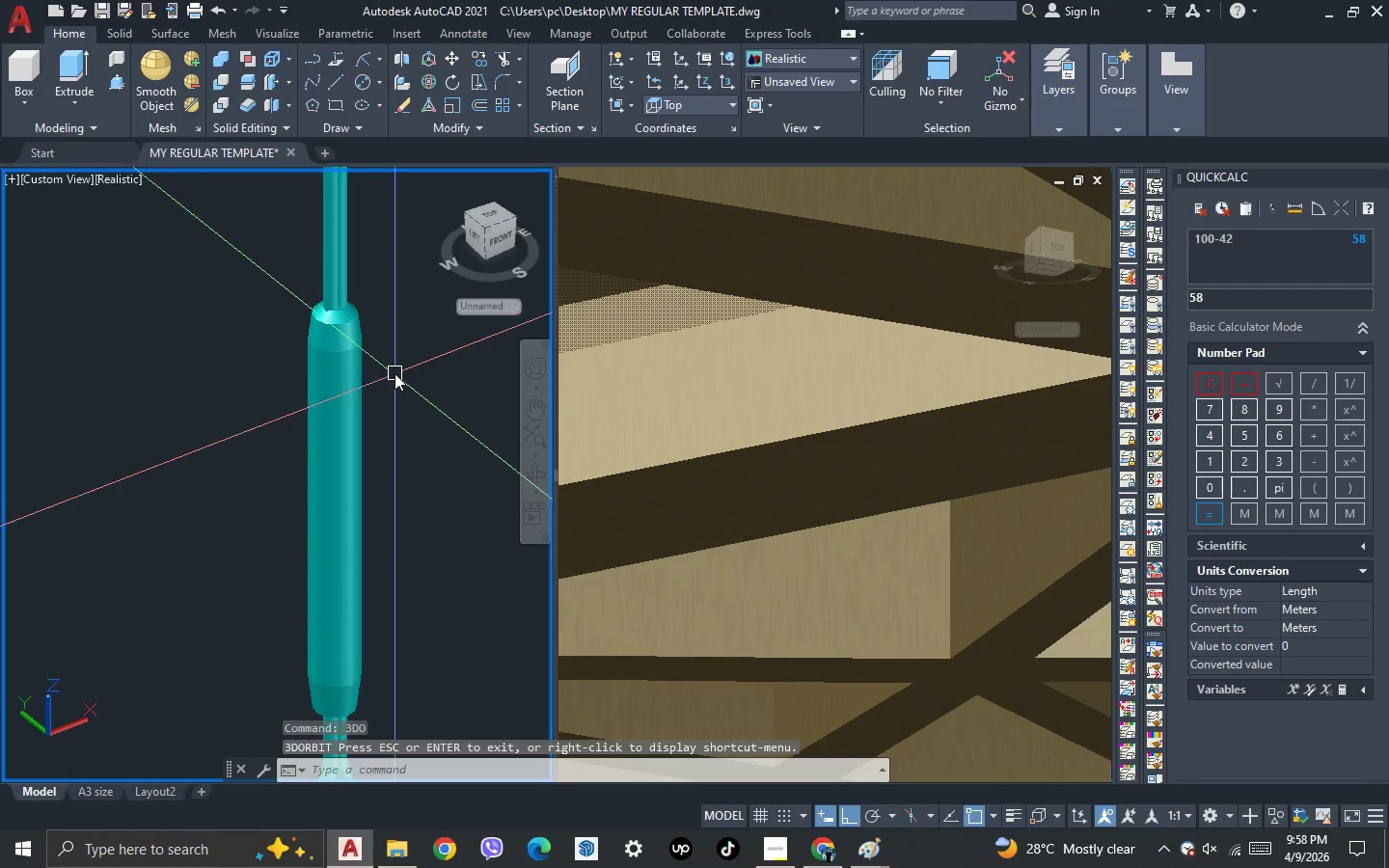 
key(Control+Z)
 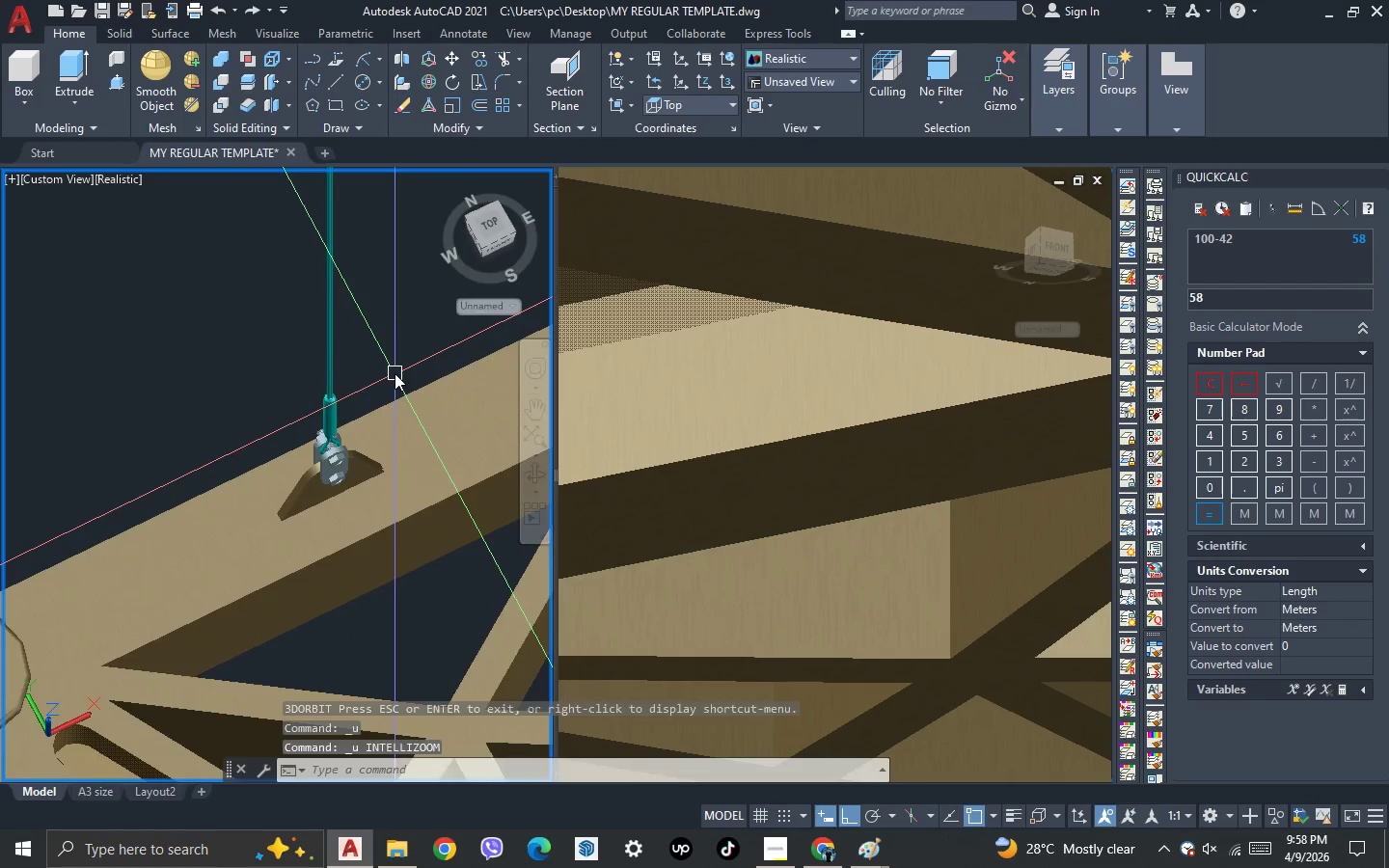 
key(Control+Z)
 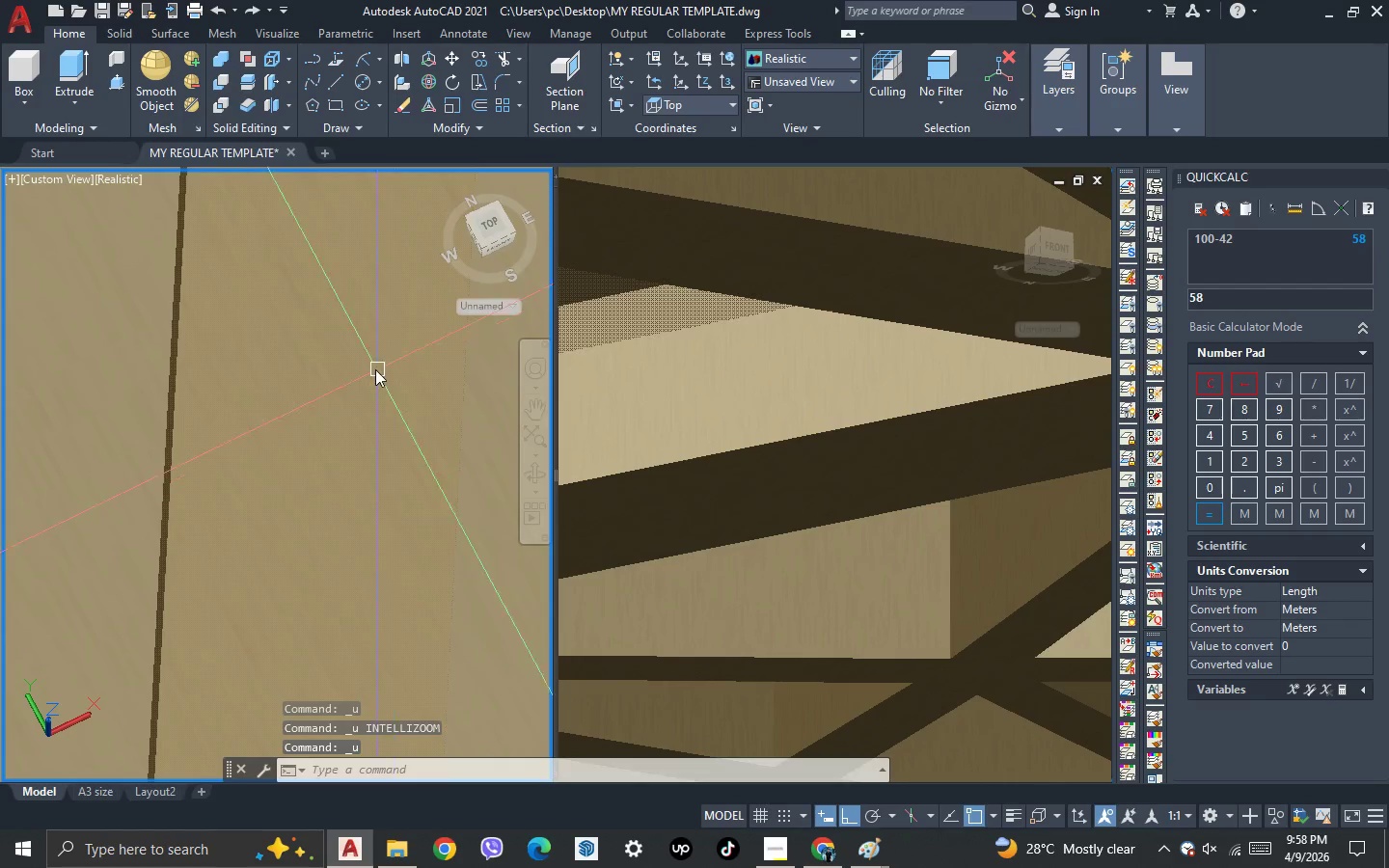 
key(Control+Z)
 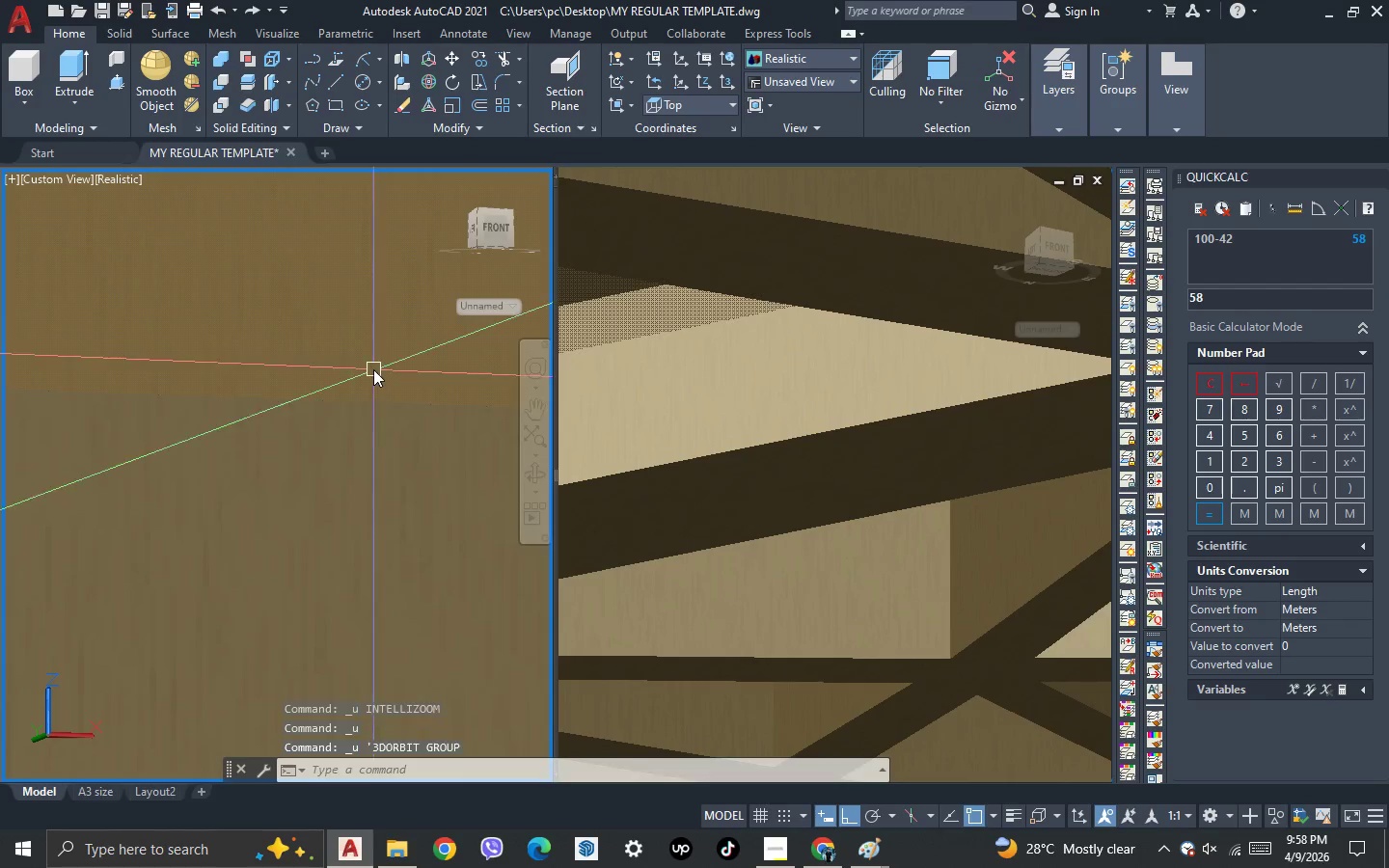 
key(Control+Z)
 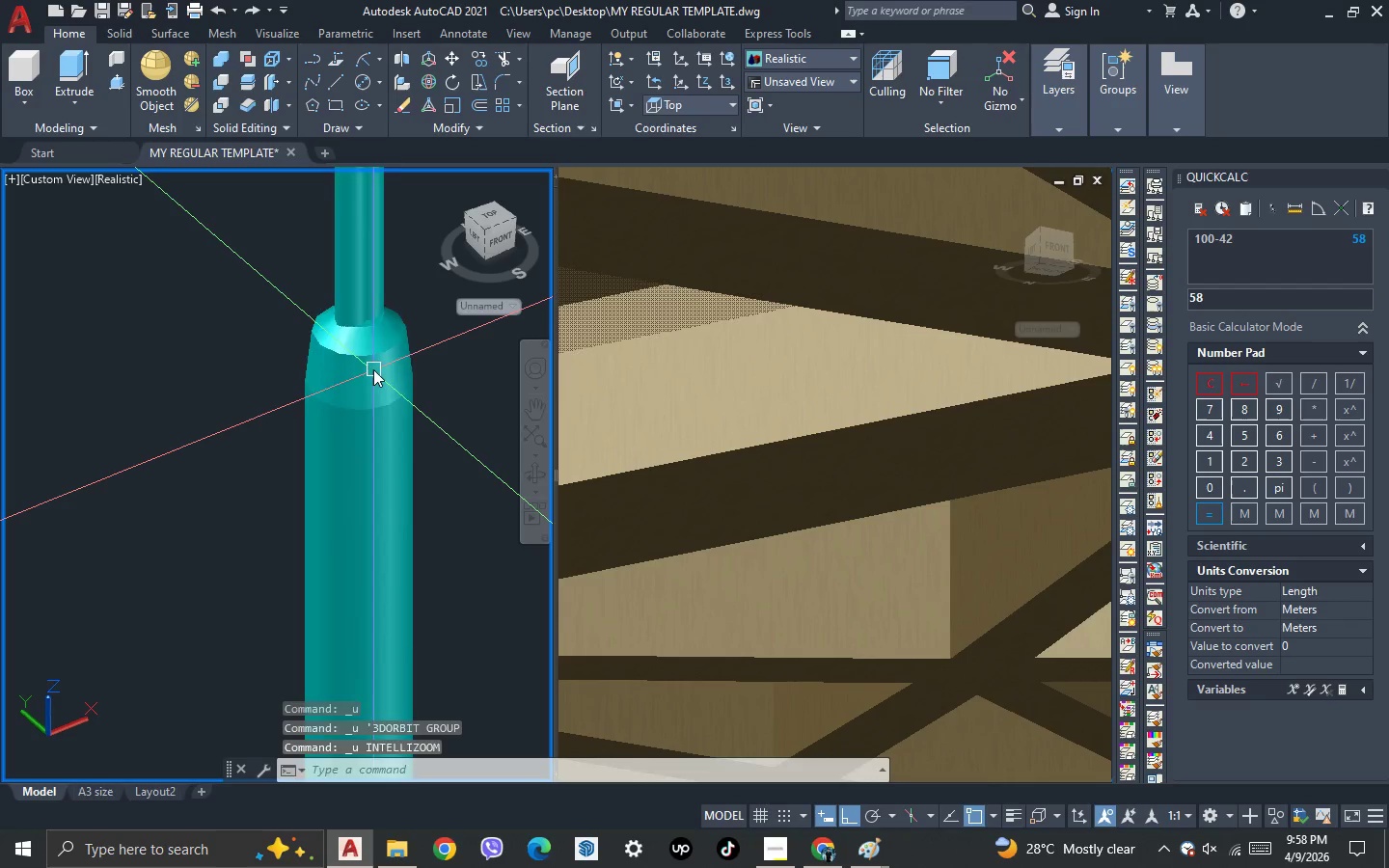 
key(Control+Z)
 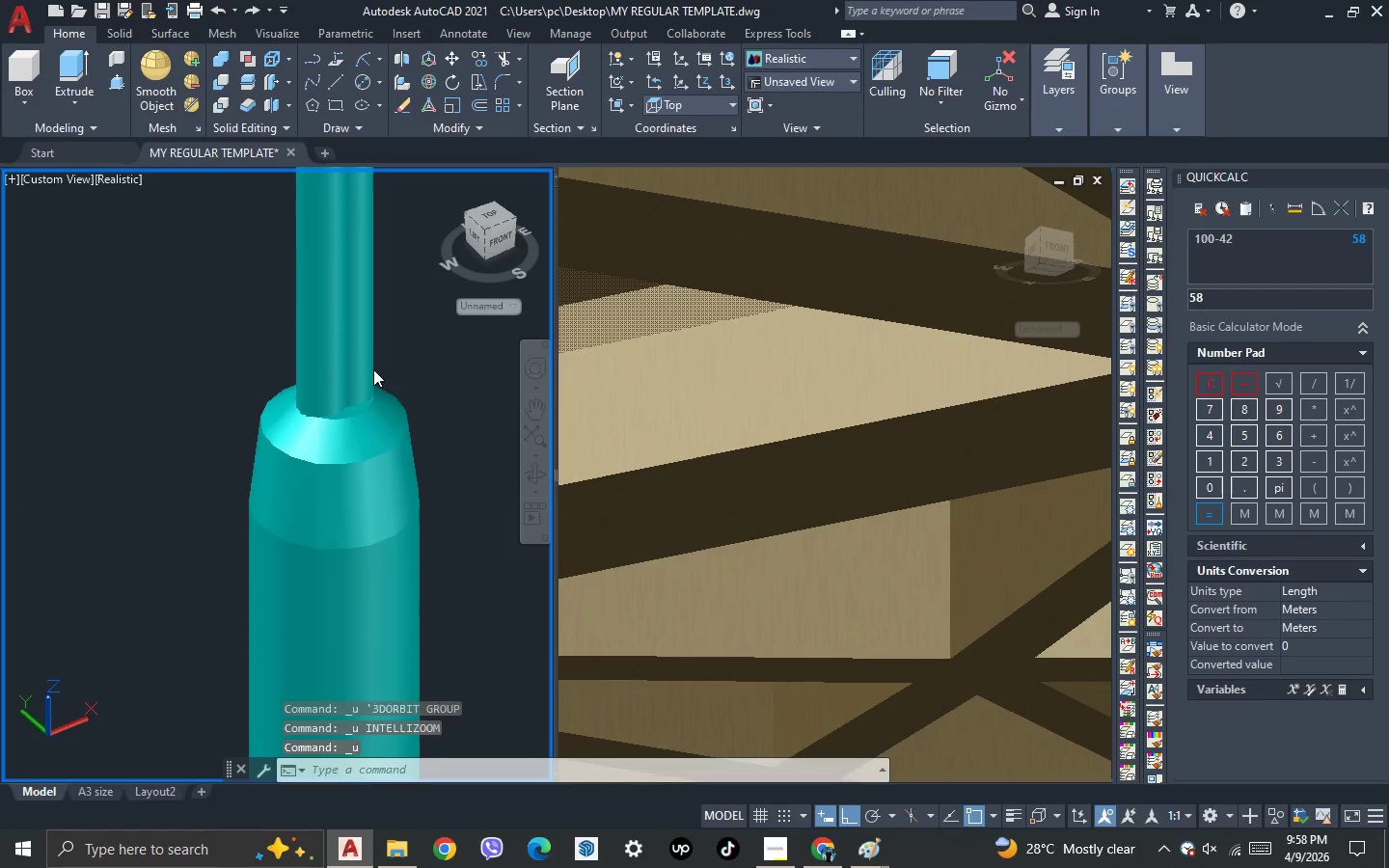 
key(Control+Z)
 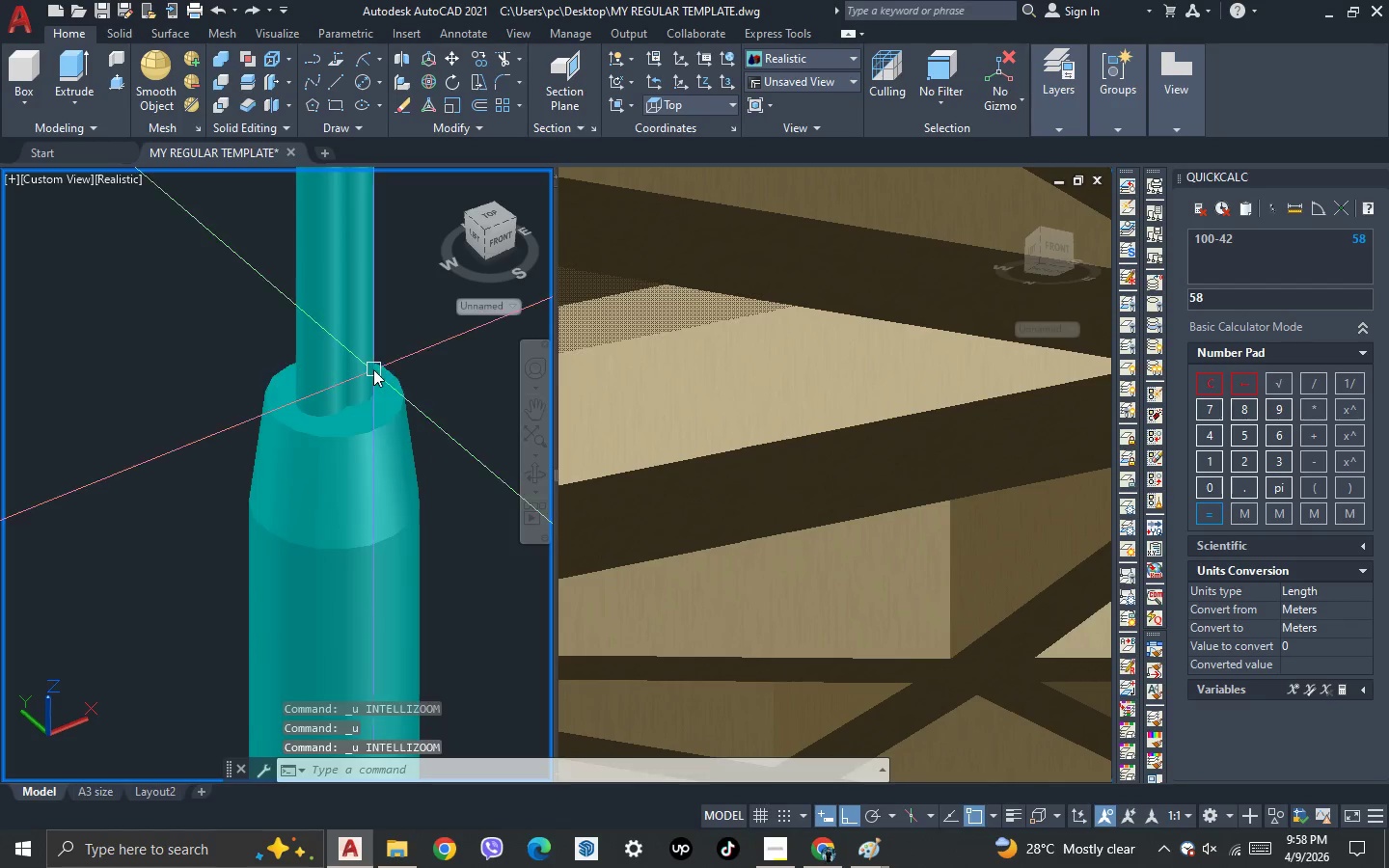 
key(Control+Z)
 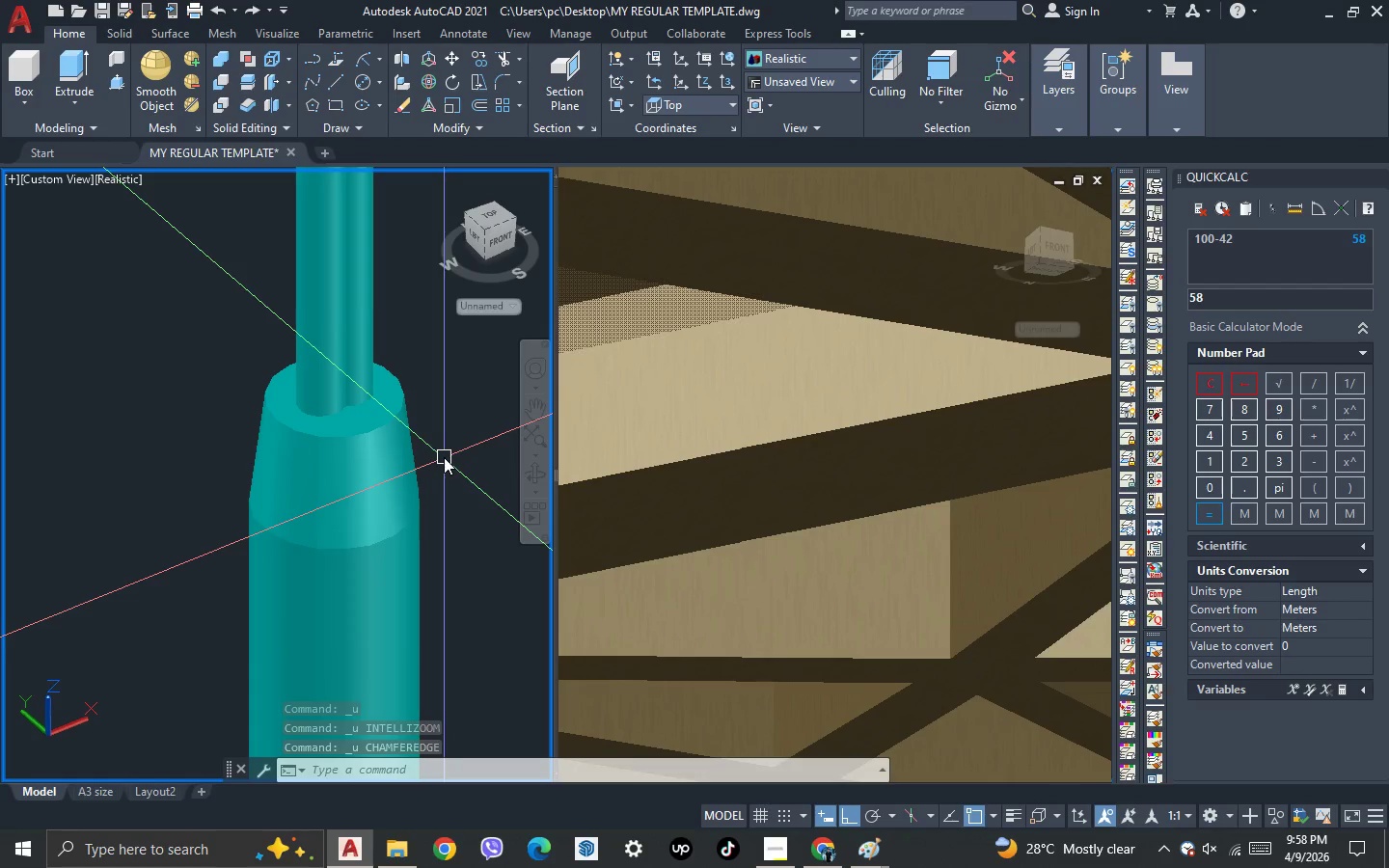 
wait(5.53)
 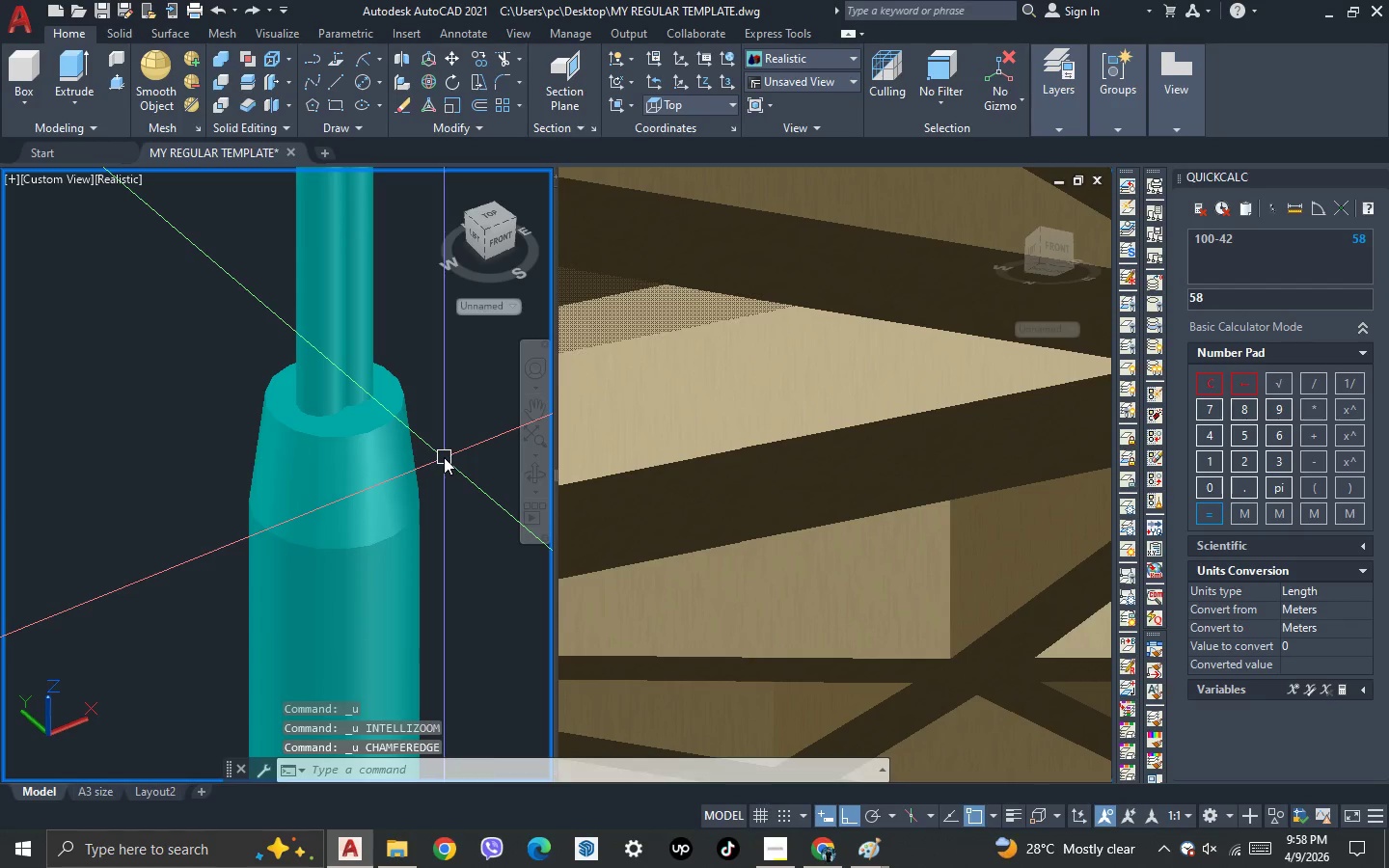 
key(F)
 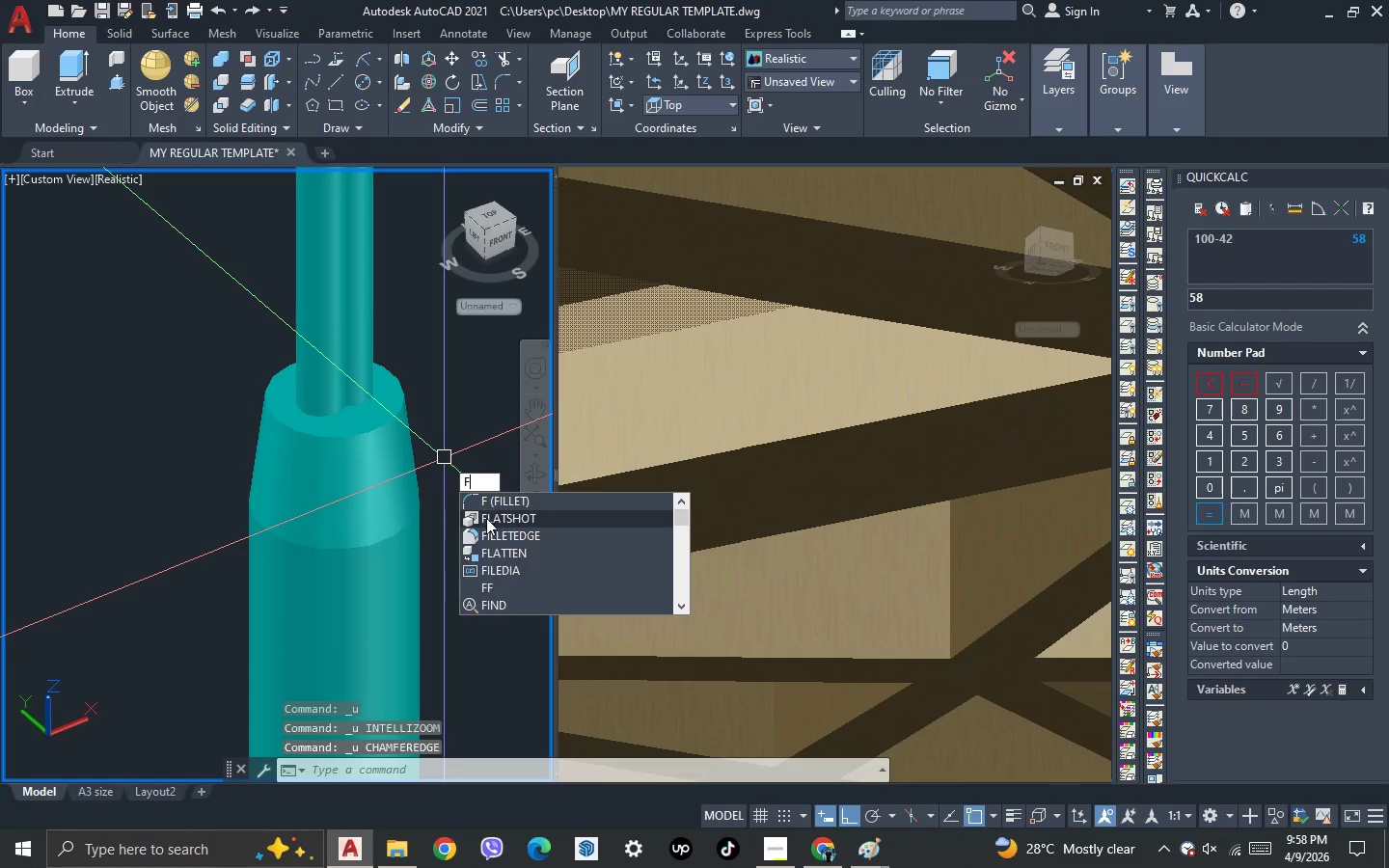 
mouse_move([487, 503])
 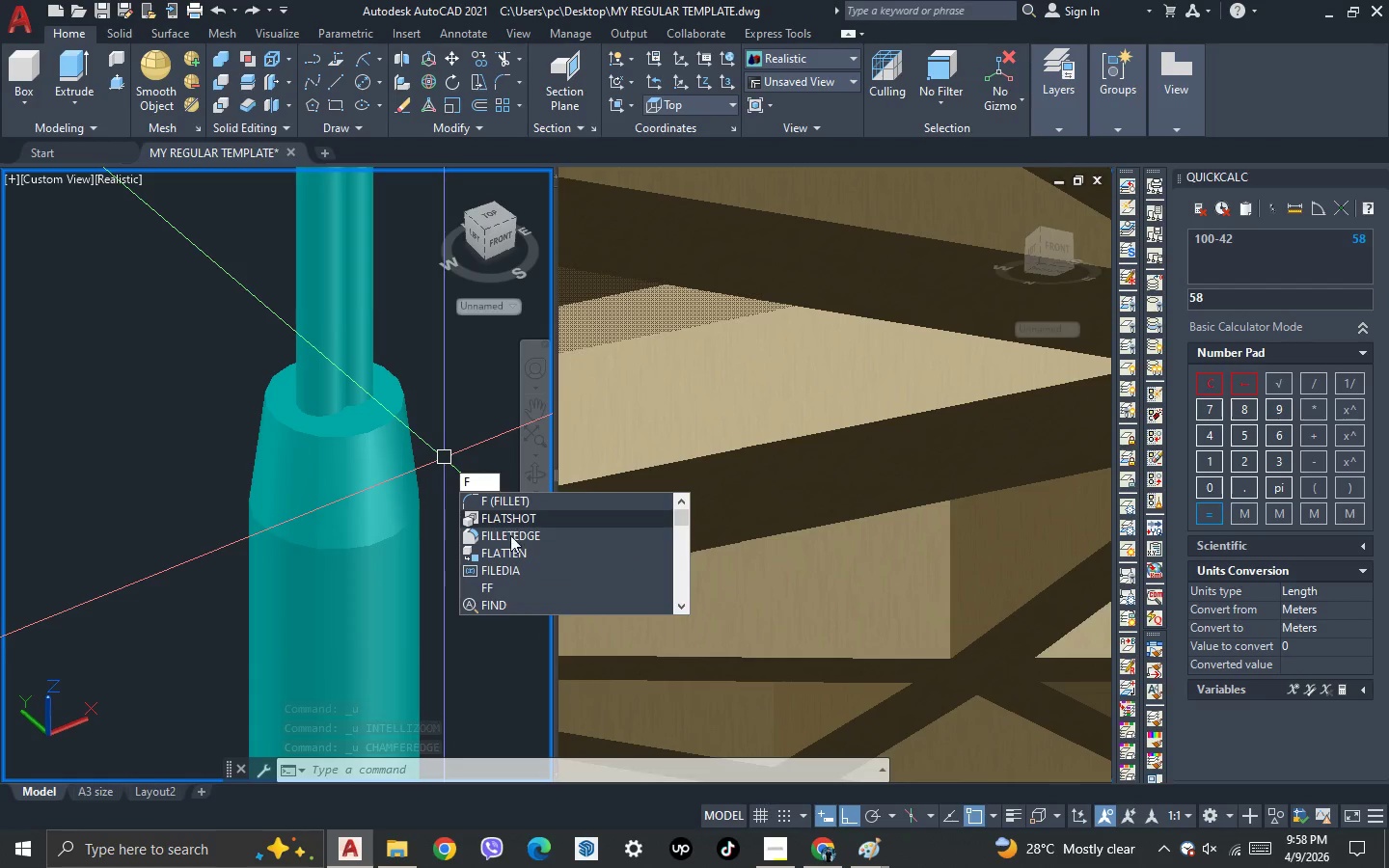 
left_click([515, 542])
 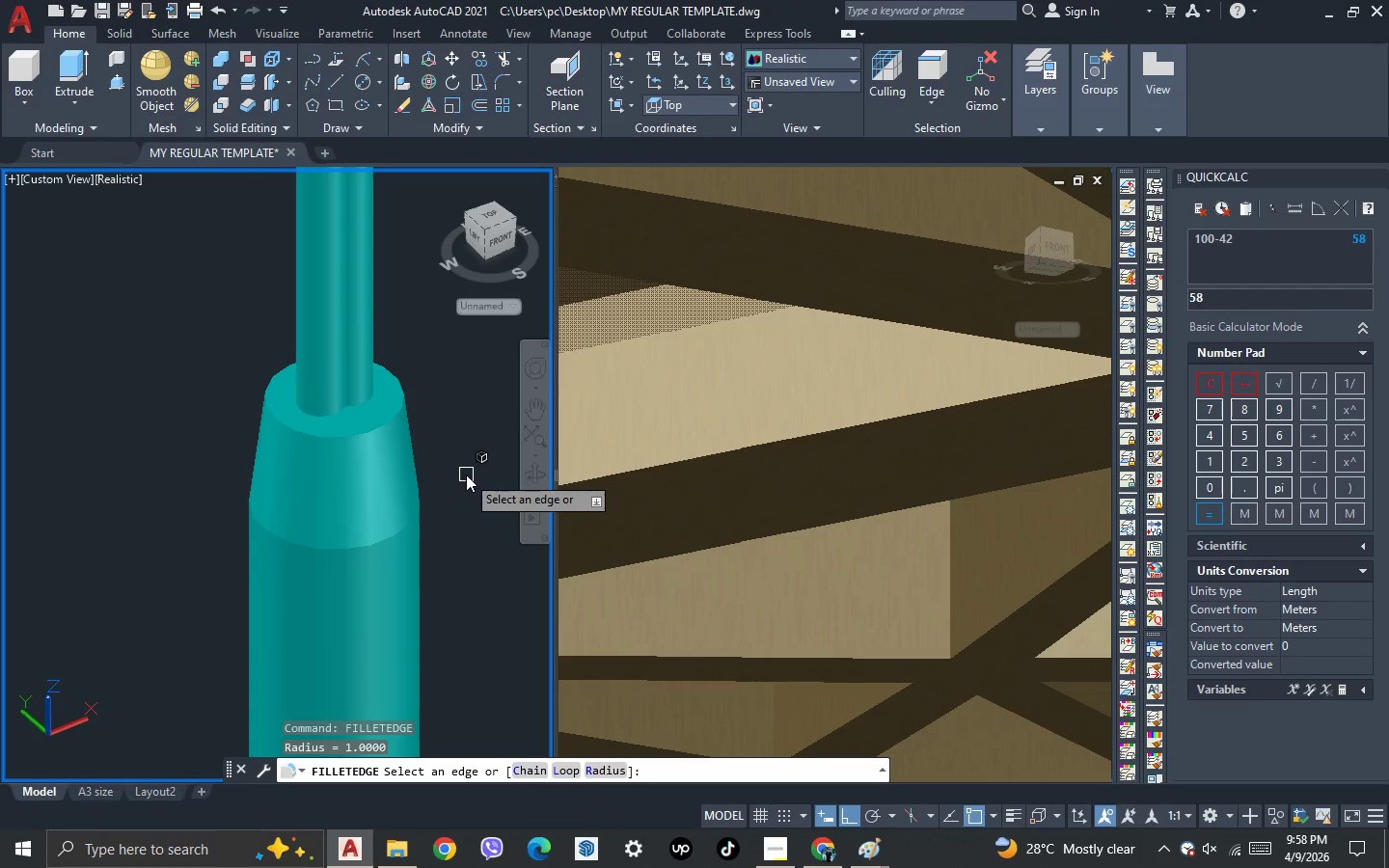 
key(R)
 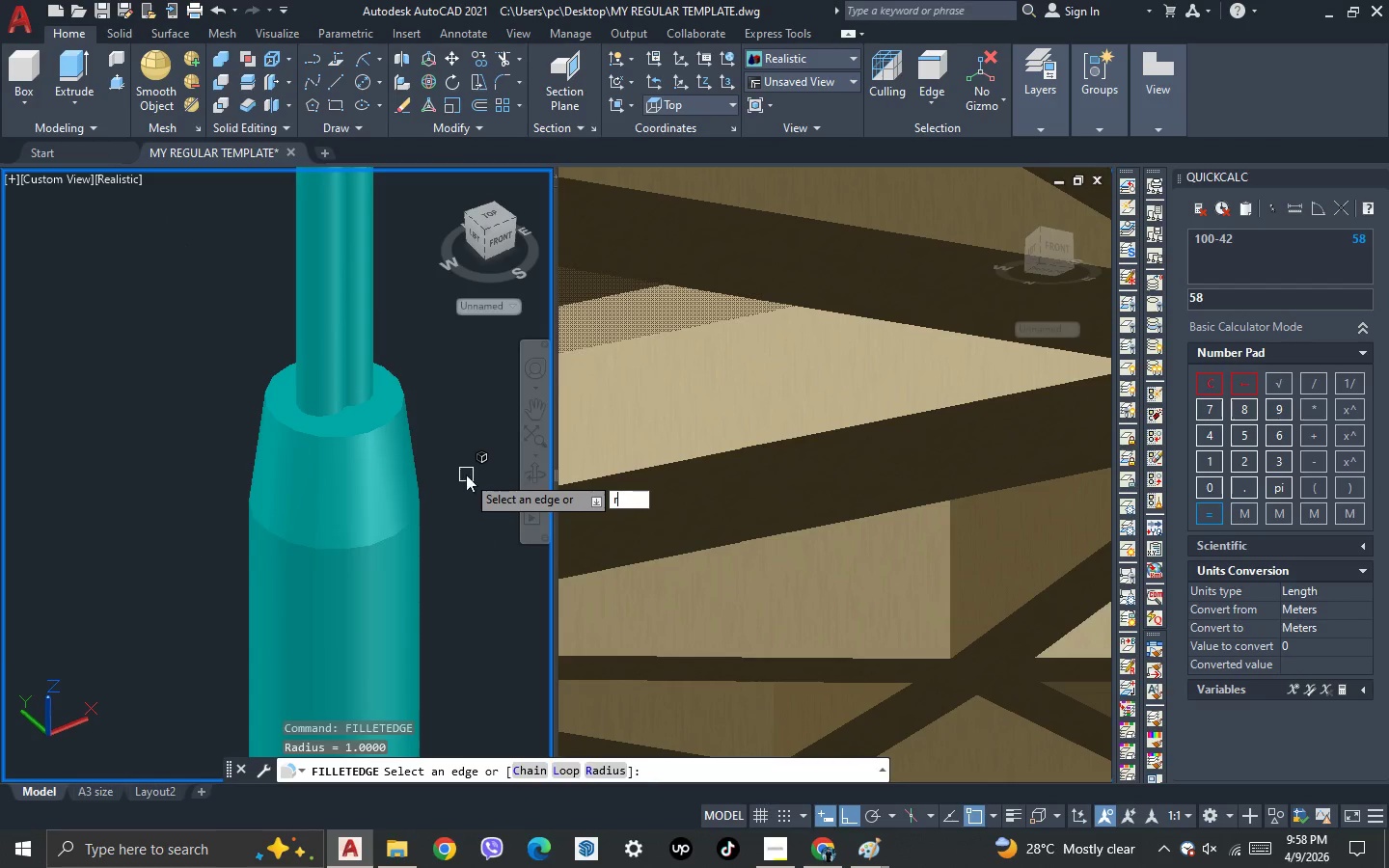 
key(Space)
 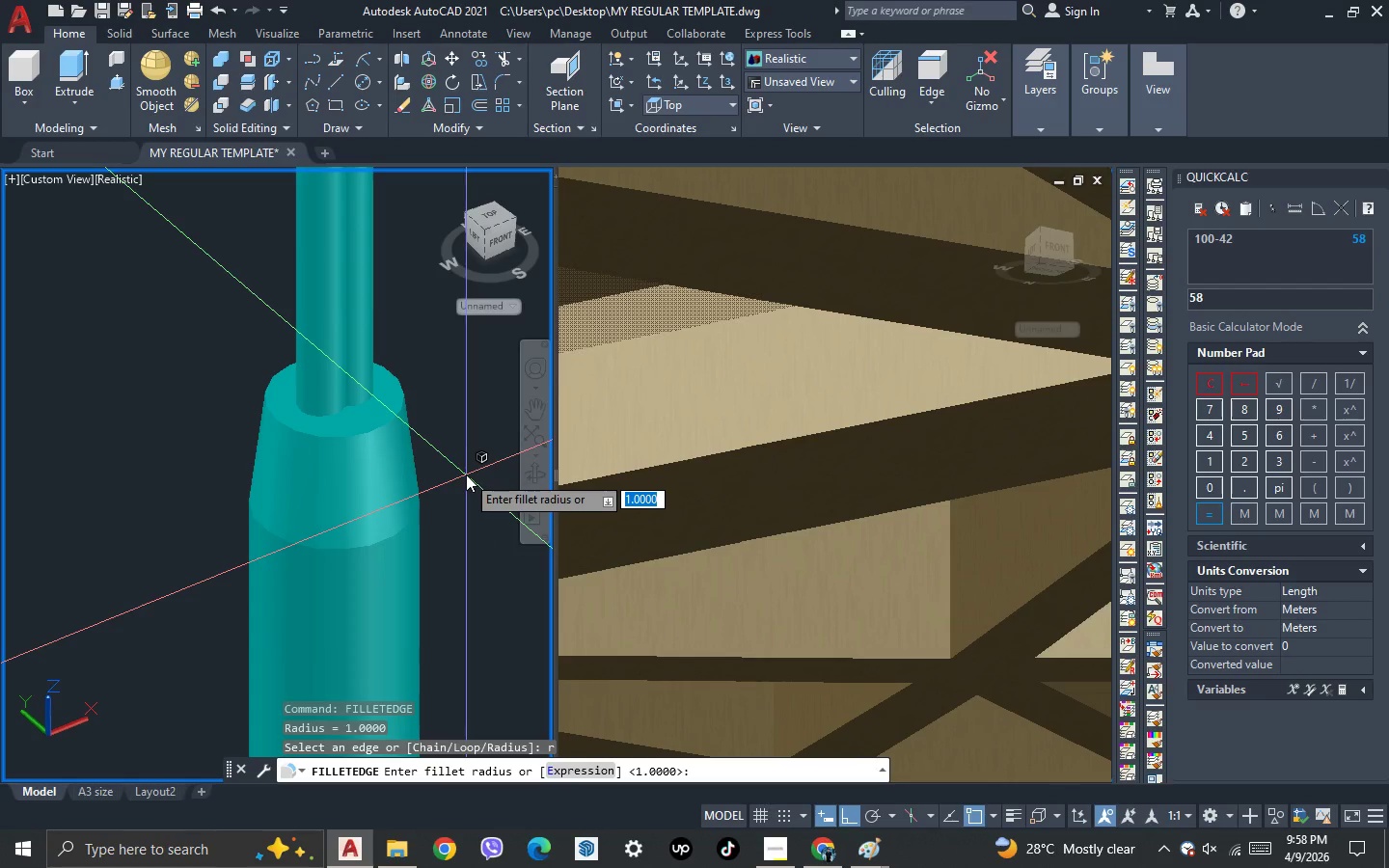 
key(Space)
 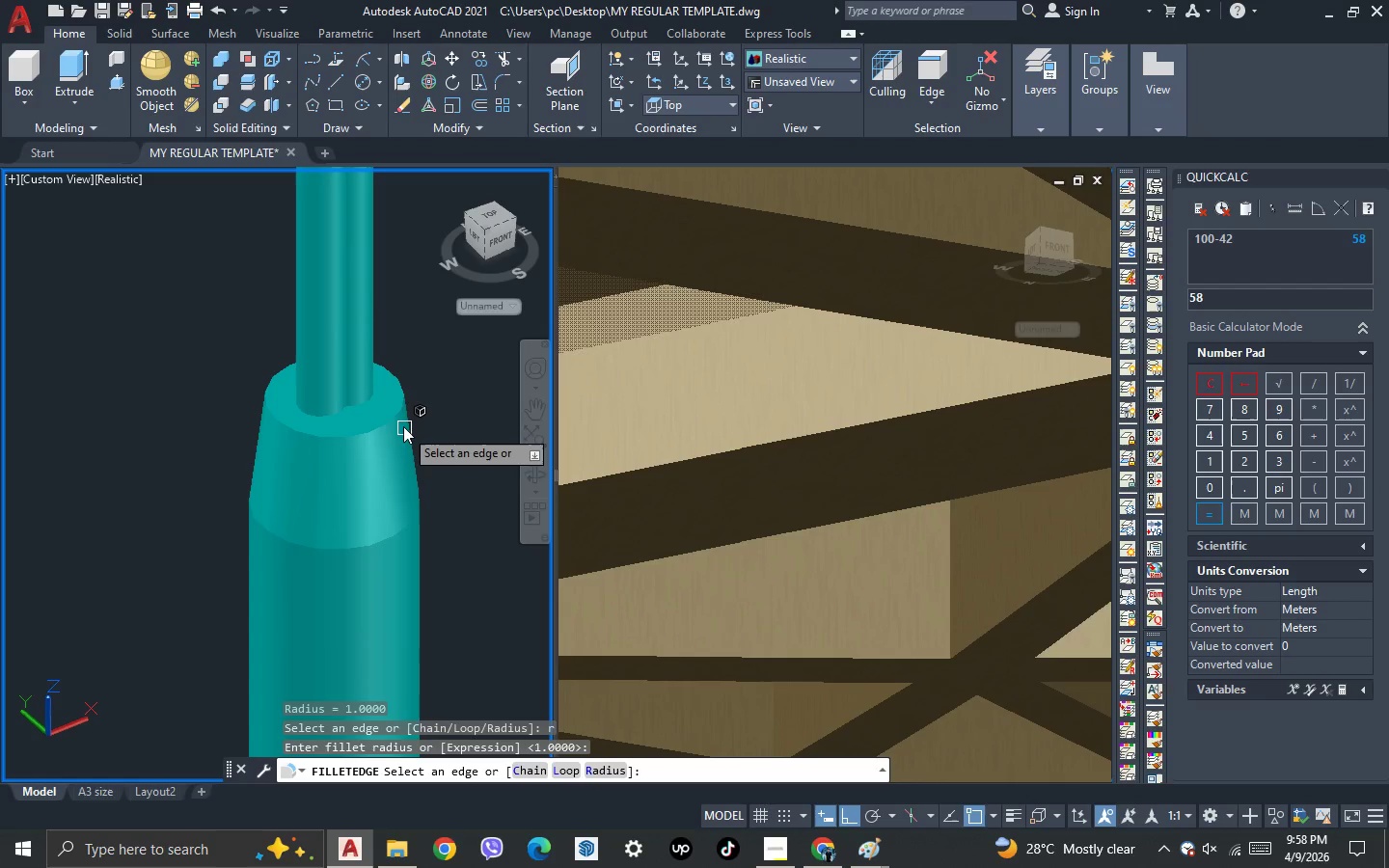 
left_click([391, 418])
 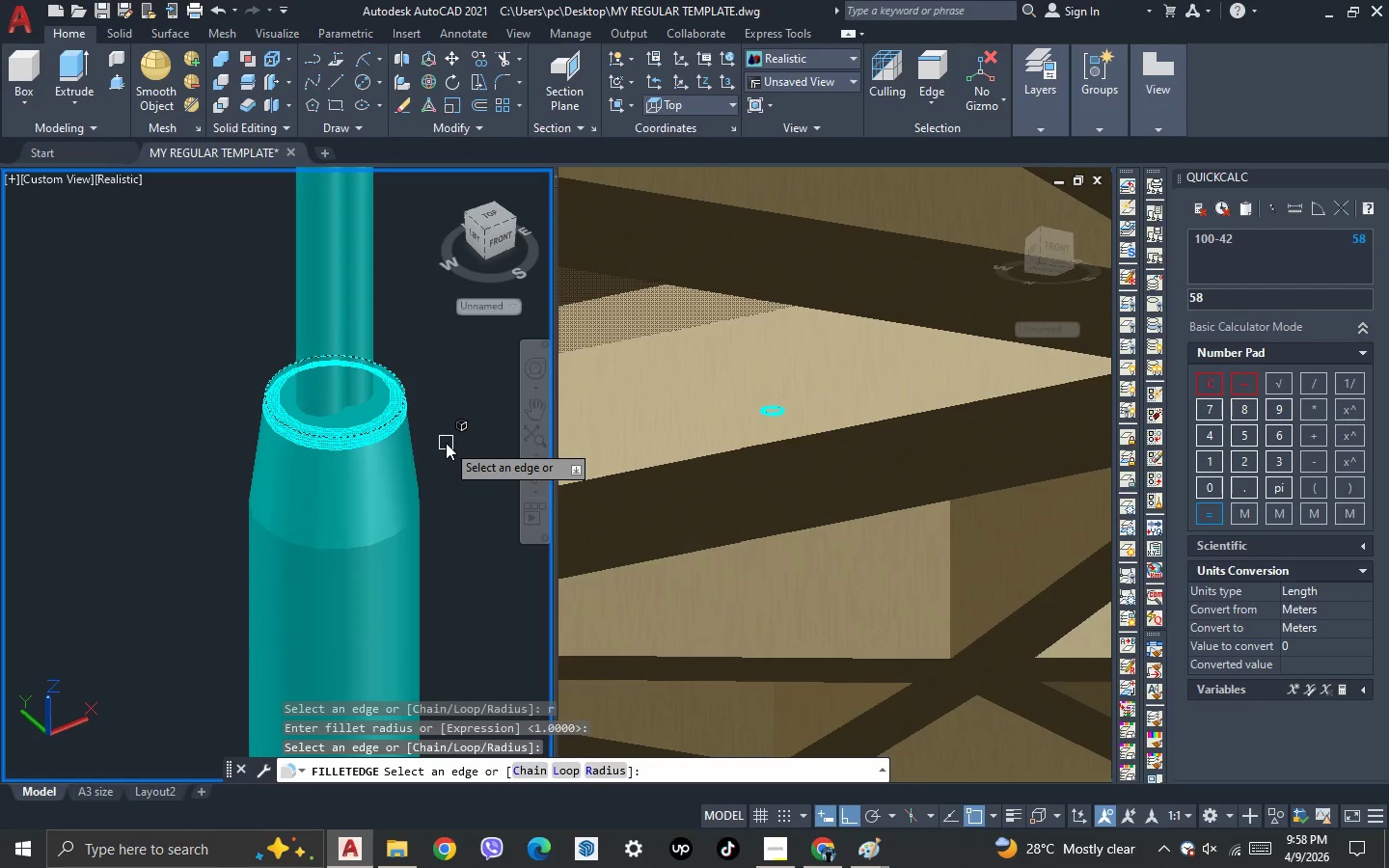 
key(Space)
 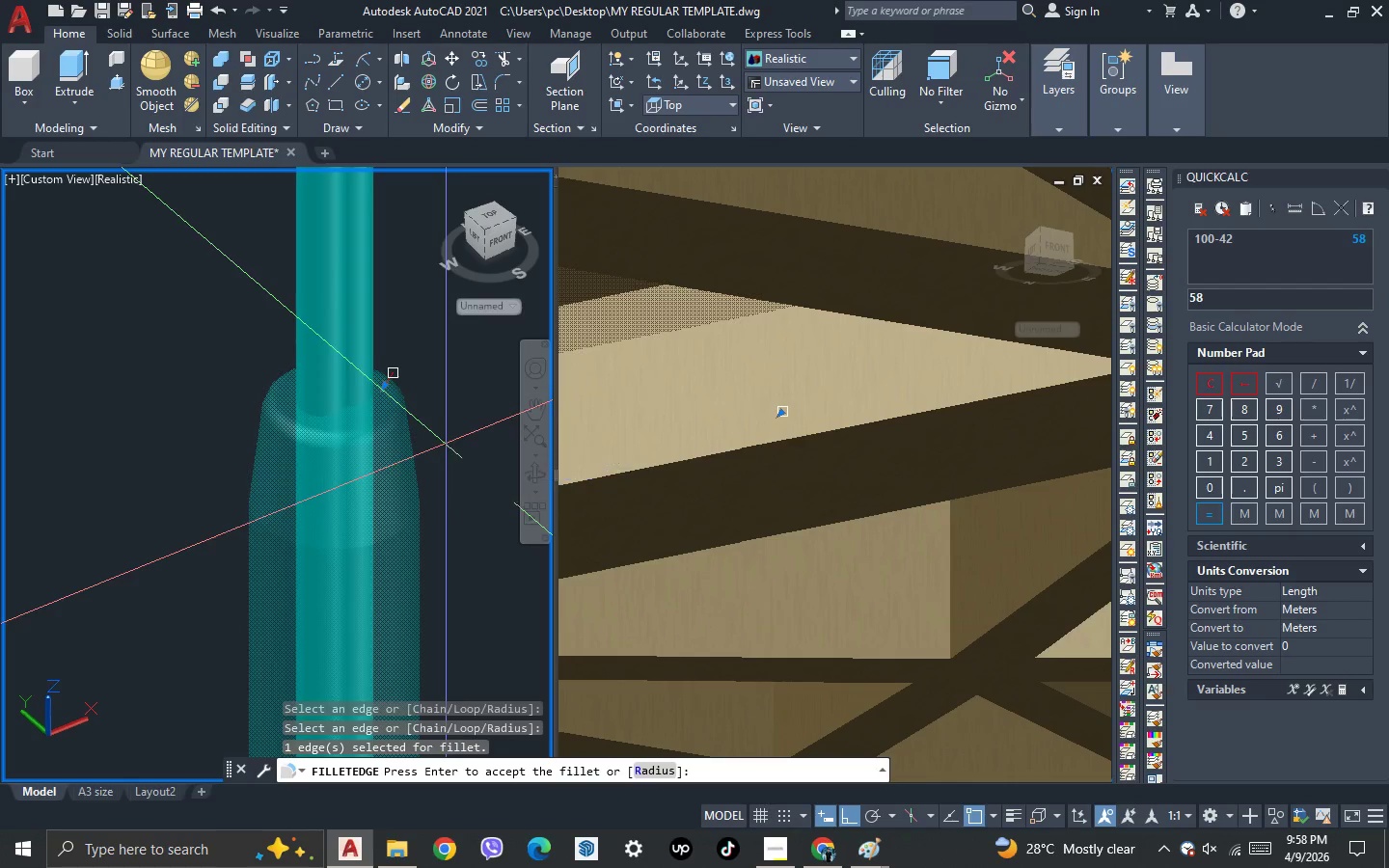 
key(Space)
 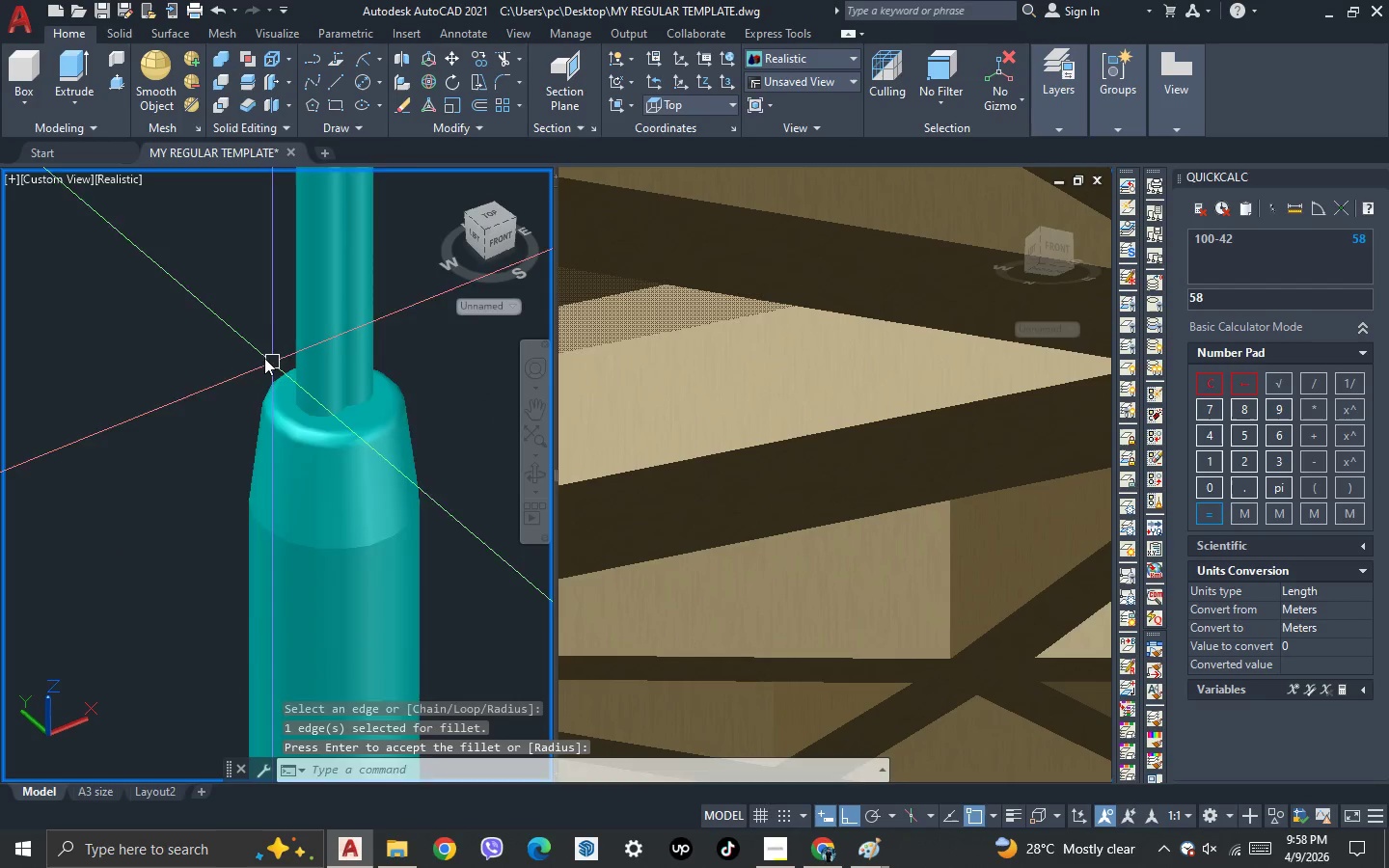 
scroll: coordinate [157, 294], scroll_direction: down, amount: 4.0
 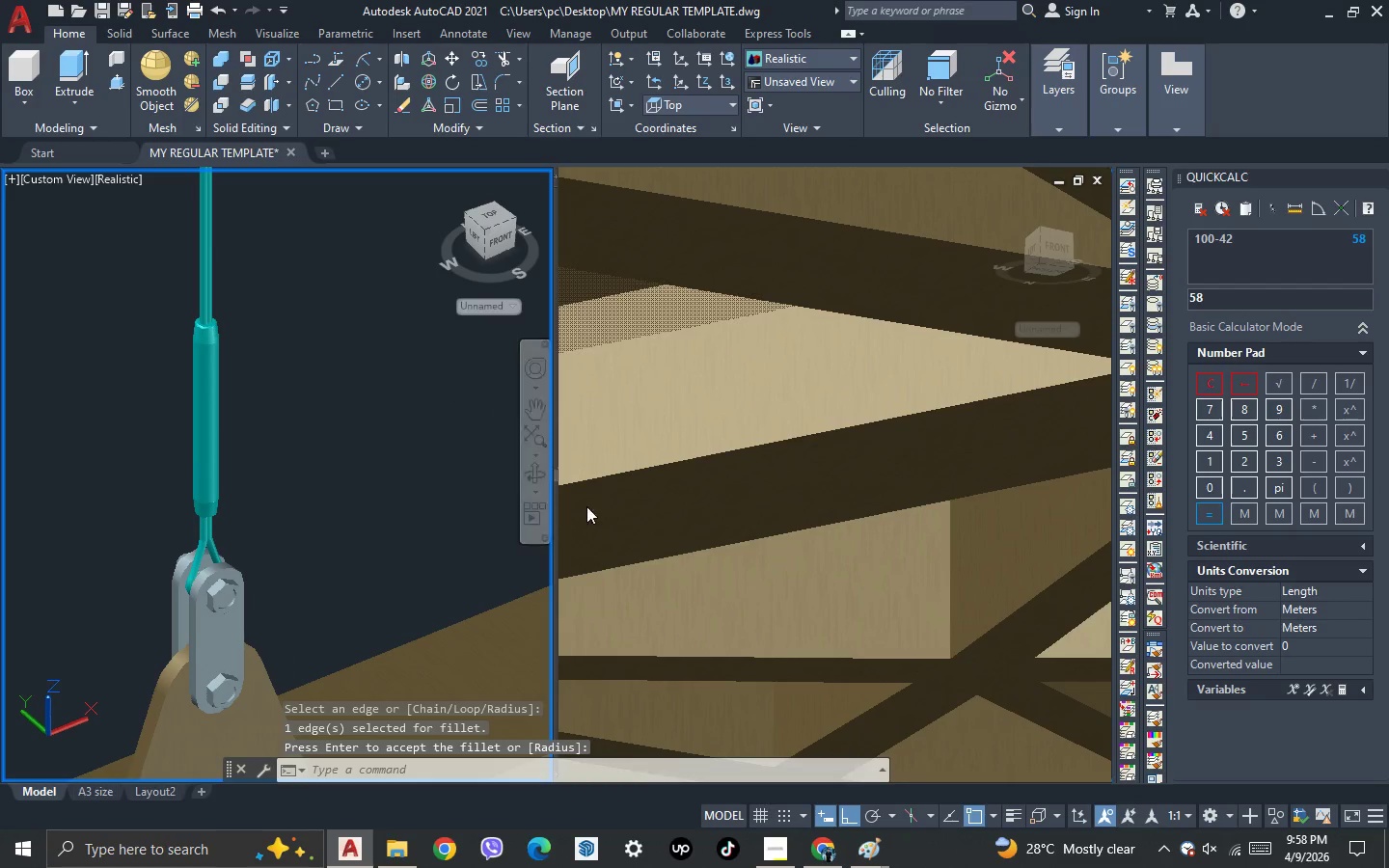 
left_click([599, 506])
 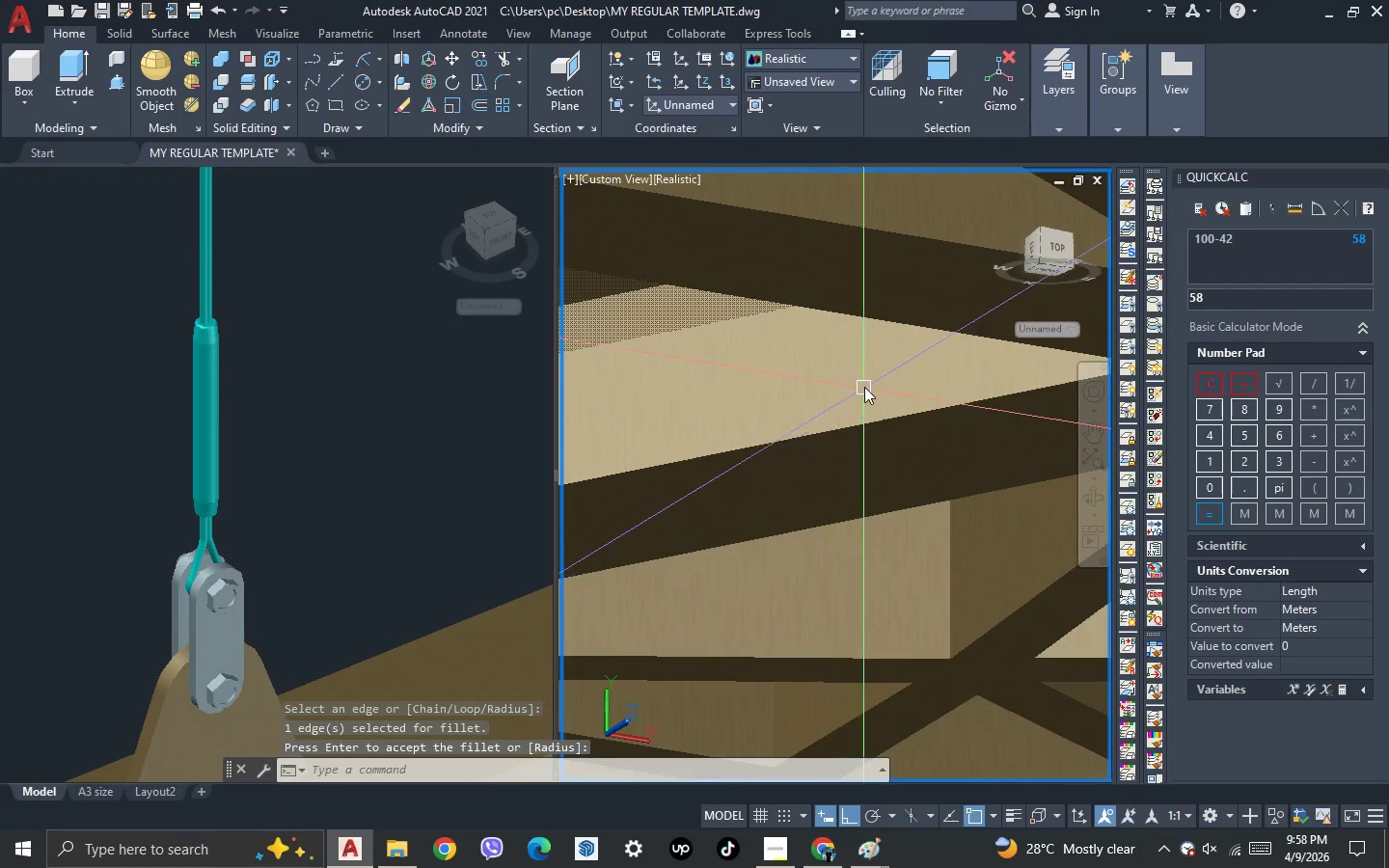 
scroll: coordinate [836, 423], scroll_direction: down, amount: 6.0
 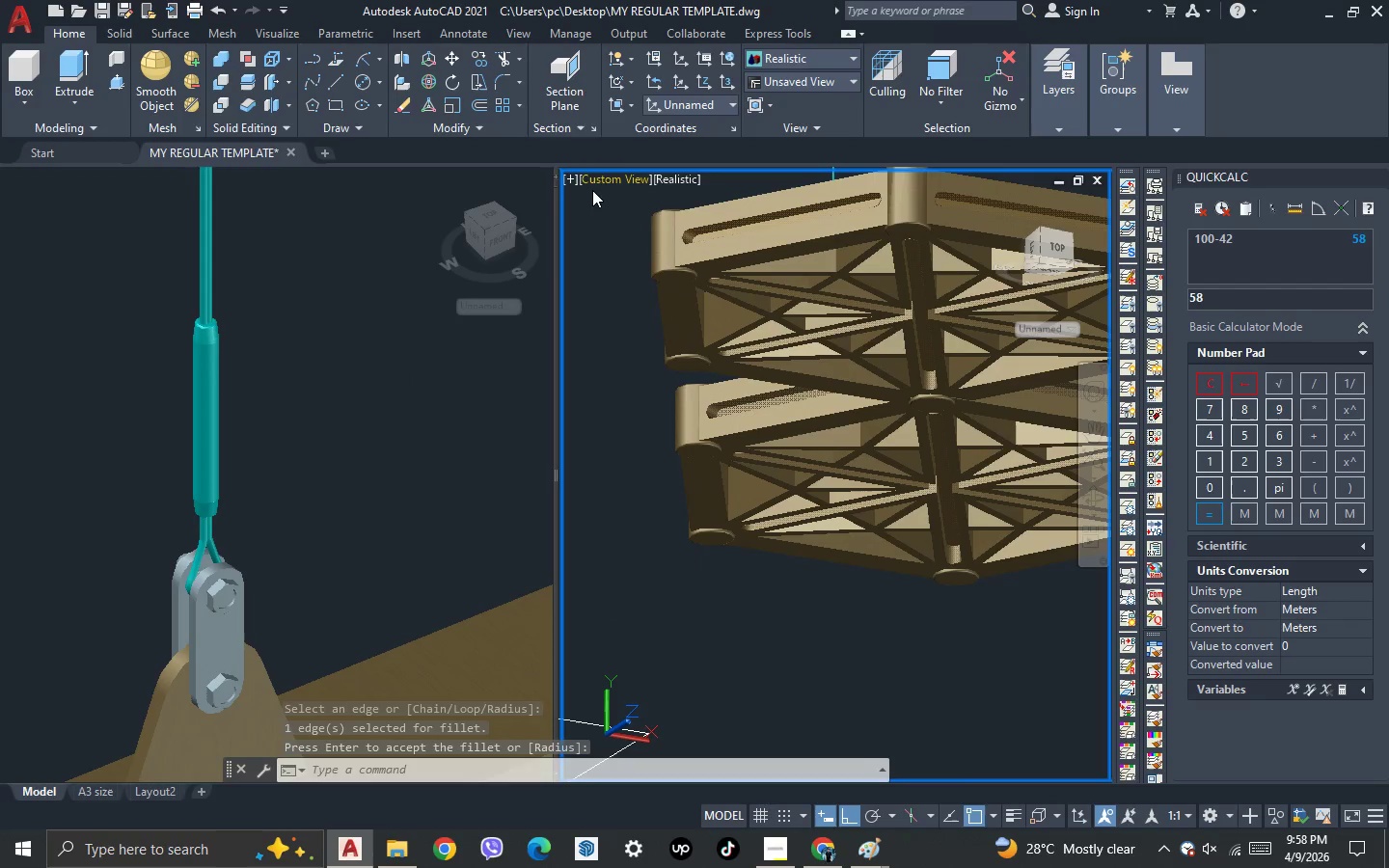 
left_click([595, 179])
 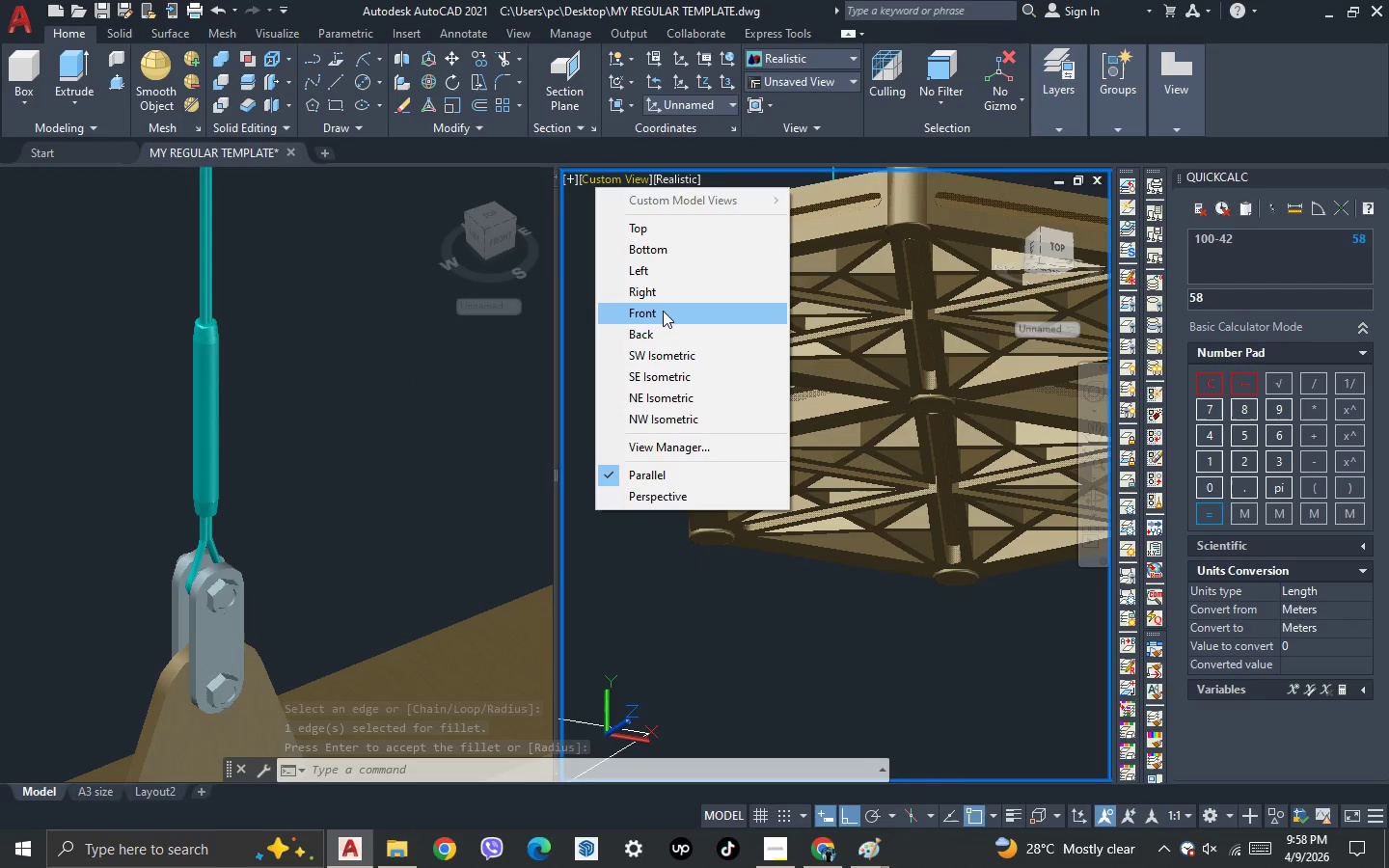 
left_click([663, 312])
 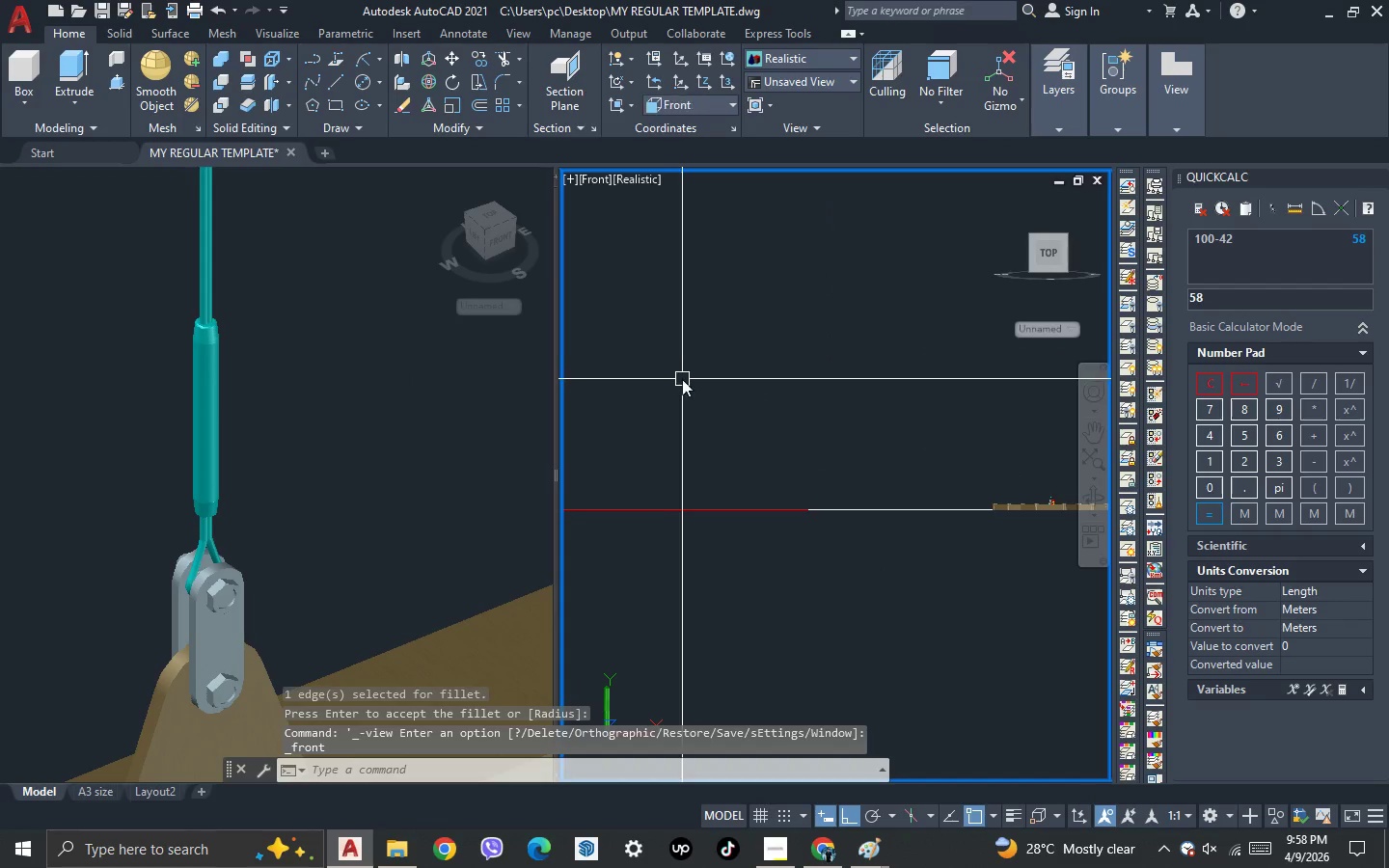 
scroll: coordinate [797, 393], scroll_direction: up, amount: 14.0
 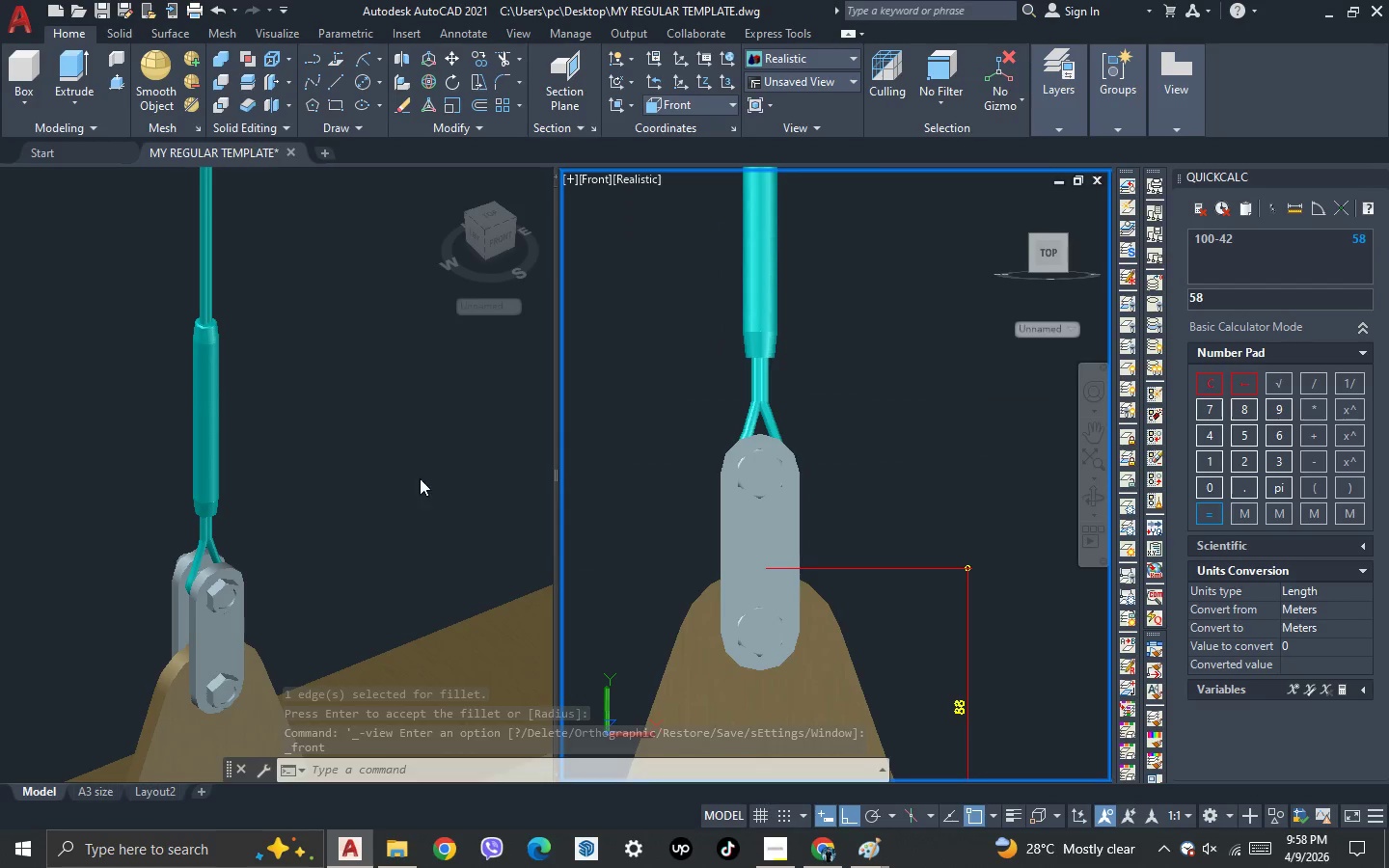 
left_click([389, 488])
 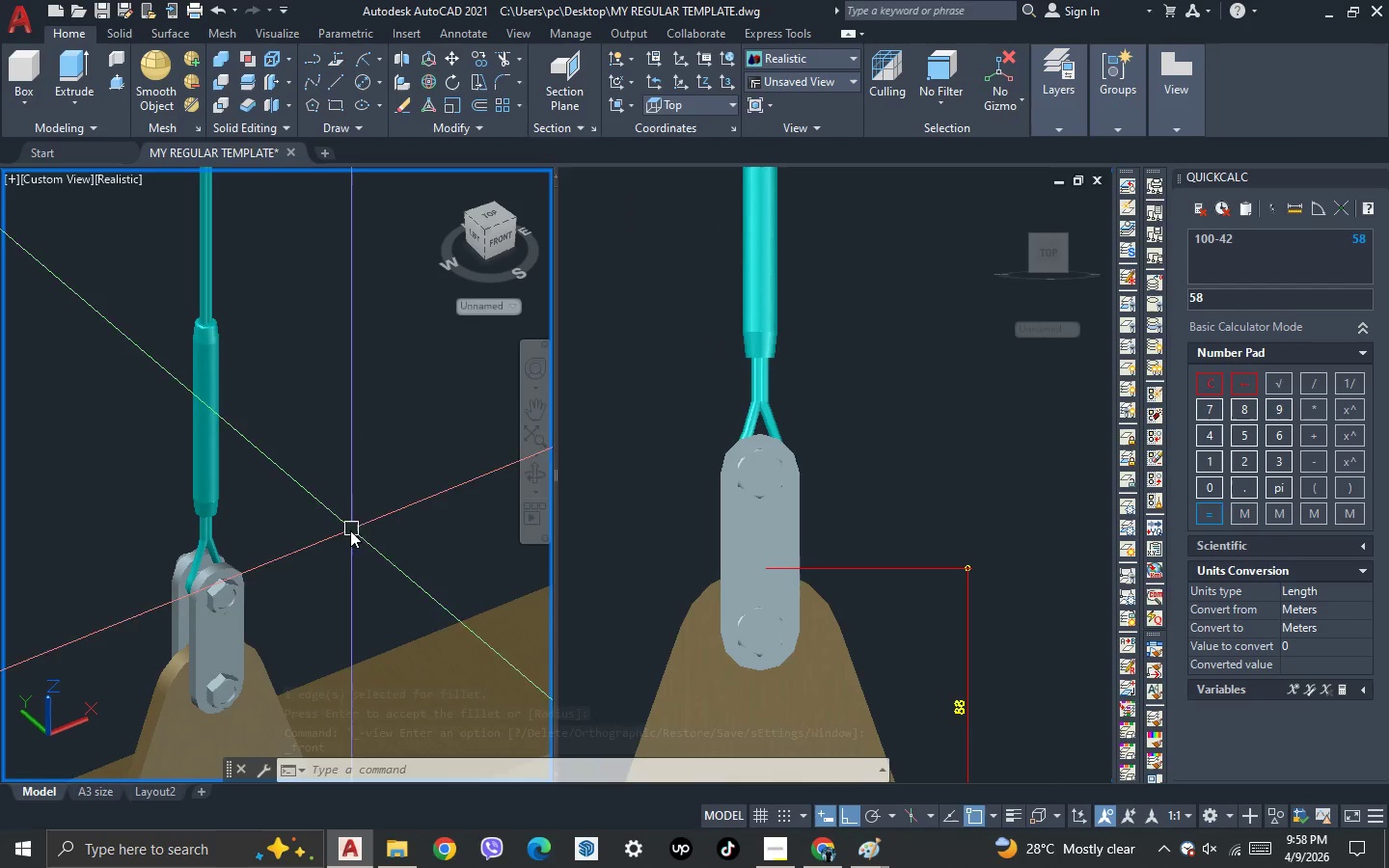 
key(3)
 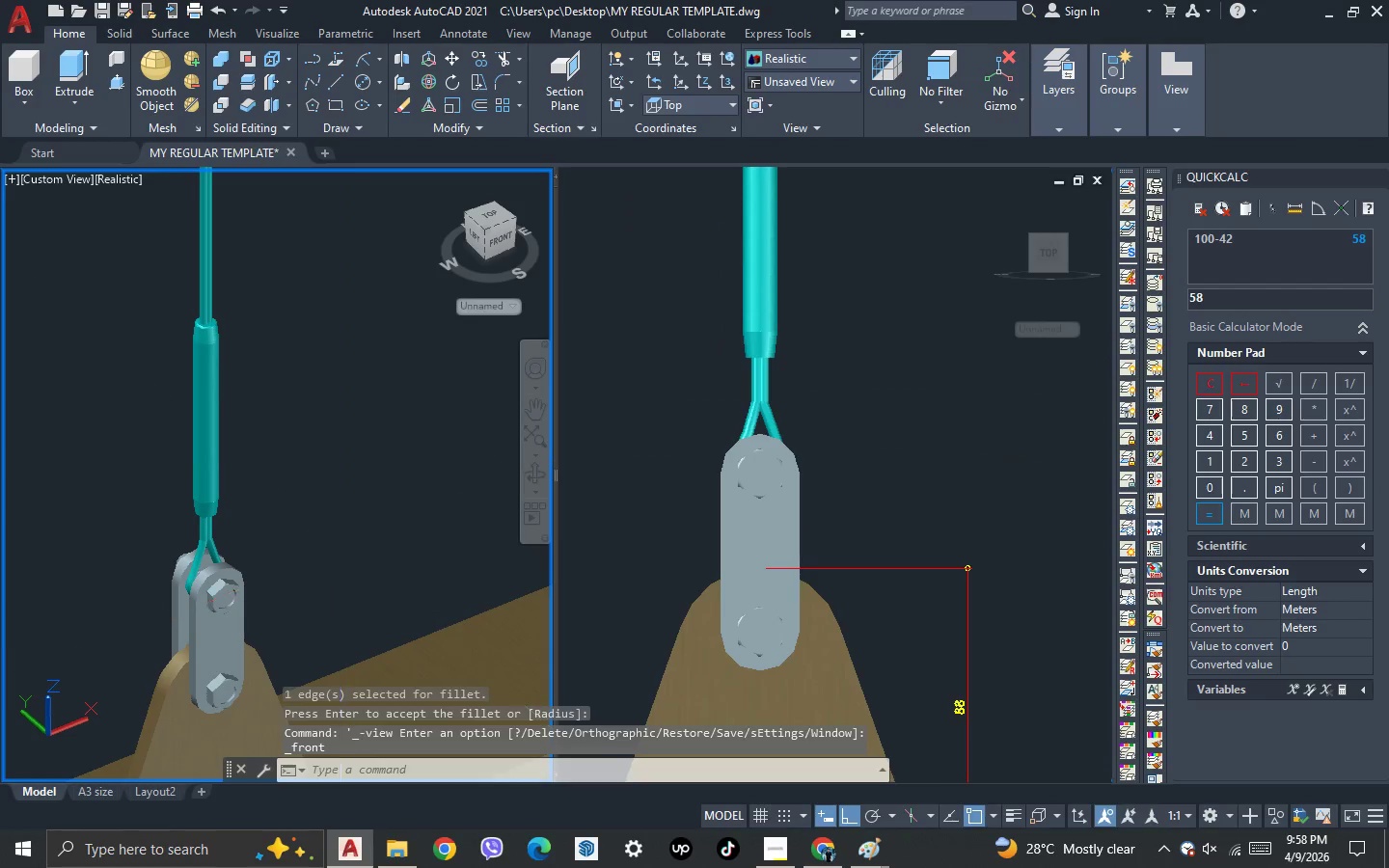 
key(Space)
 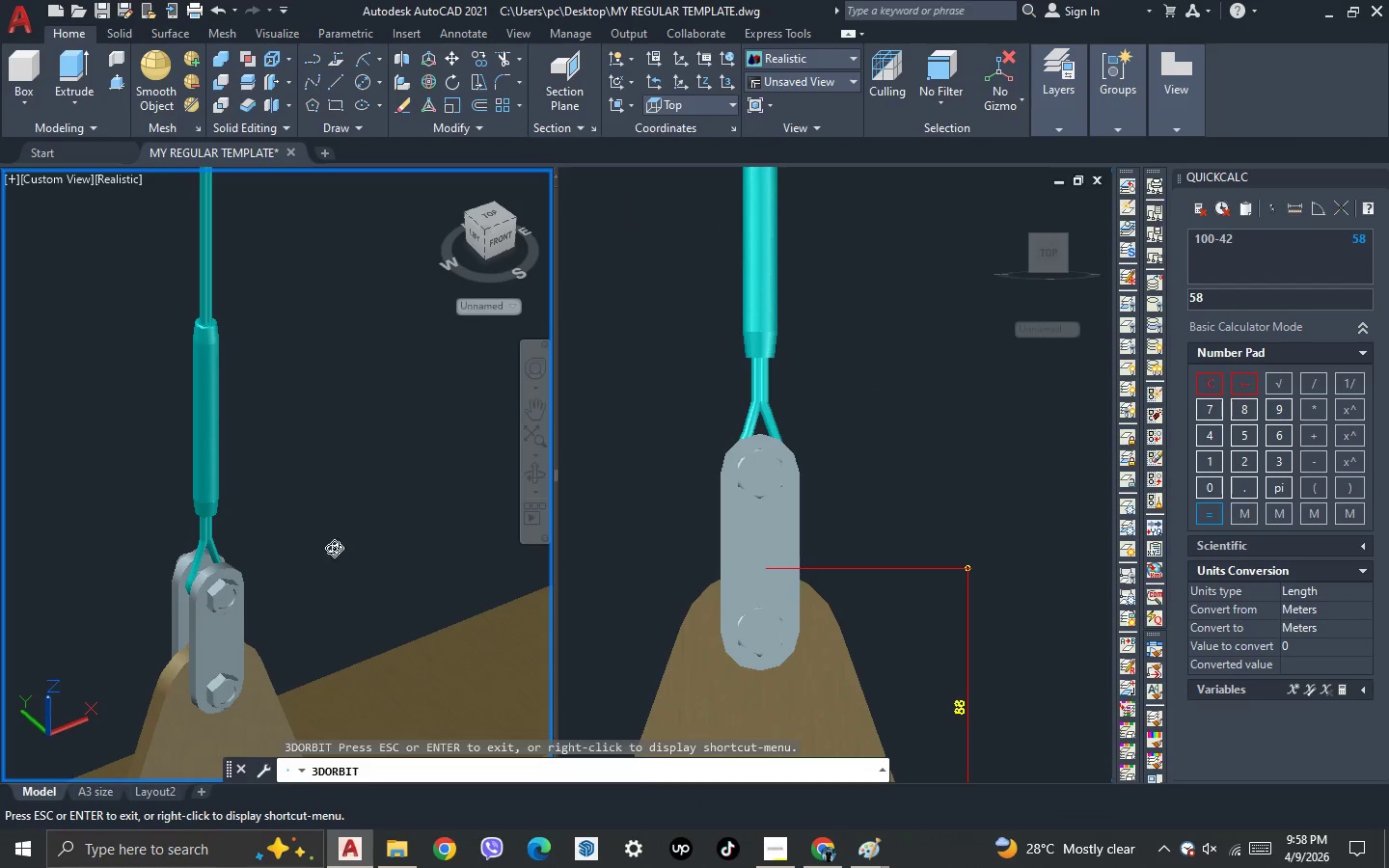 
left_click_drag(start_coordinate=[335, 554], to_coordinate=[368, 447])
 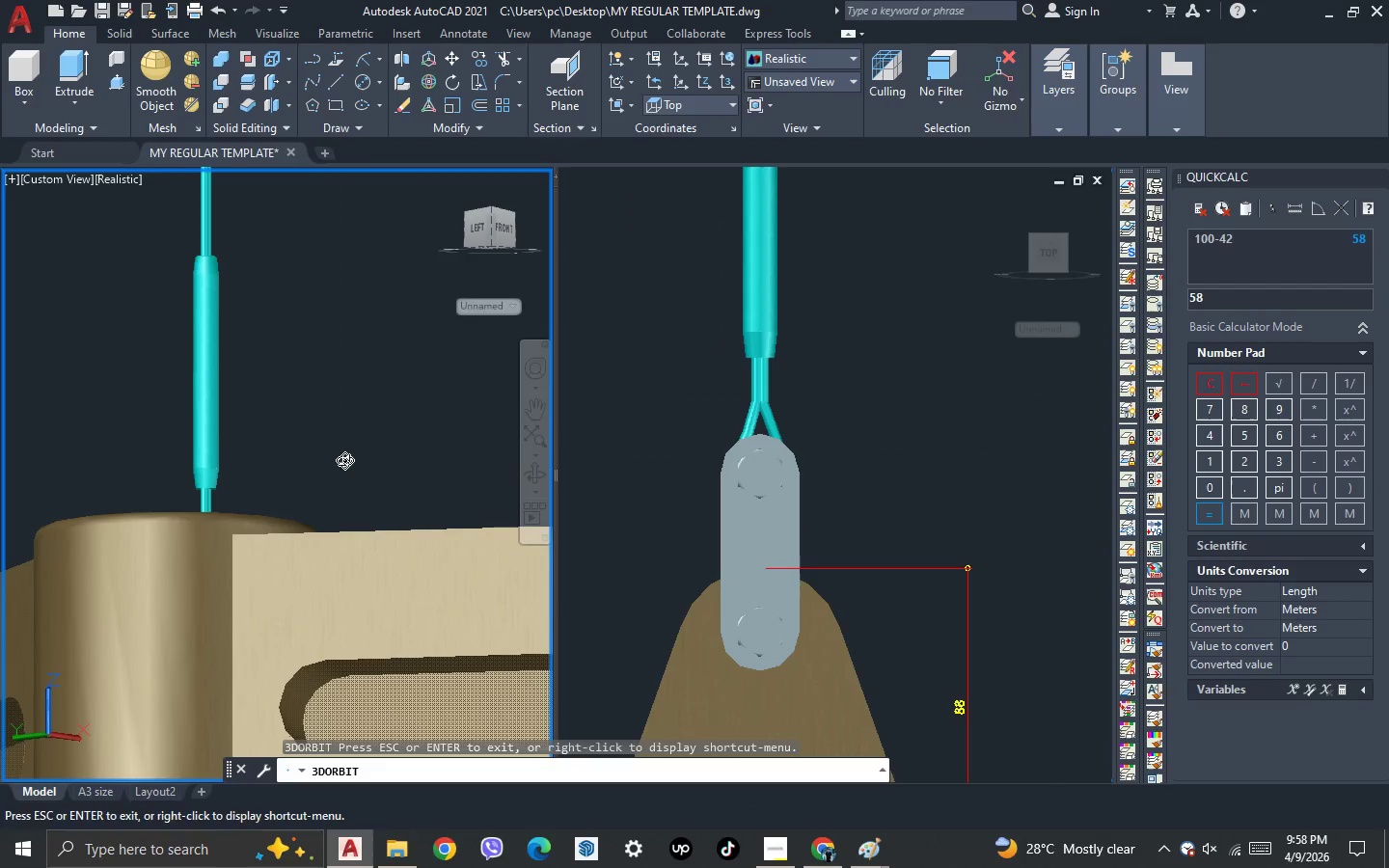 
key(Escape)
 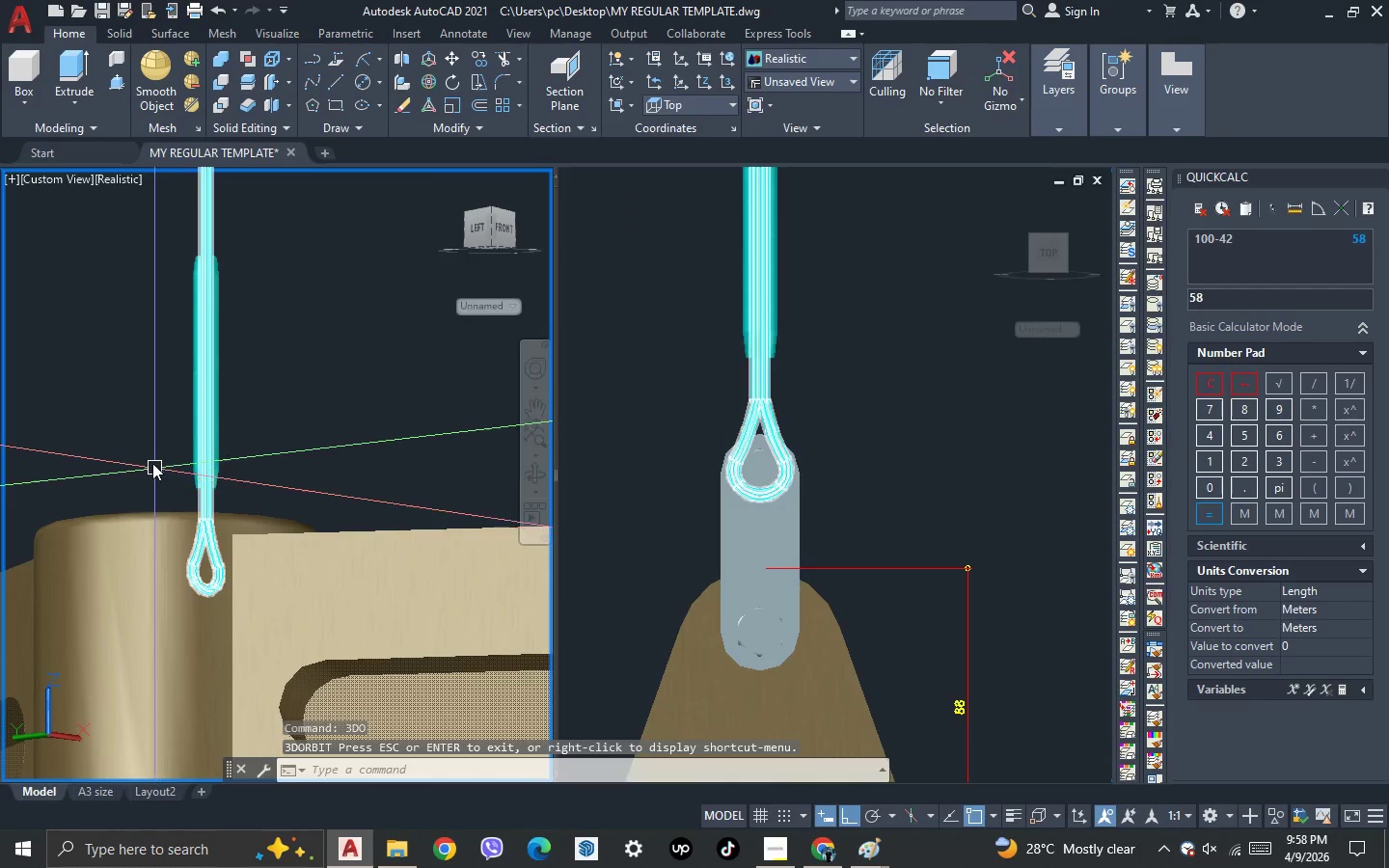 
scroll: coordinate [165, 420], scroll_direction: down, amount: 3.0
 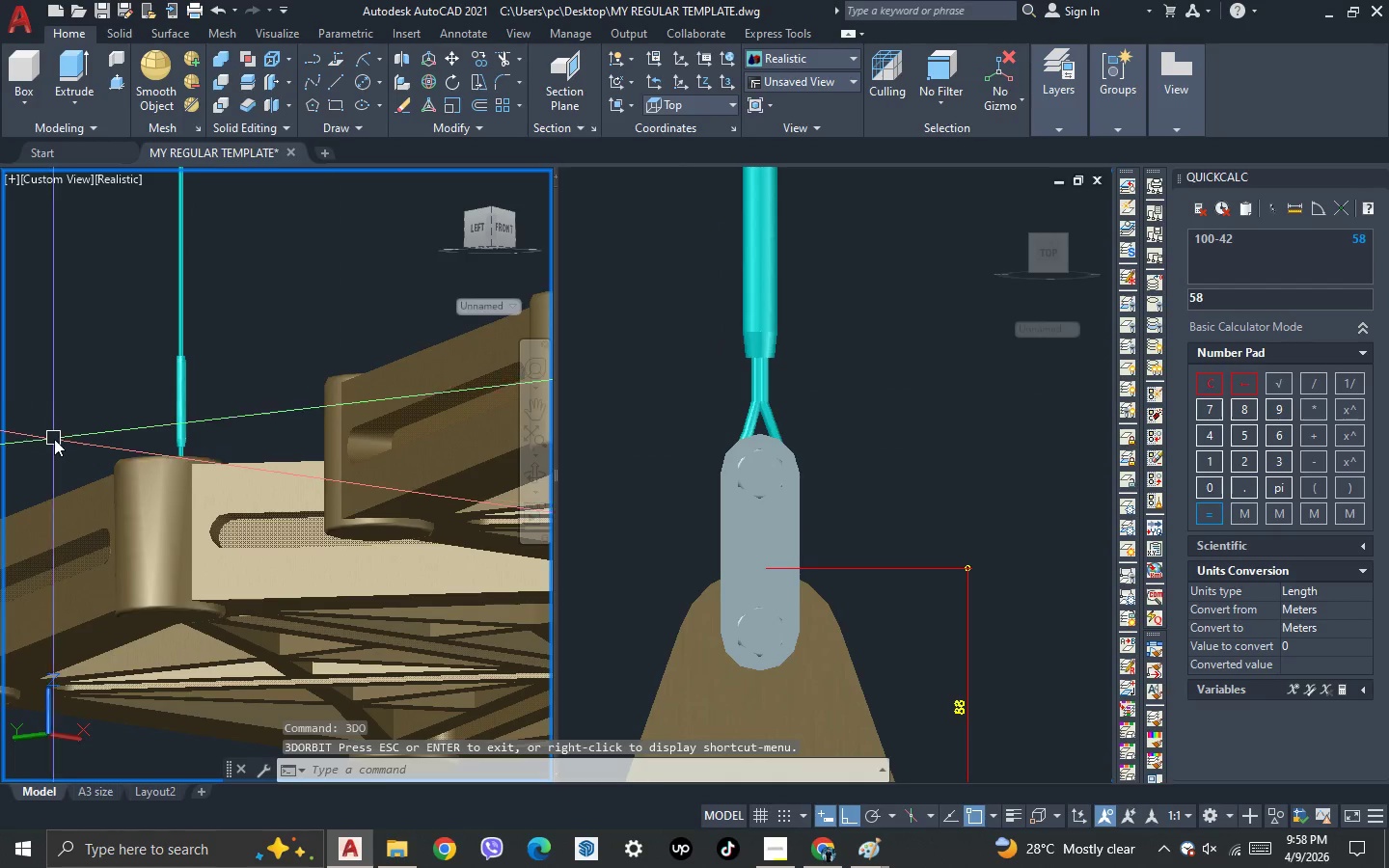 
key(3)
 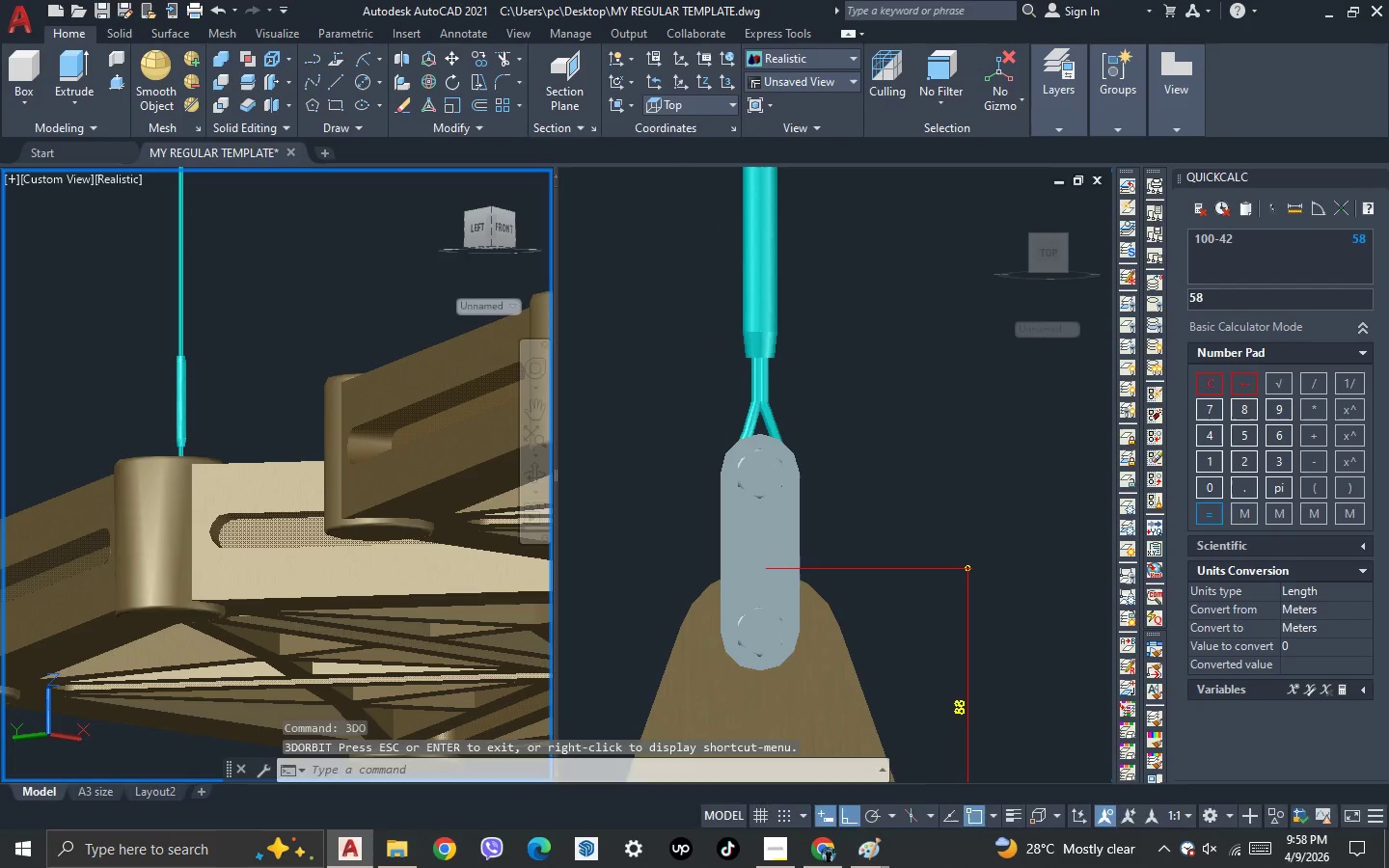 
key(Space)
 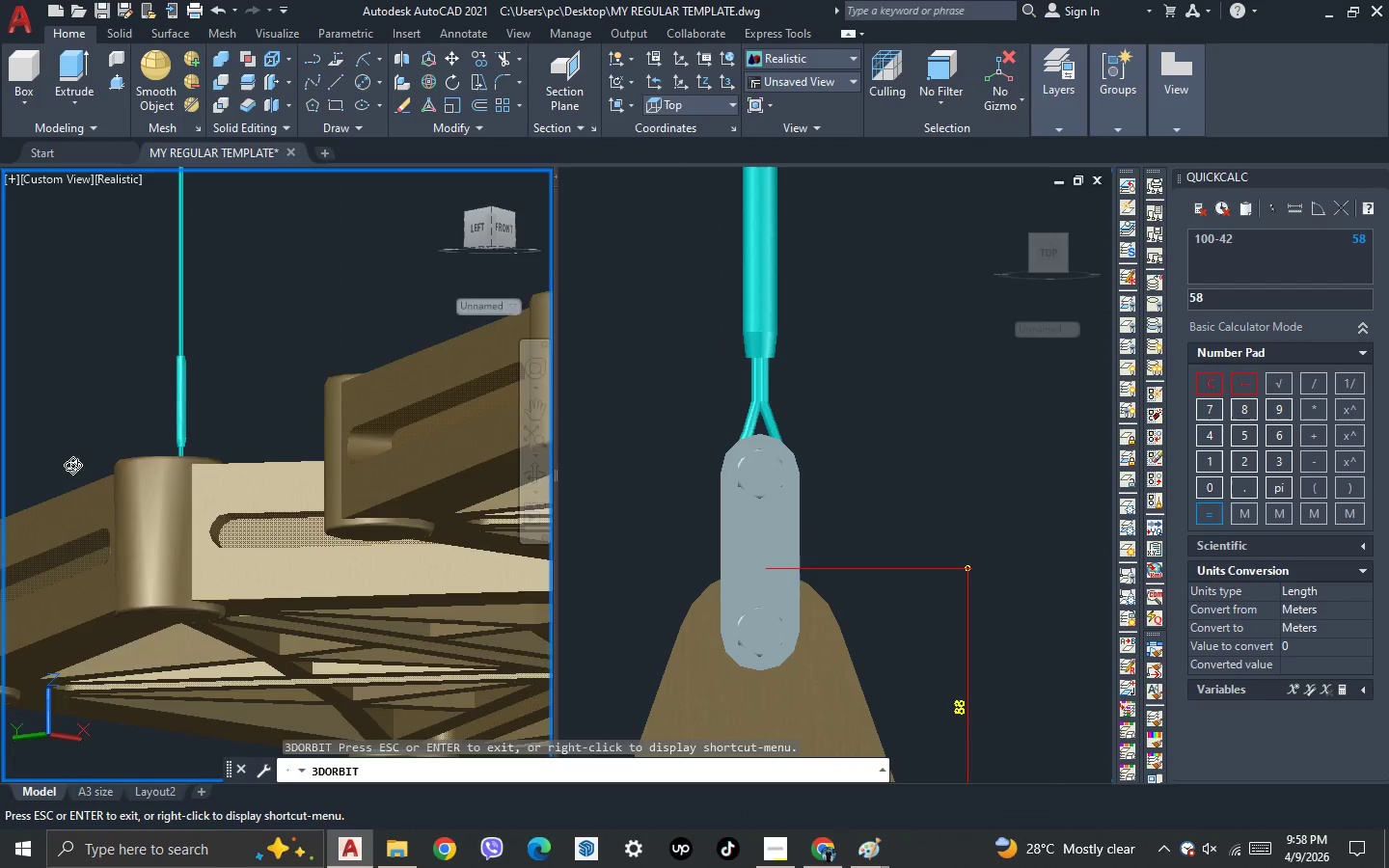 
left_click_drag(start_coordinate=[70, 448], to_coordinate=[76, 505])
 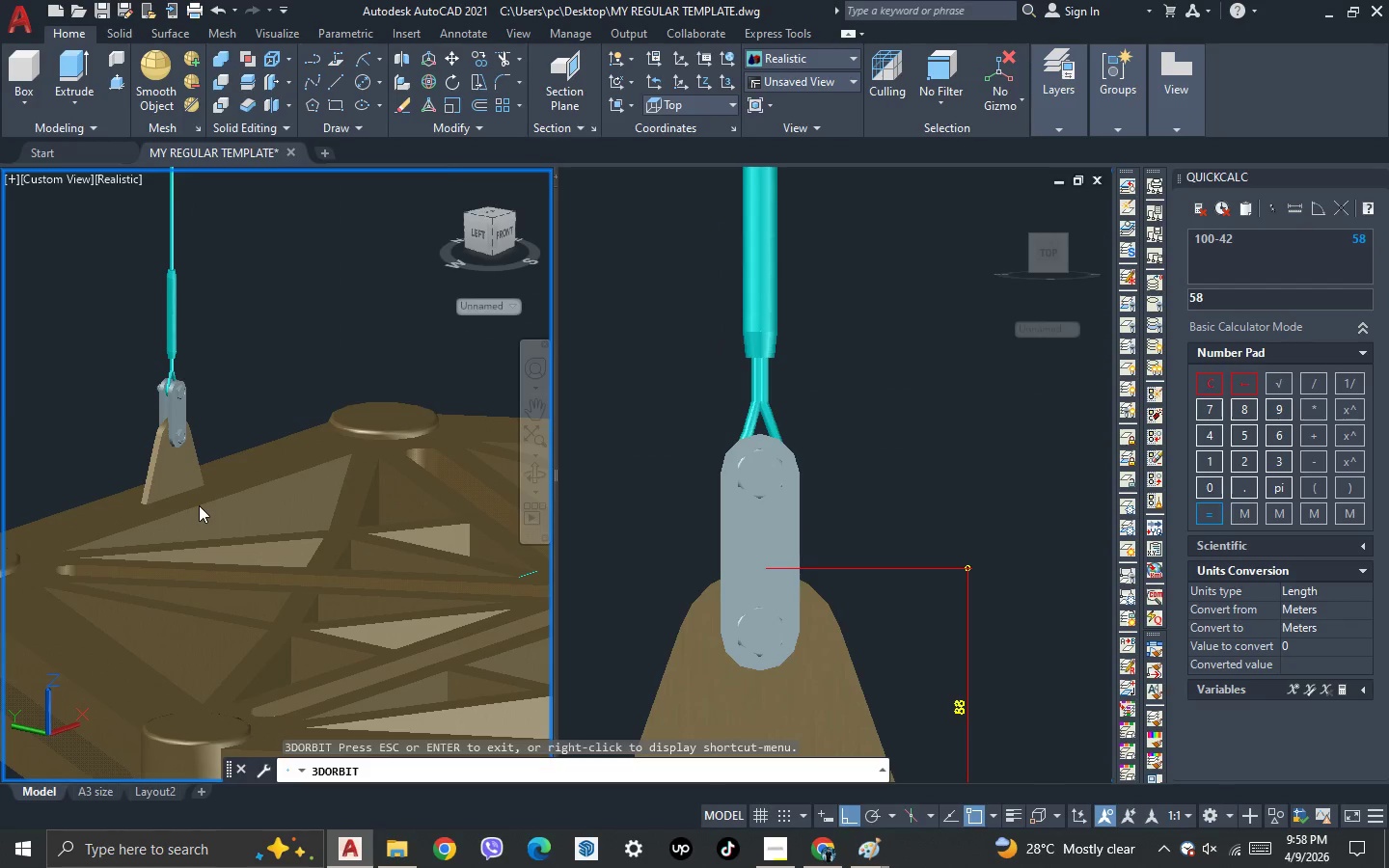 
key(Escape)
 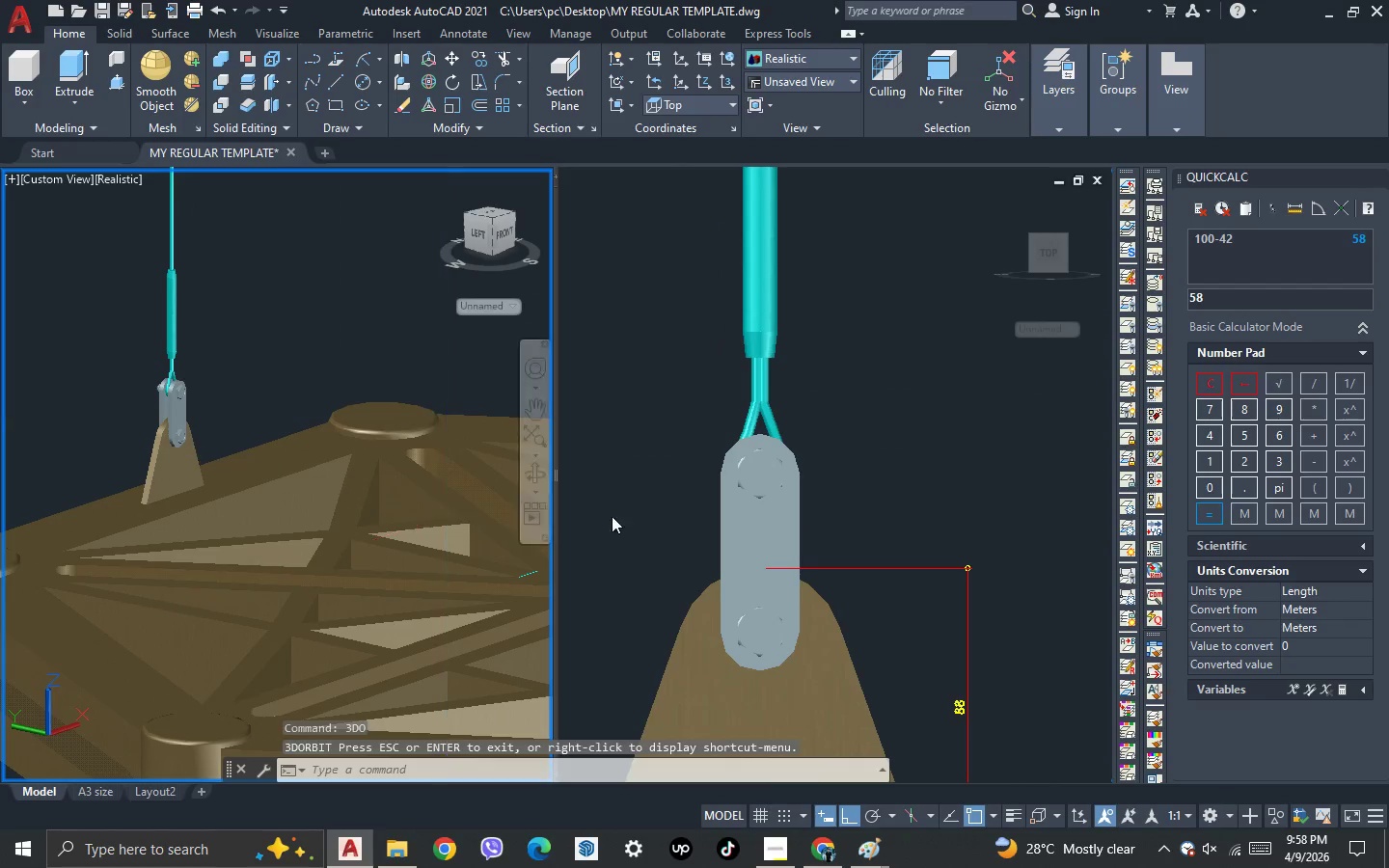 
key(Escape)
 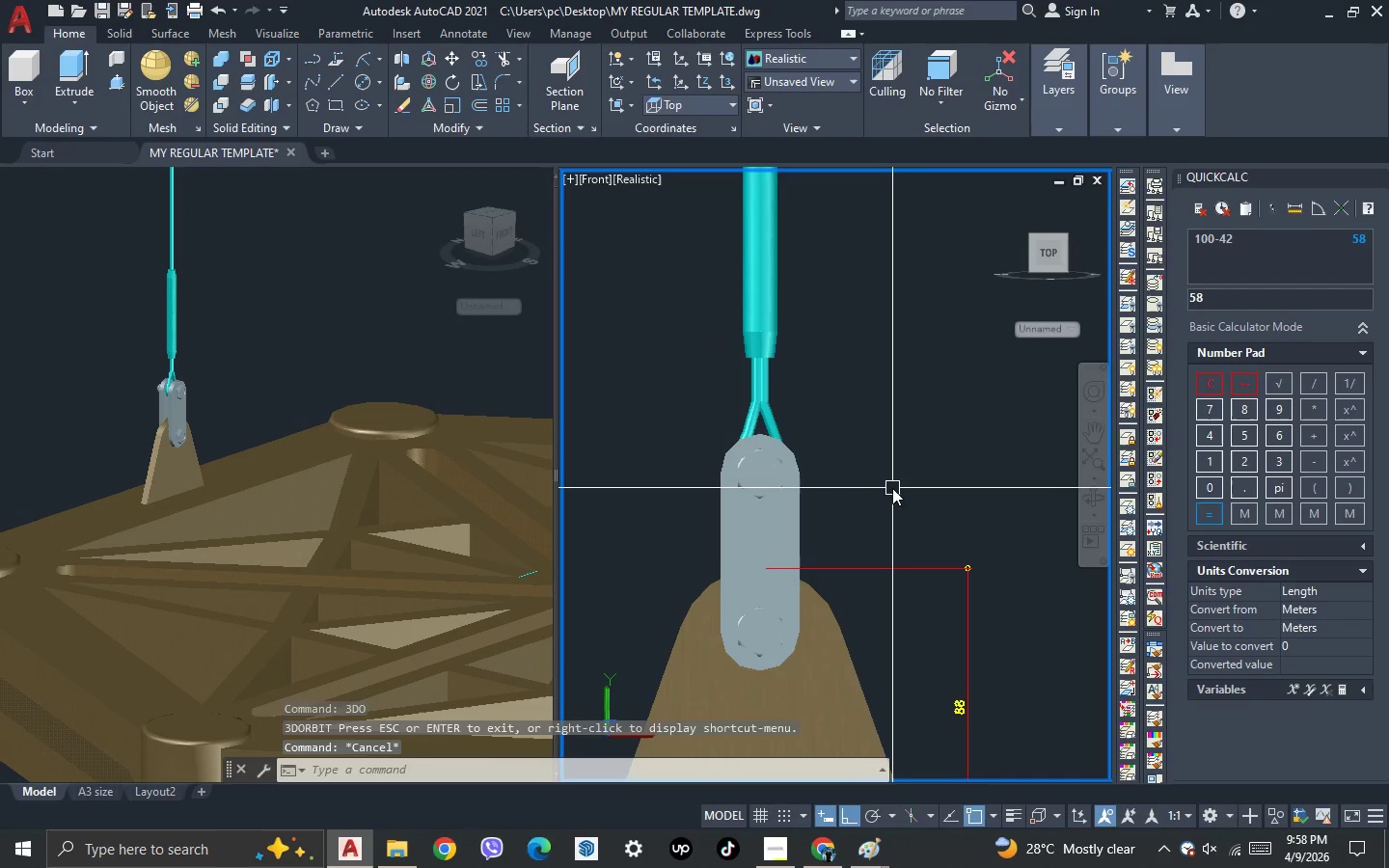 
left_click([892, 488])
 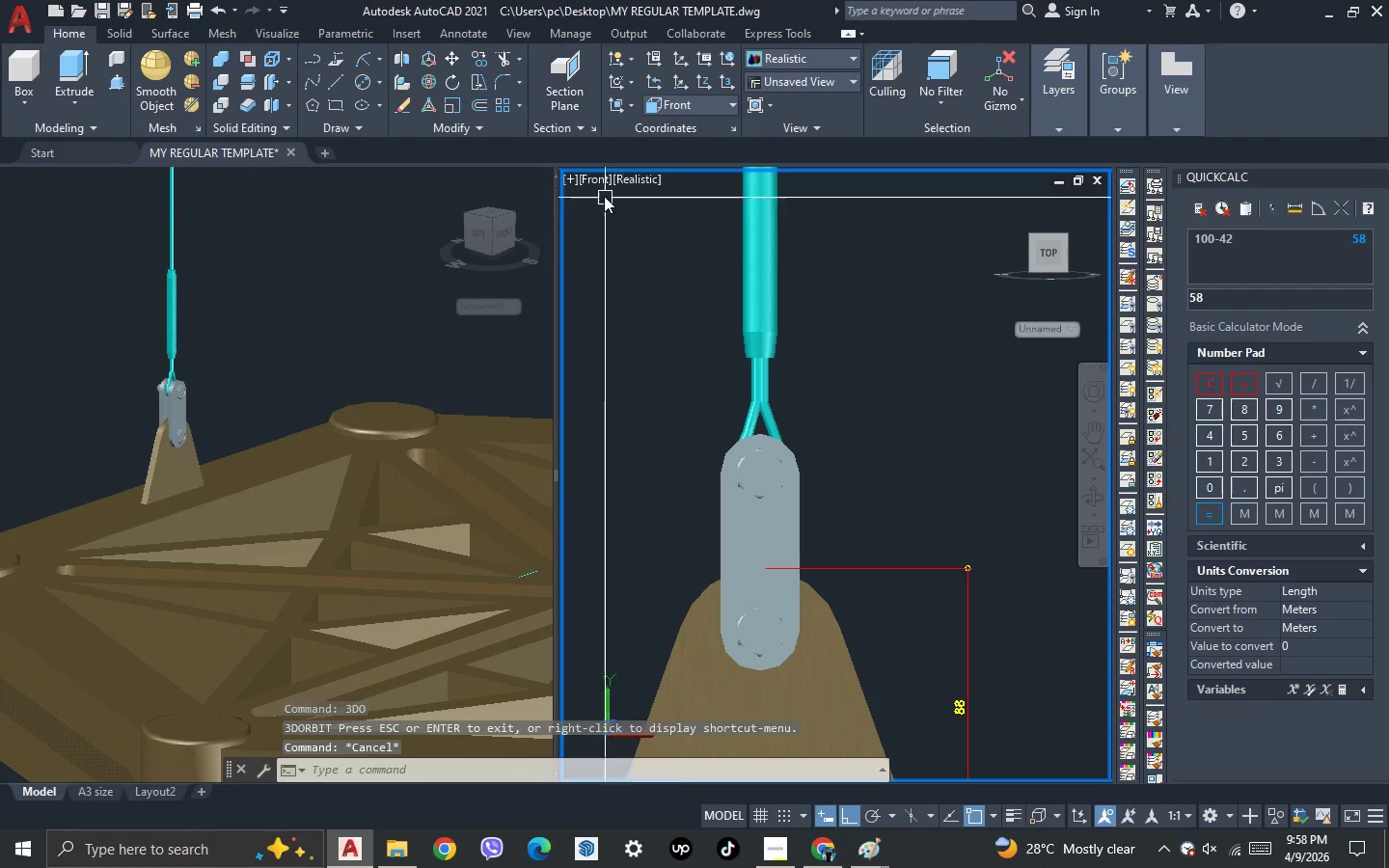 
left_click([598, 186])
 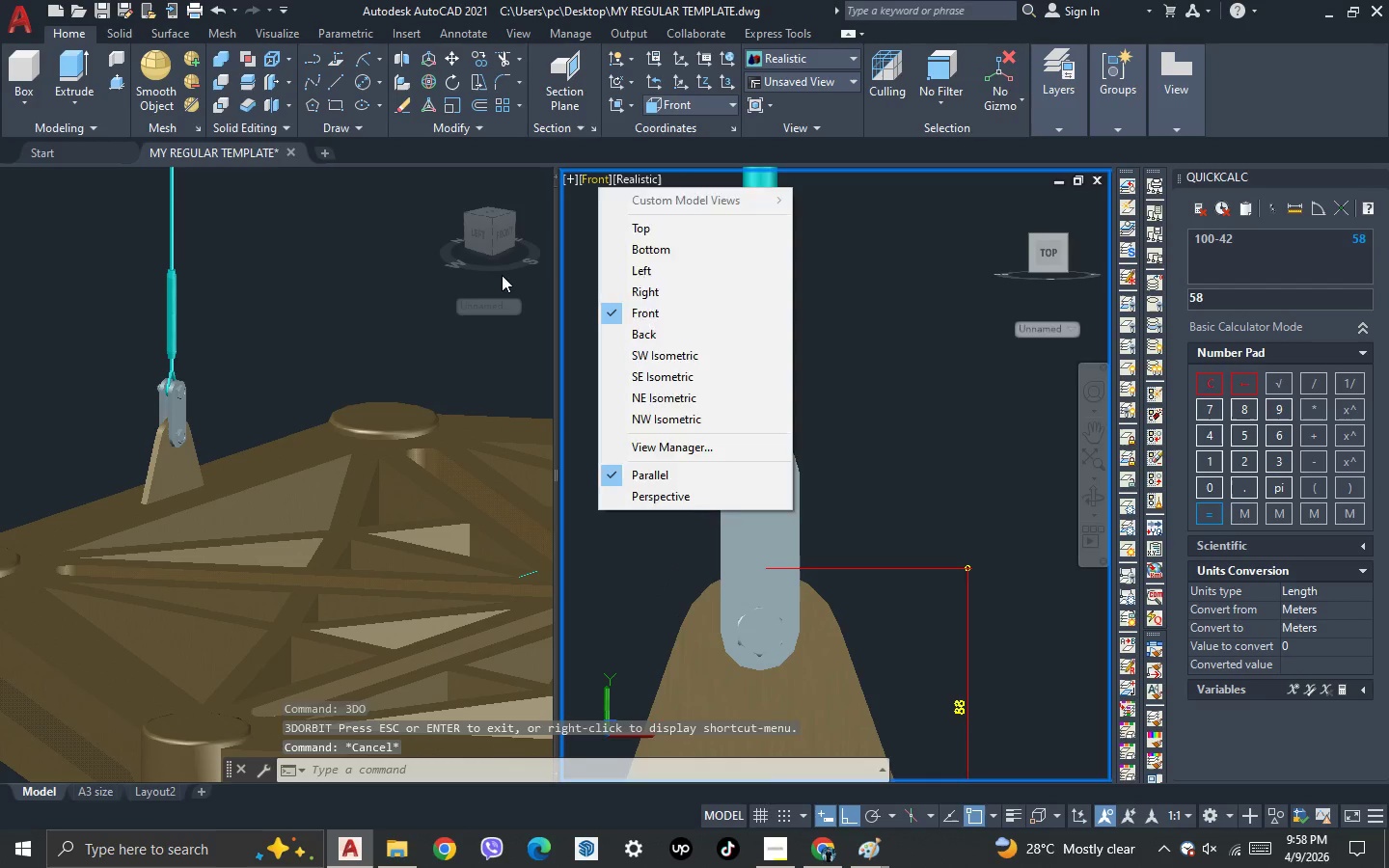 
key(Escape)
 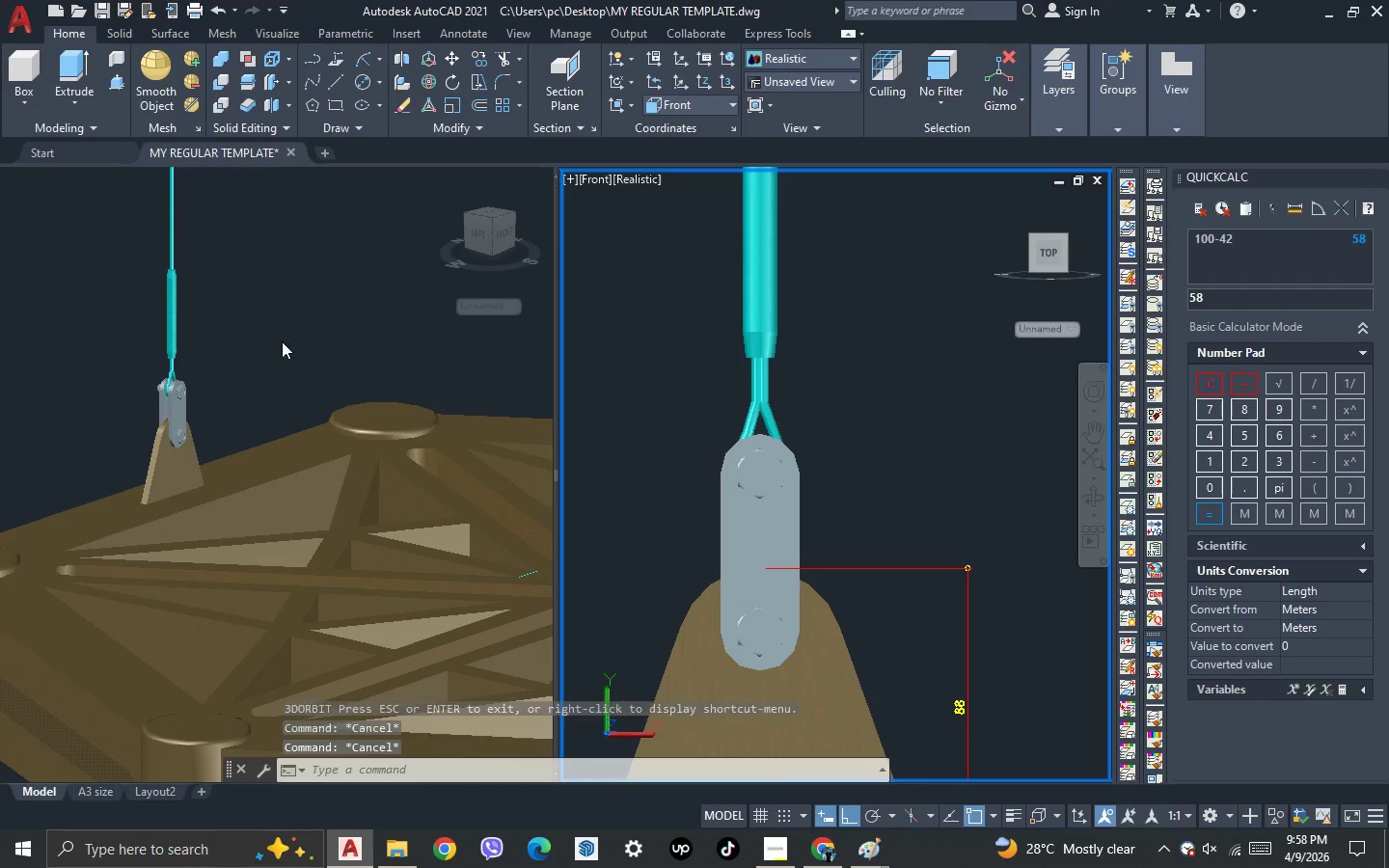 
key(Escape)
 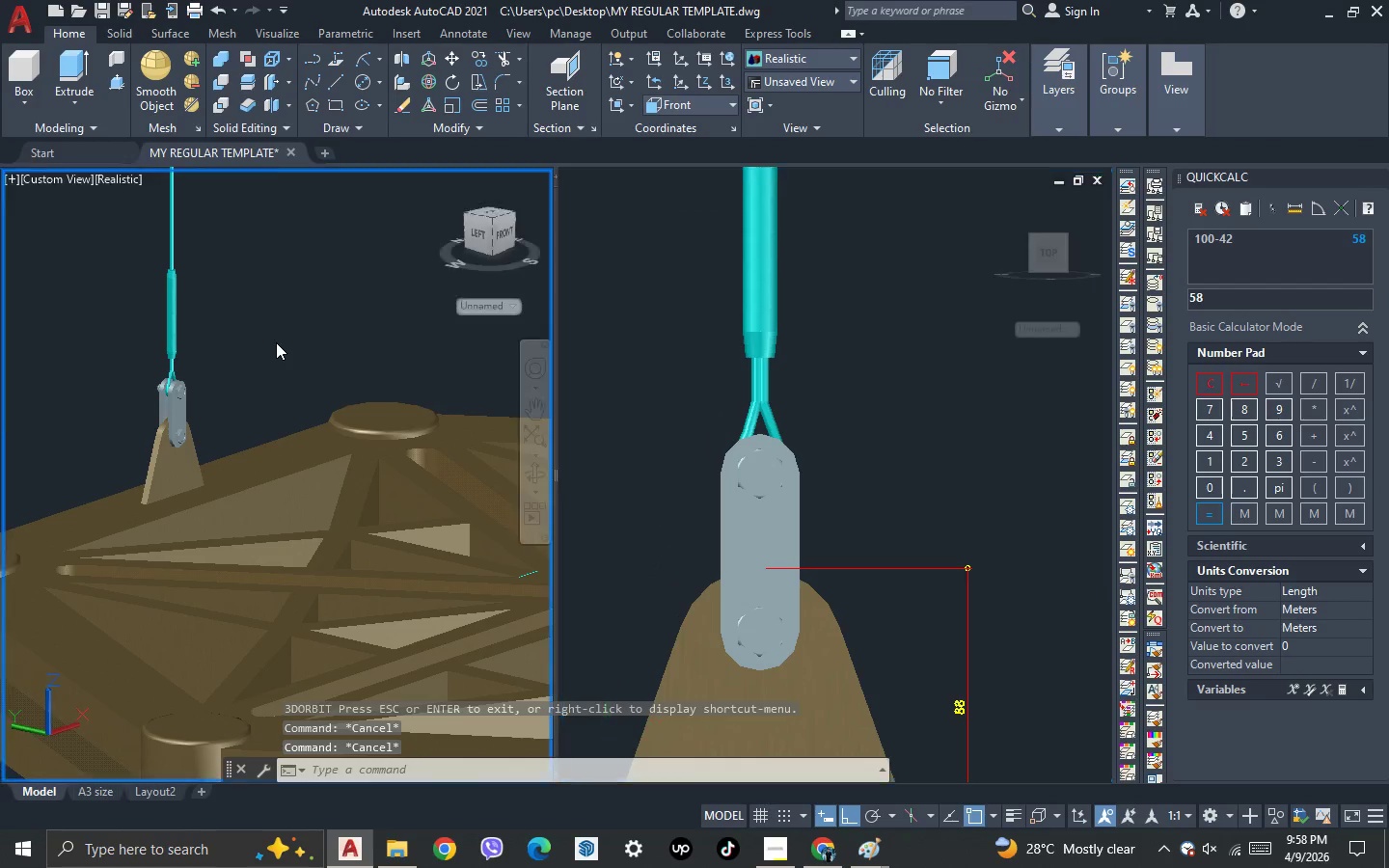 
left_click([276, 342])
 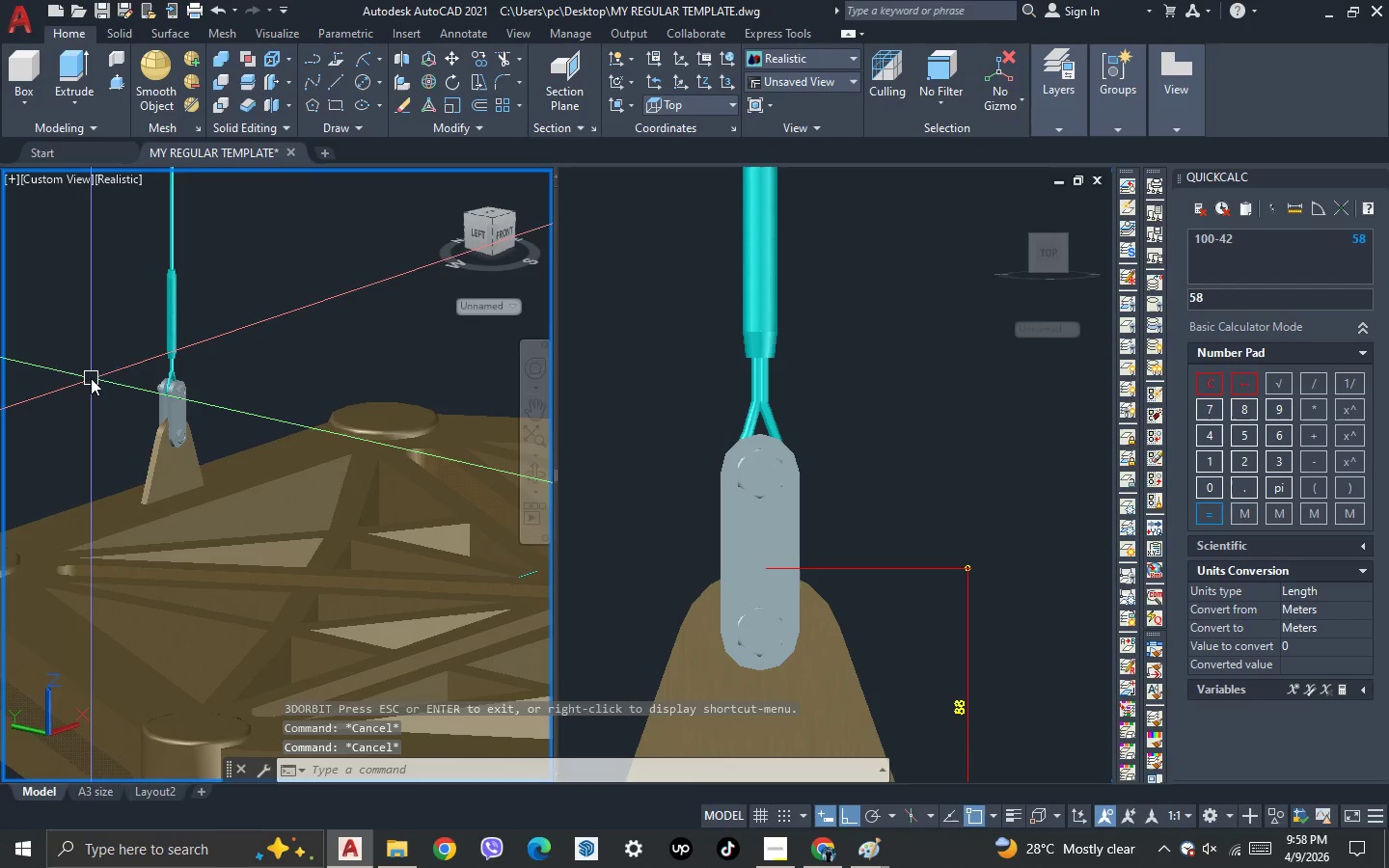 
scroll: coordinate [91, 378], scroll_direction: up, amount: 1.0
 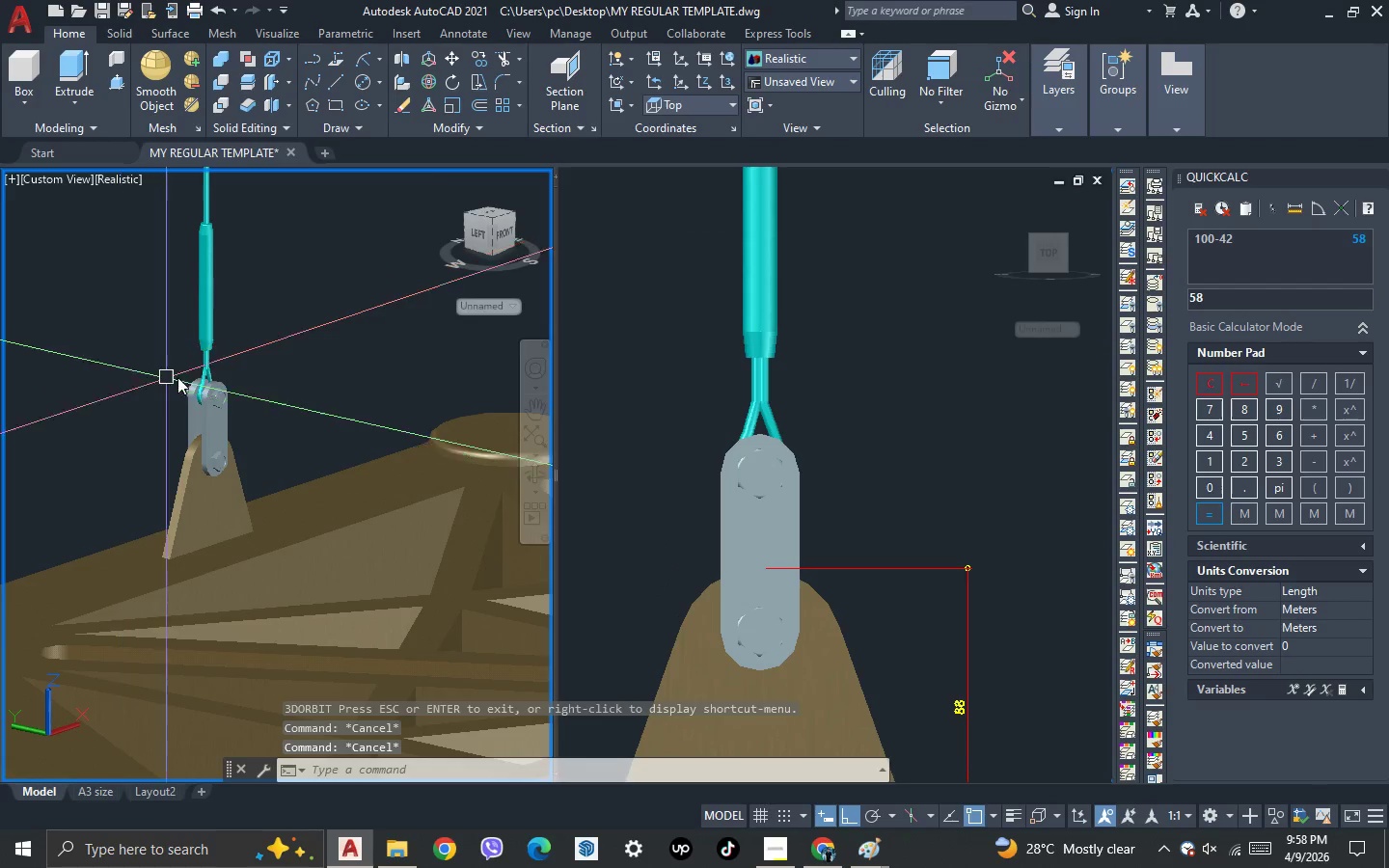 
key(3)
 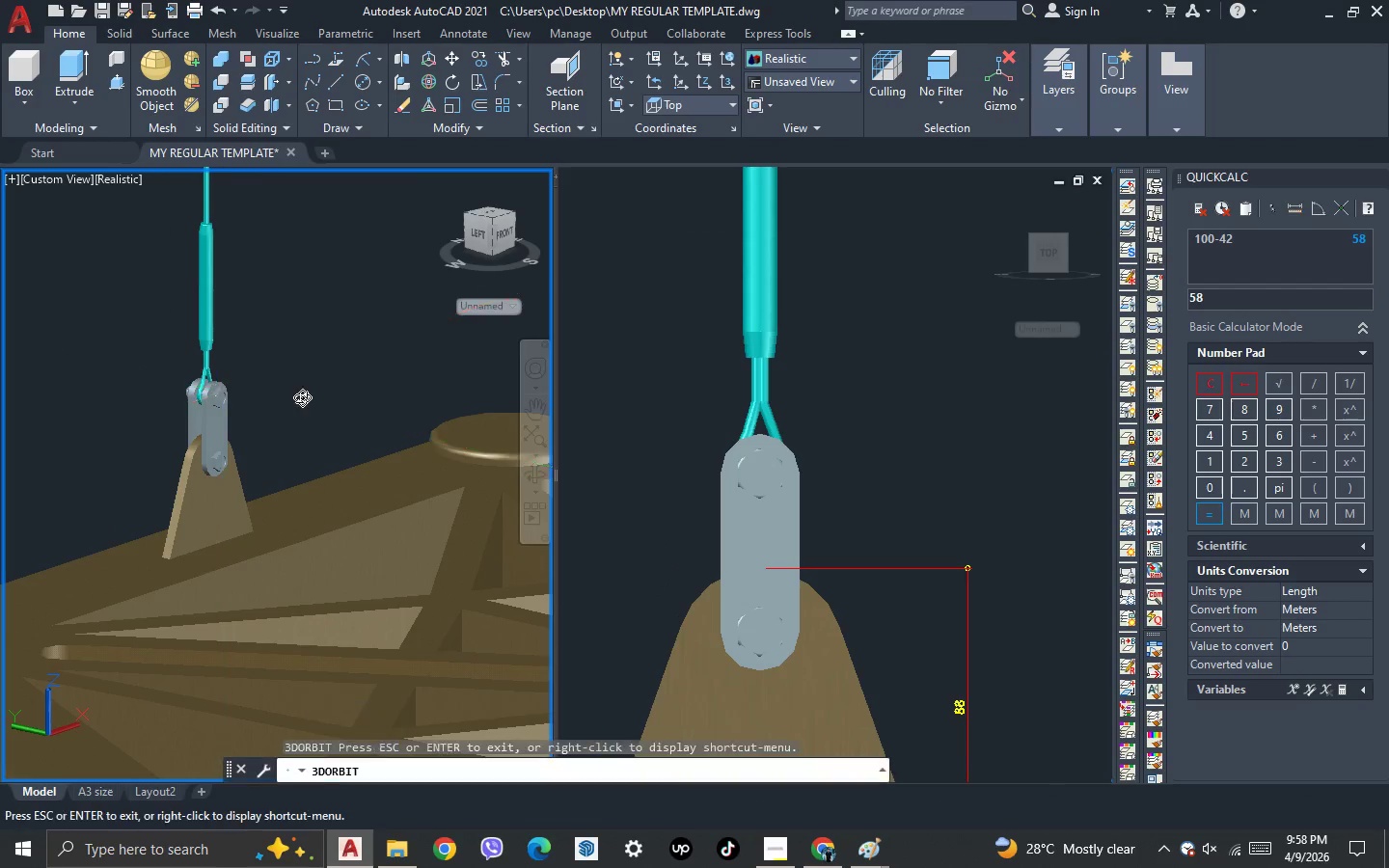 
key(Space)
 